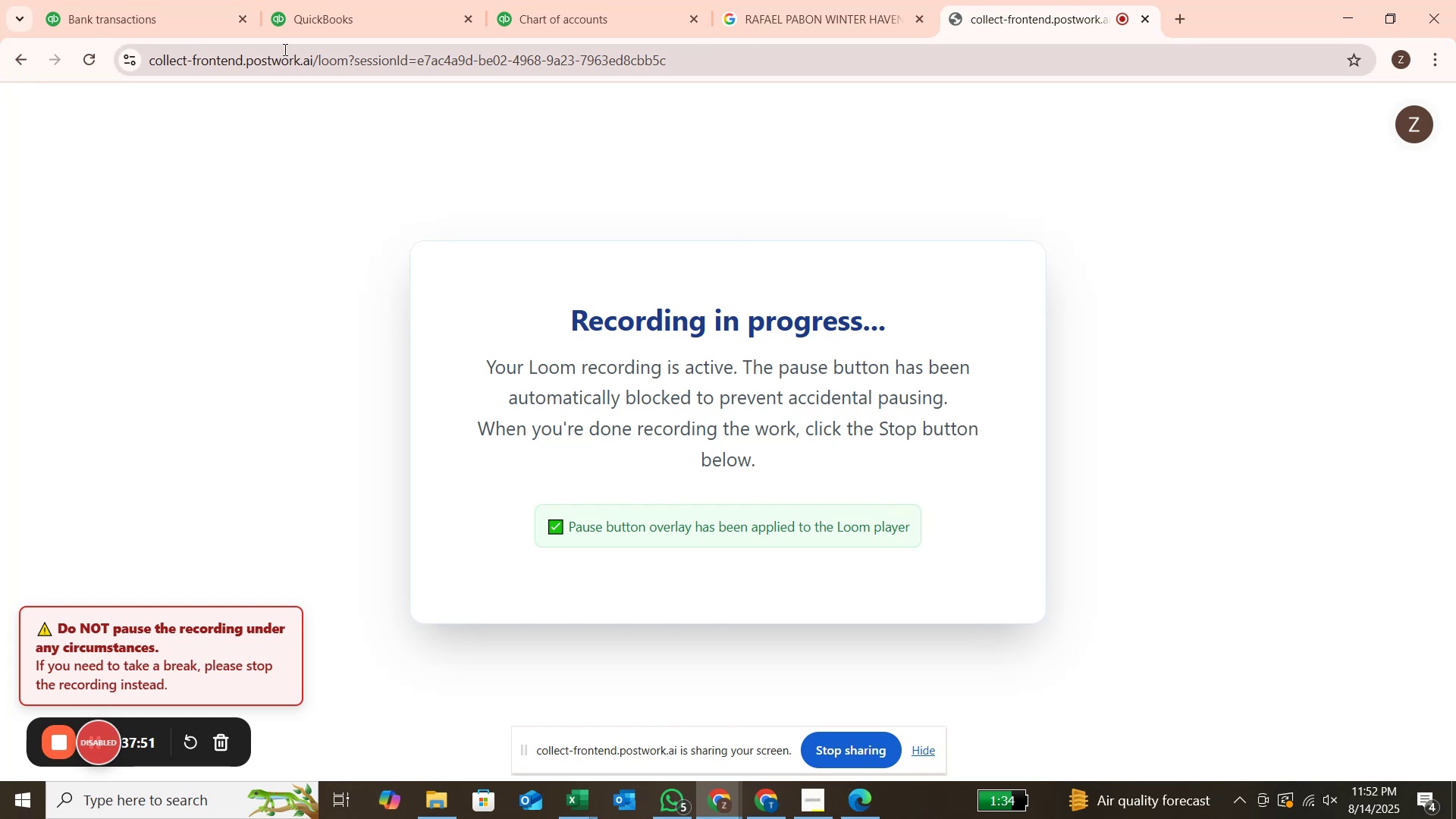 
left_click([190, 23])
 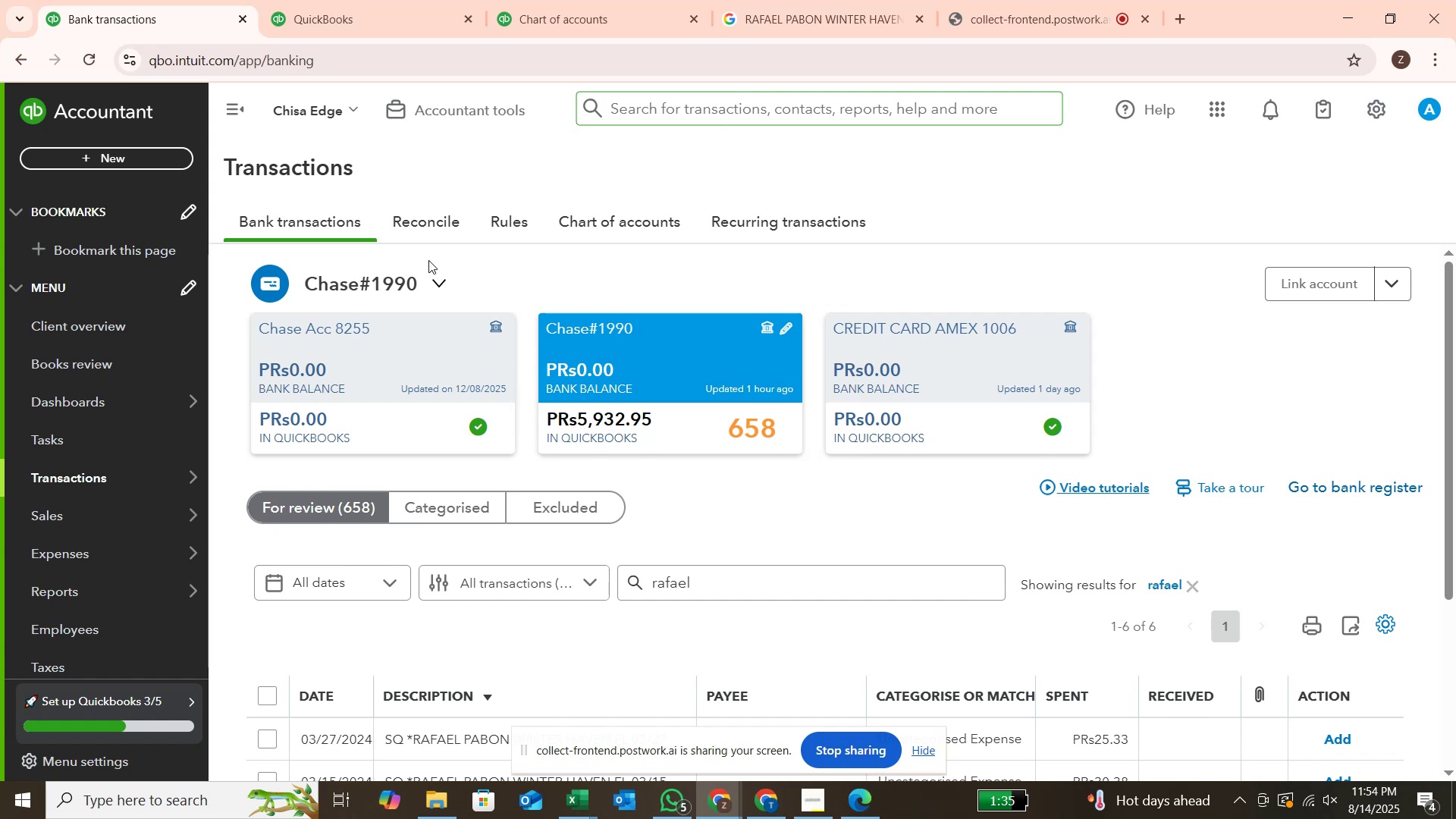 
wait(73.88)
 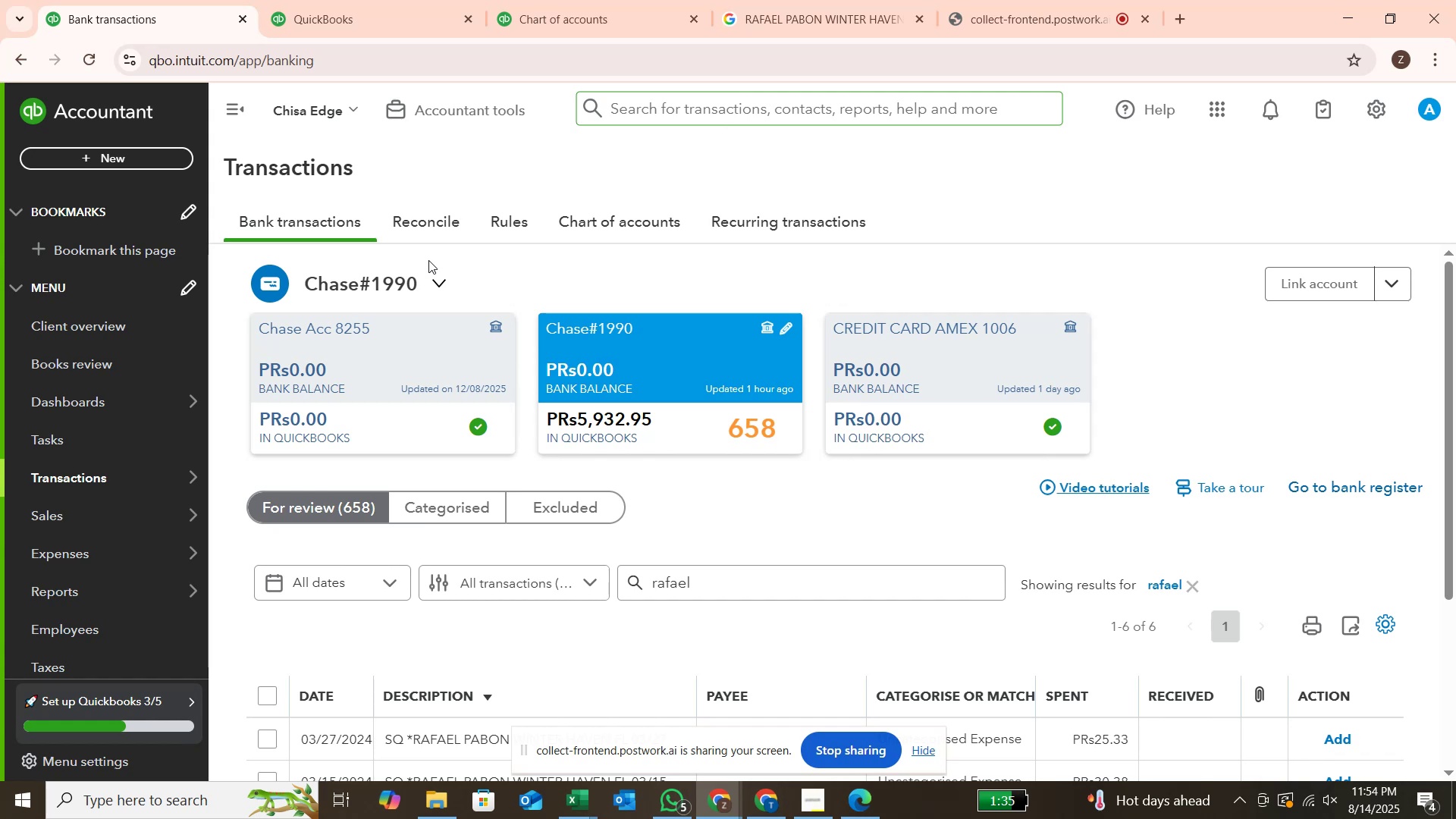 
scroll: coordinate [974, 579], scroll_direction: down, amount: 3.0
 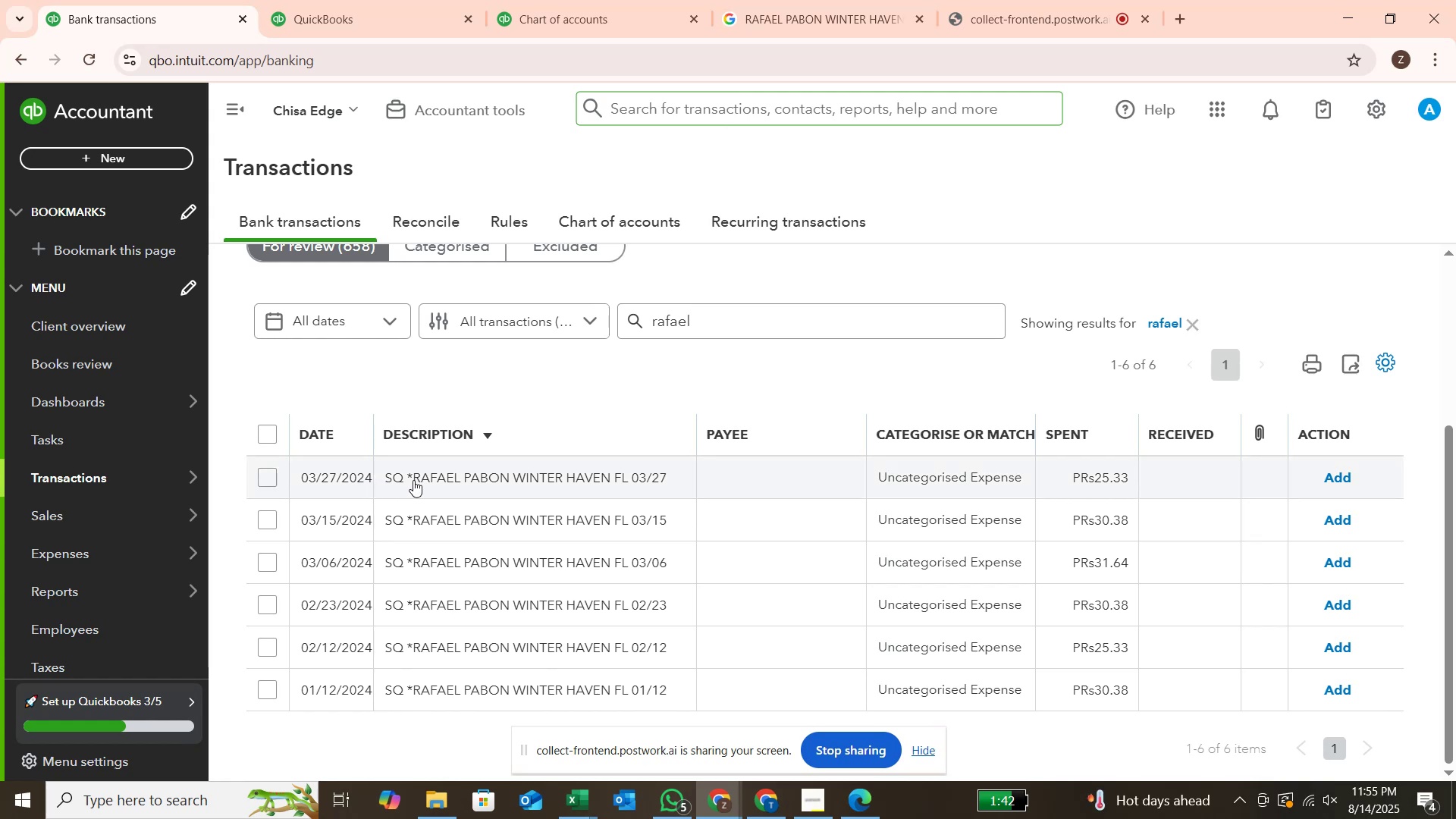 
wait(64.6)
 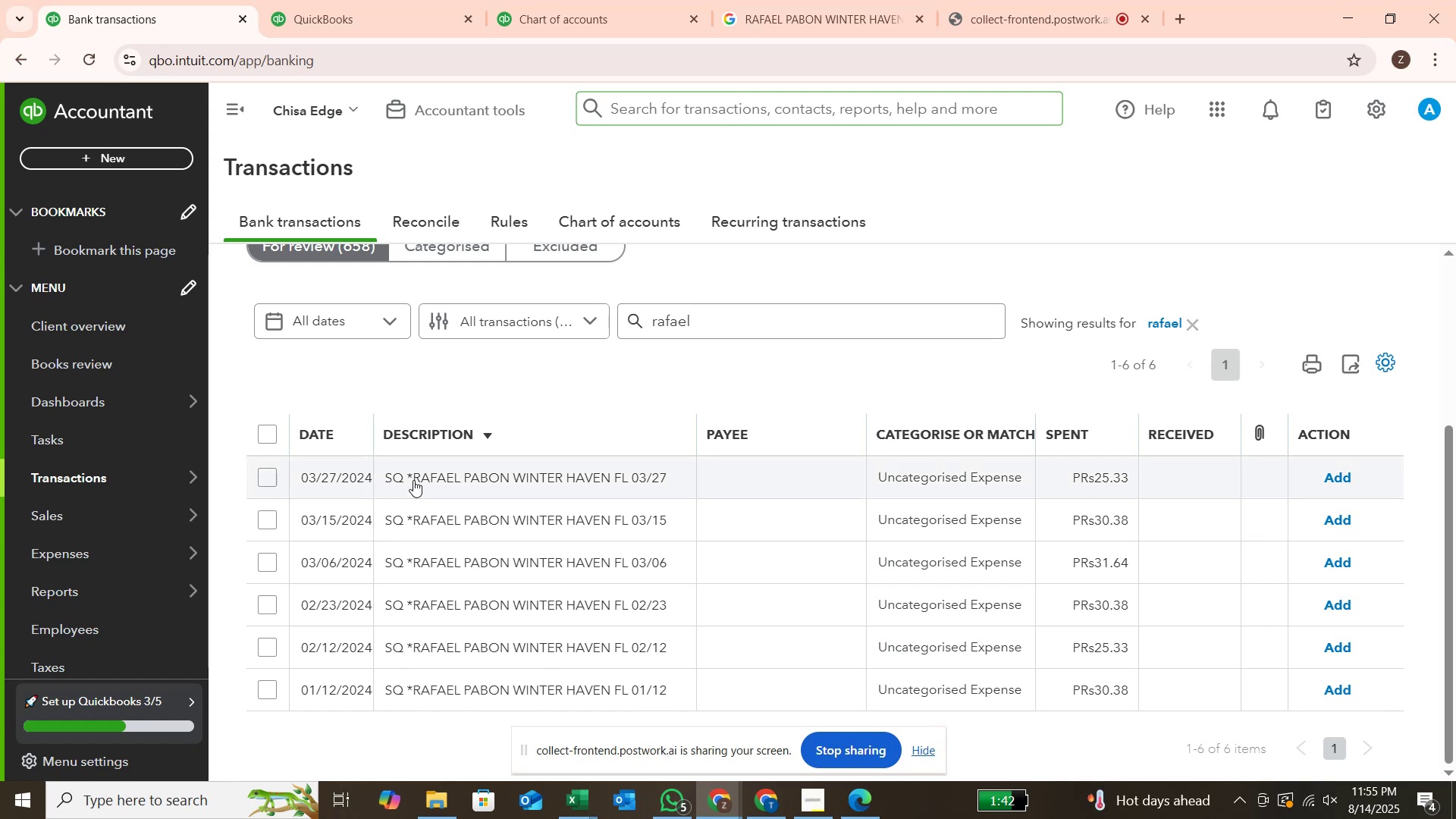 
left_click([720, 359])
 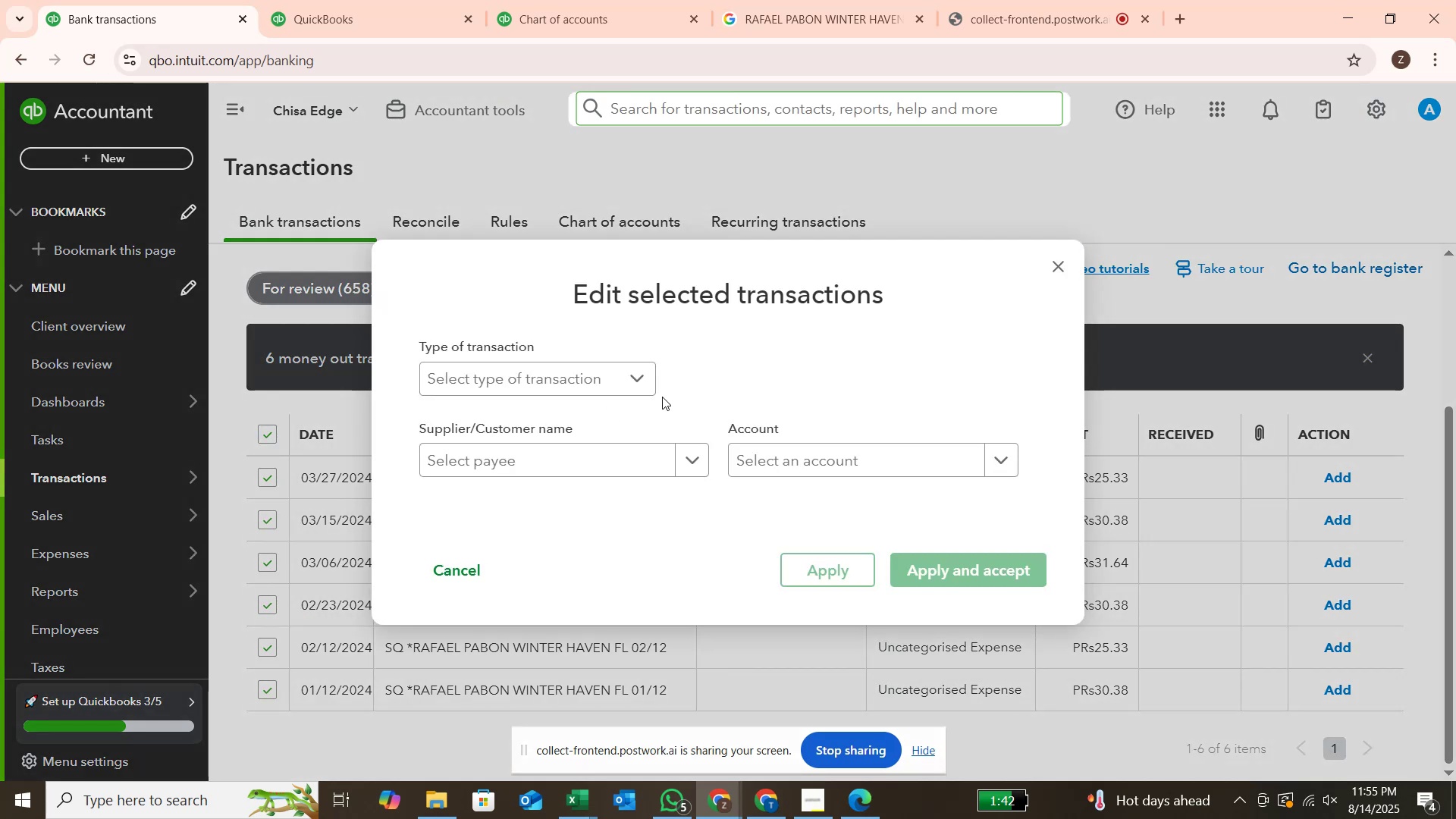 
left_click([637, 385])
 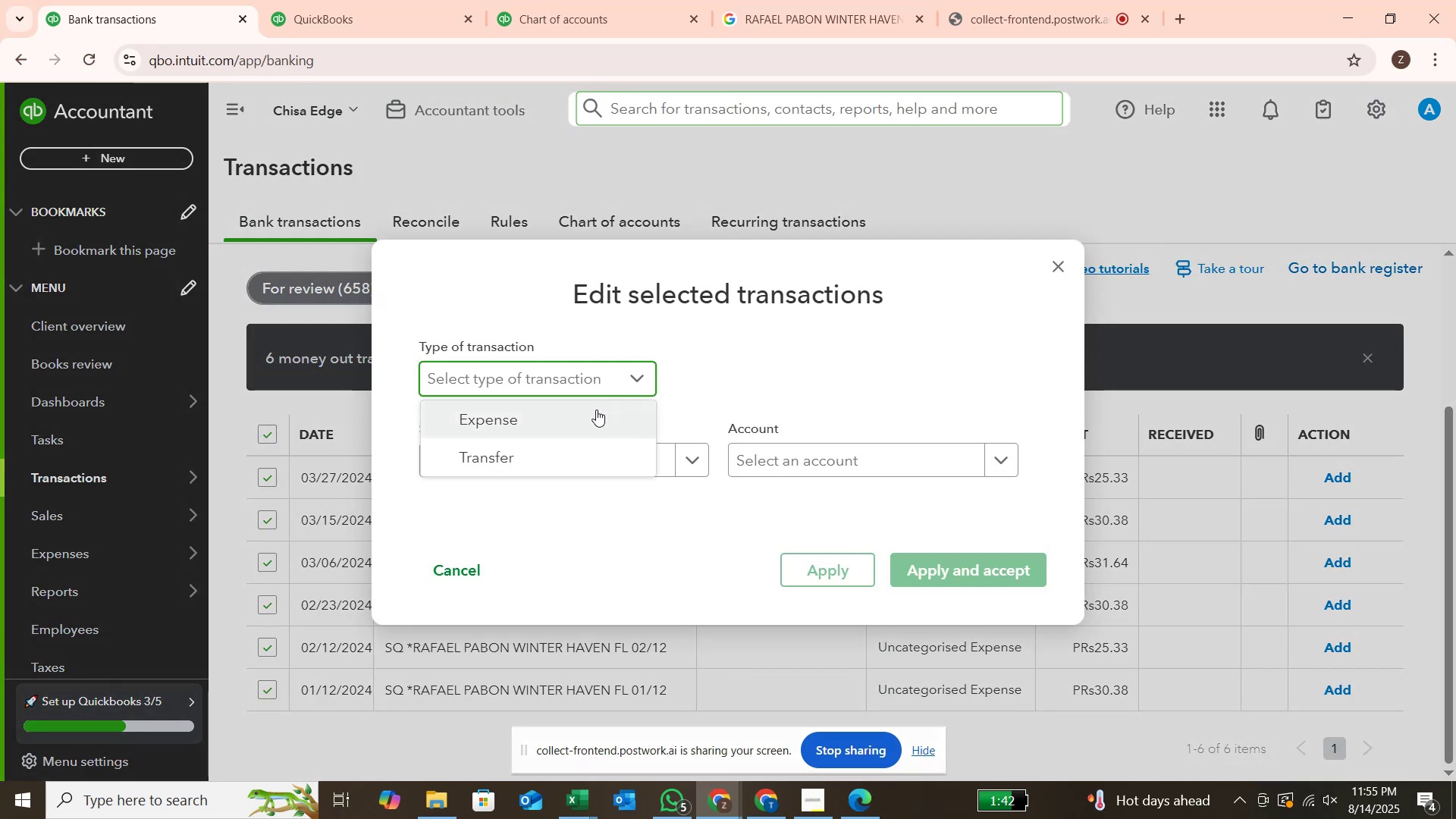 
left_click([594, 414])
 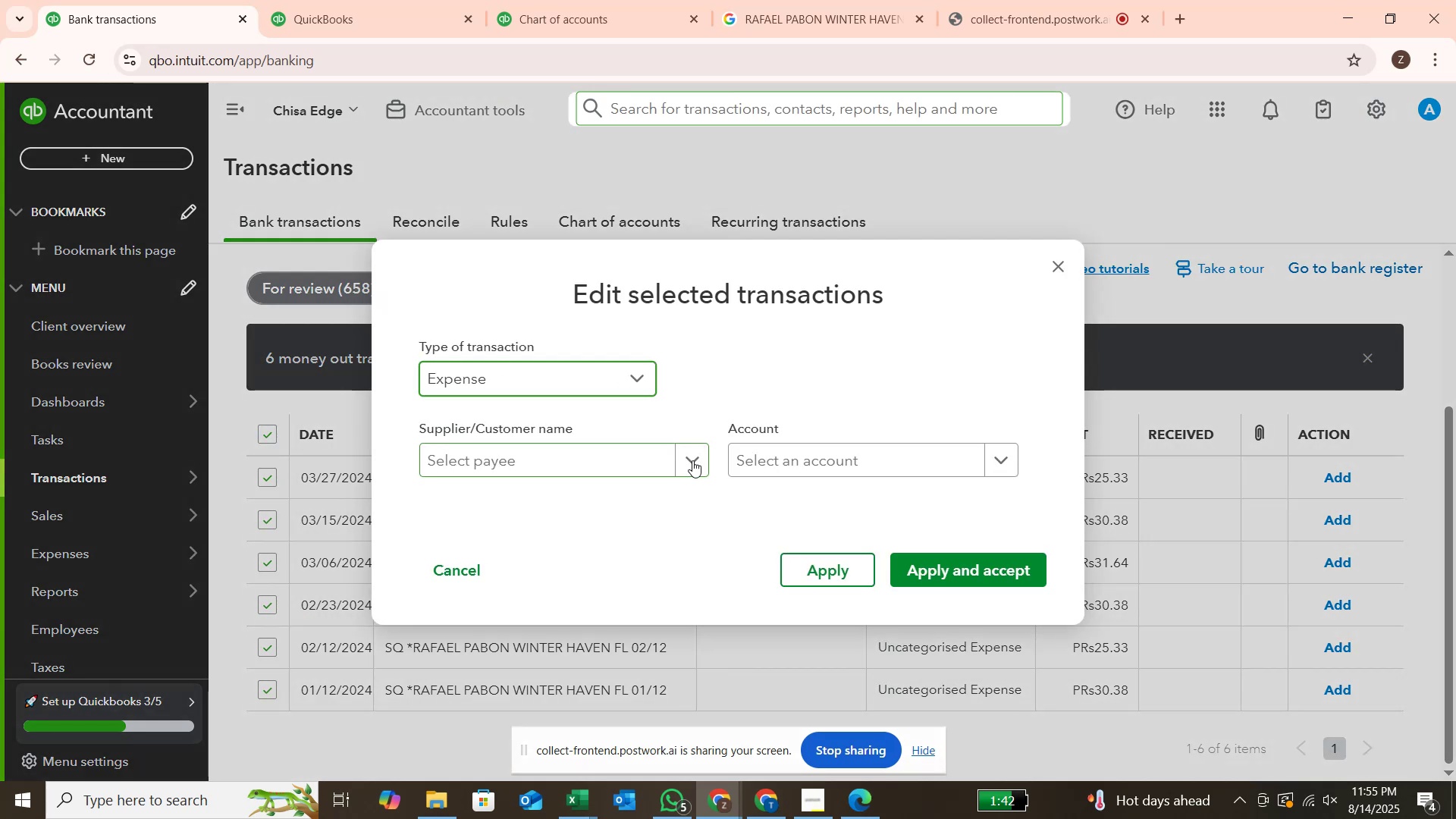 
left_click([694, 460])
 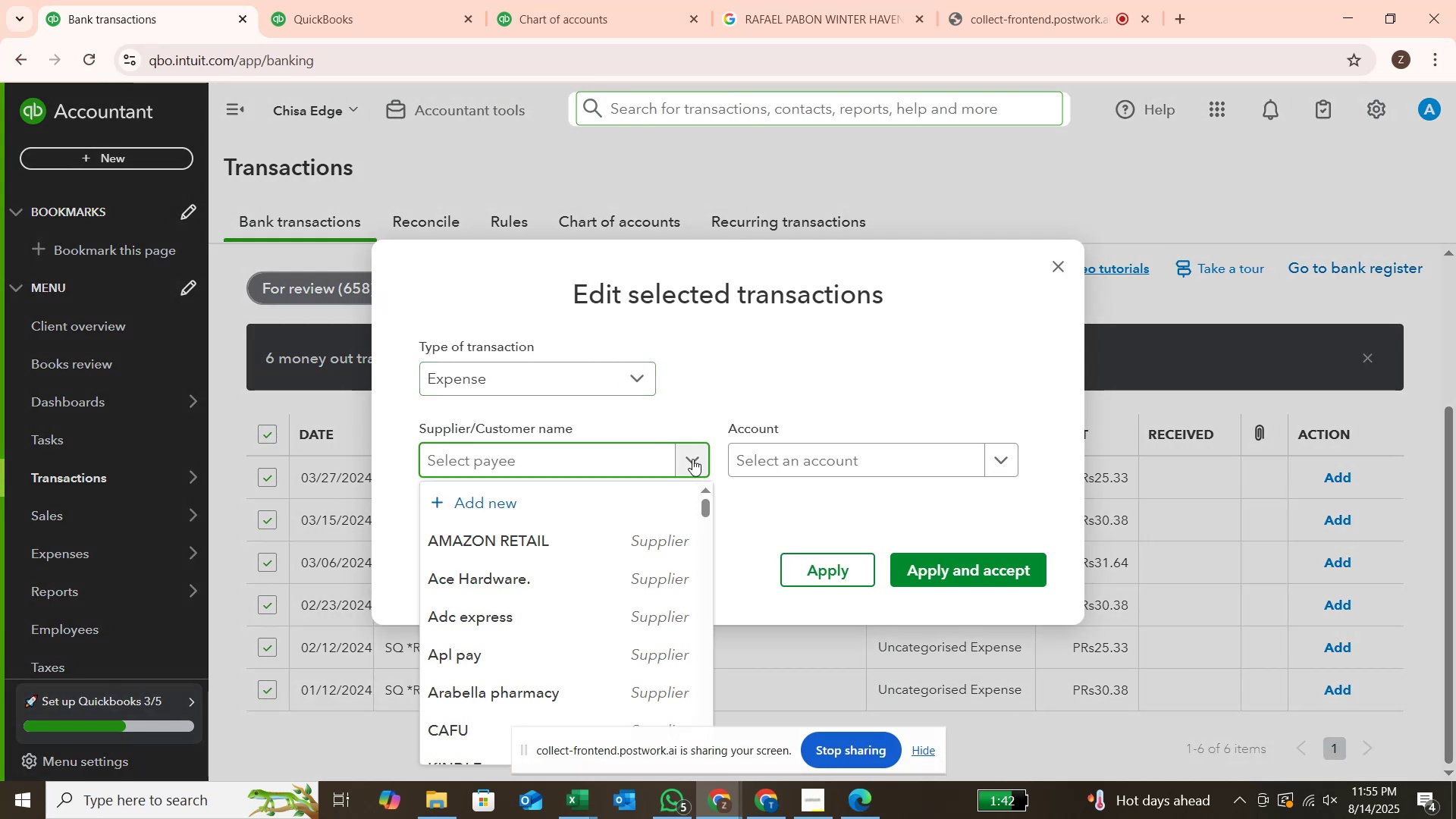 
hold_key(key=ShiftLeft, duration=0.79)
 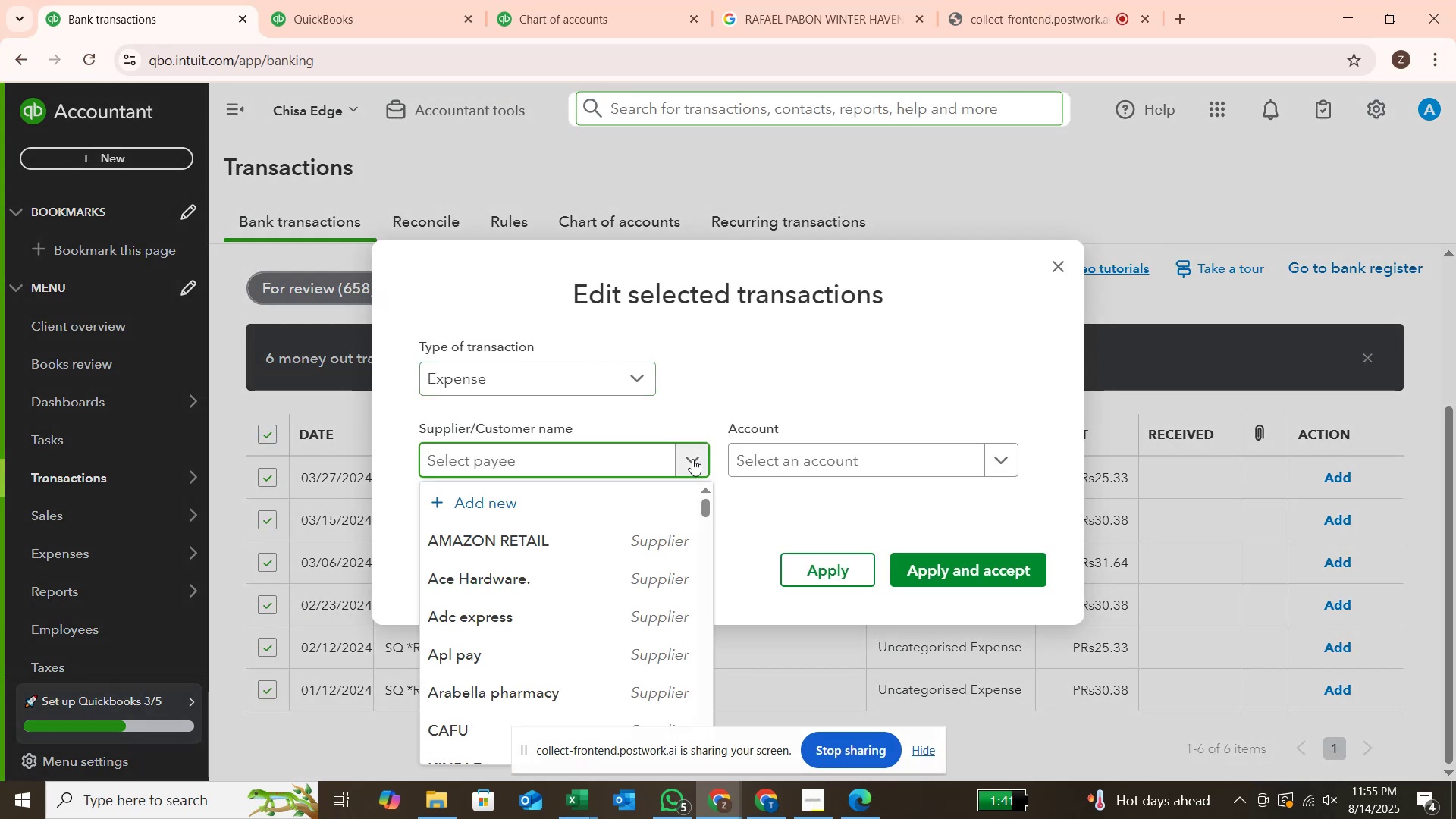 
type(ra)
key(Backspace)
key(Backspace)
type(Rafael pa)
key(Backspace)
type(a)
key(Backspace)
type(ABON)
 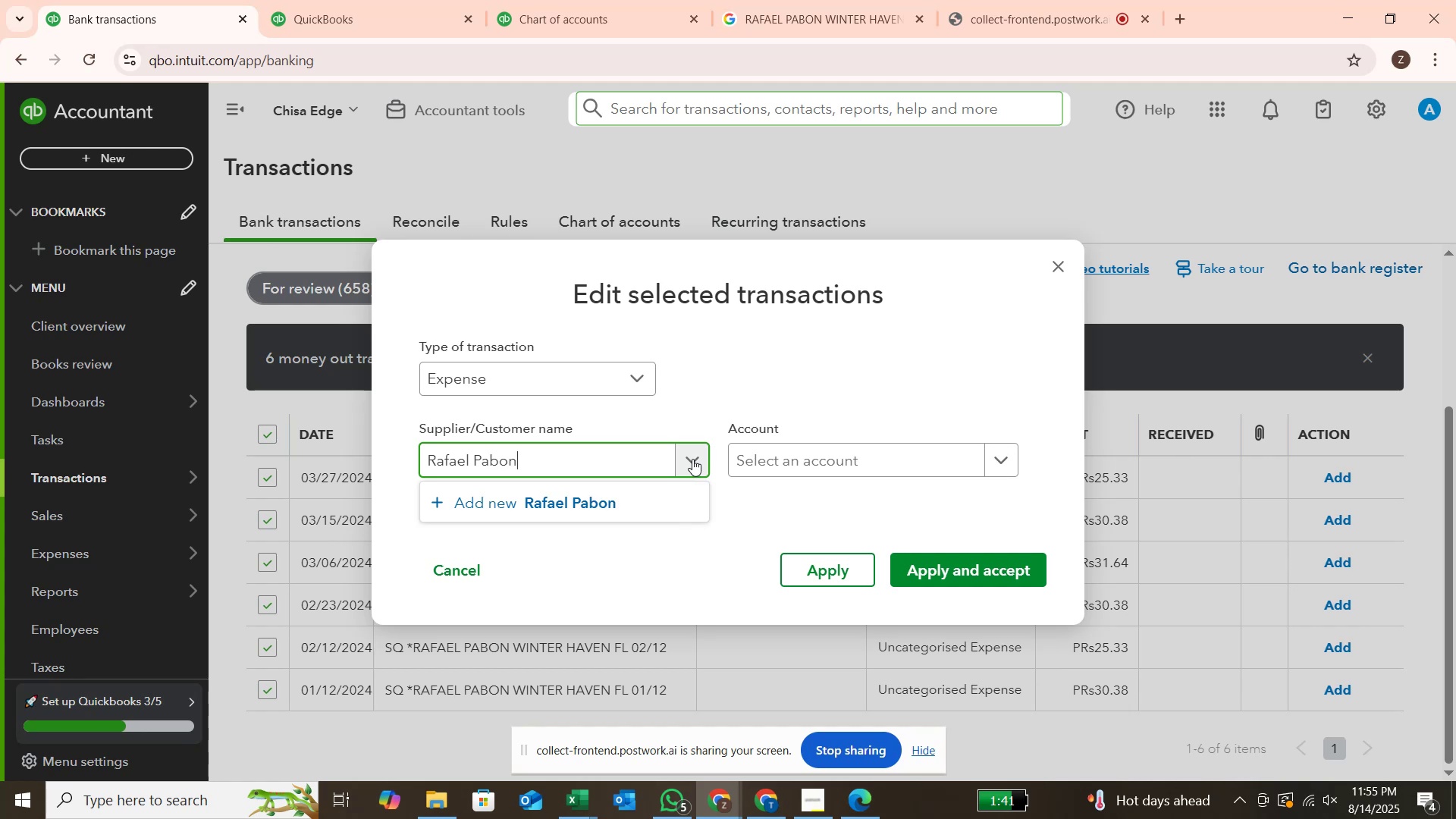 
hold_key(key=CapsLock, duration=0.31)
 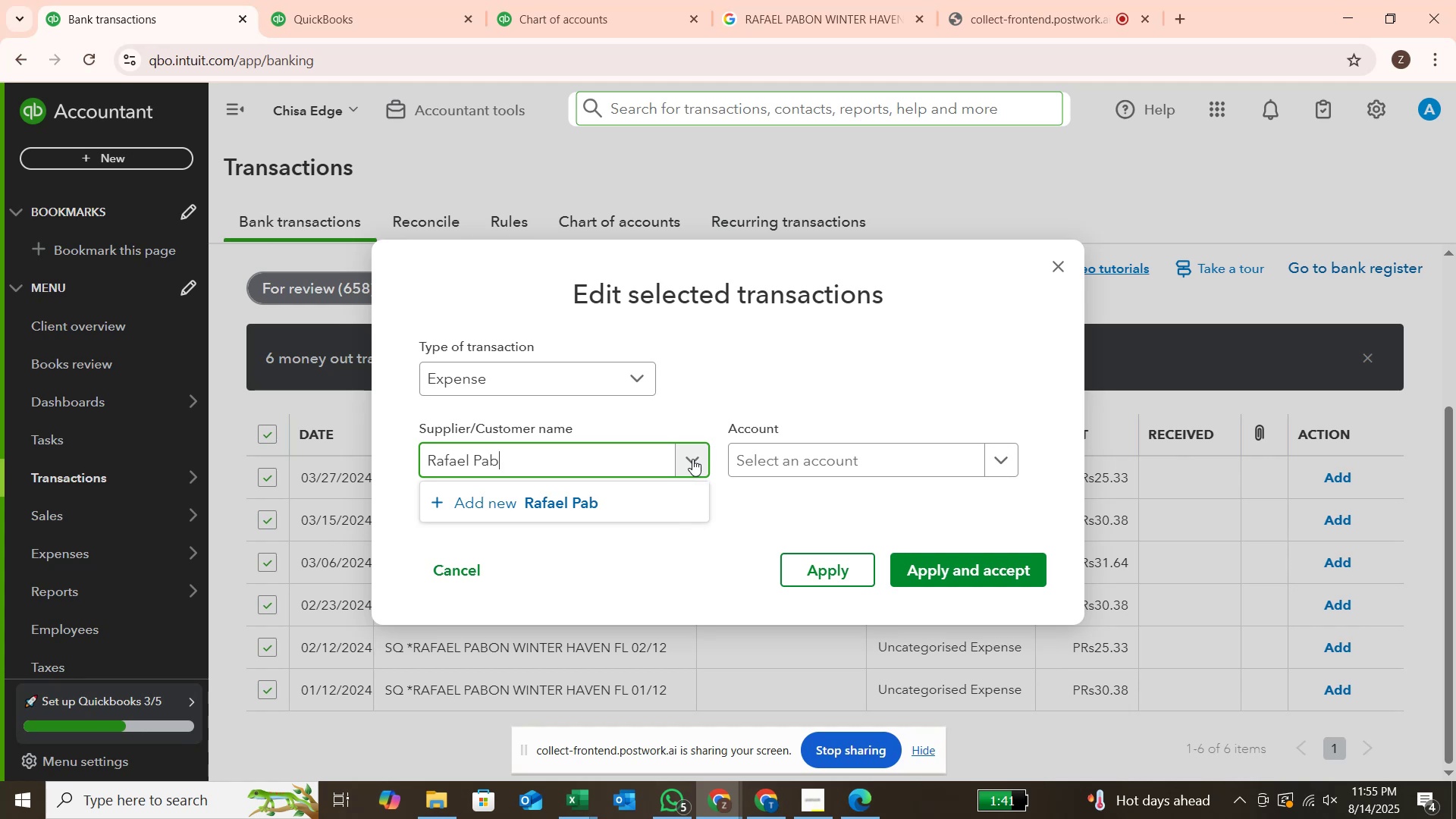 
key(Enter)
 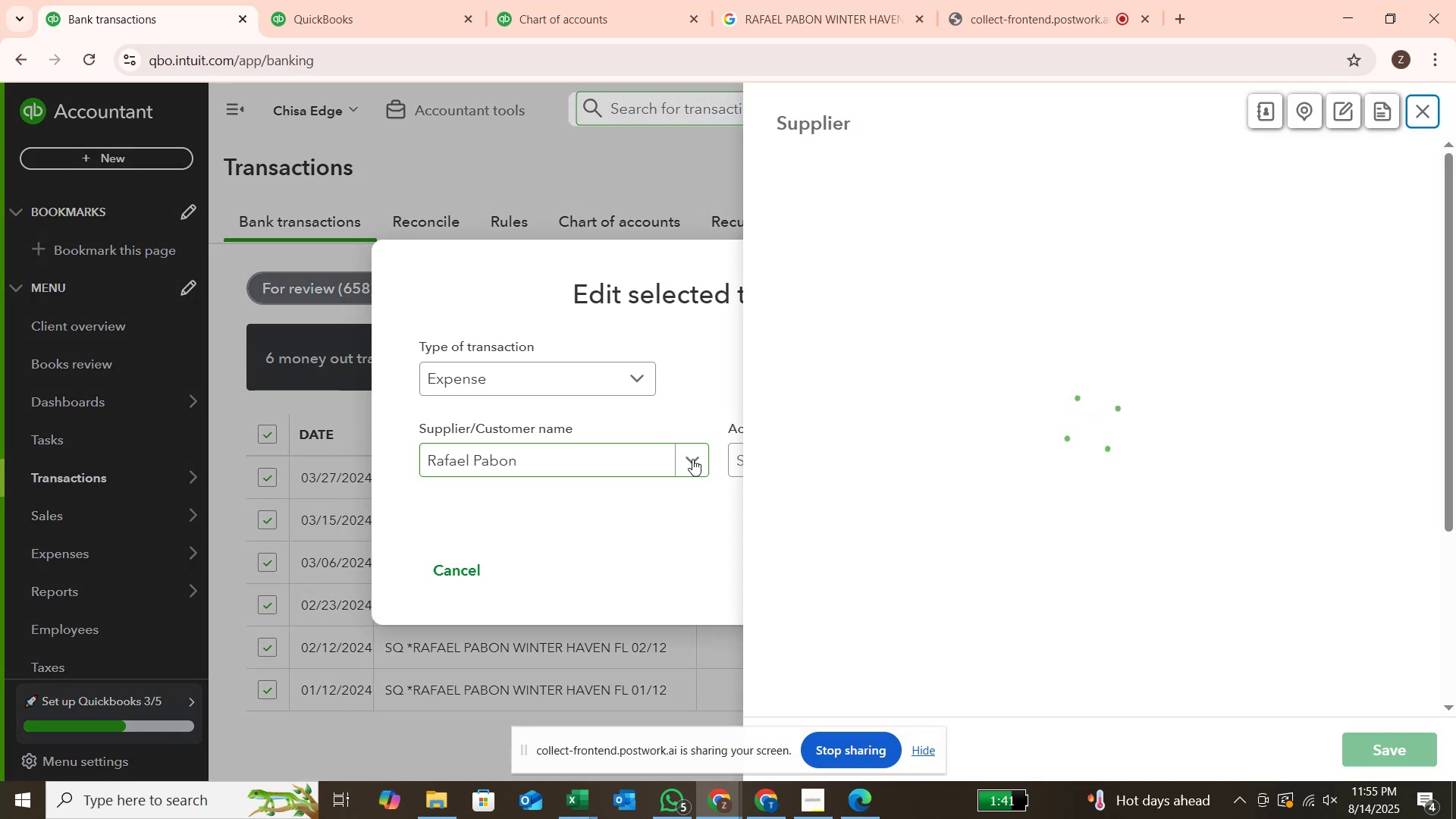 
key(Enter)
 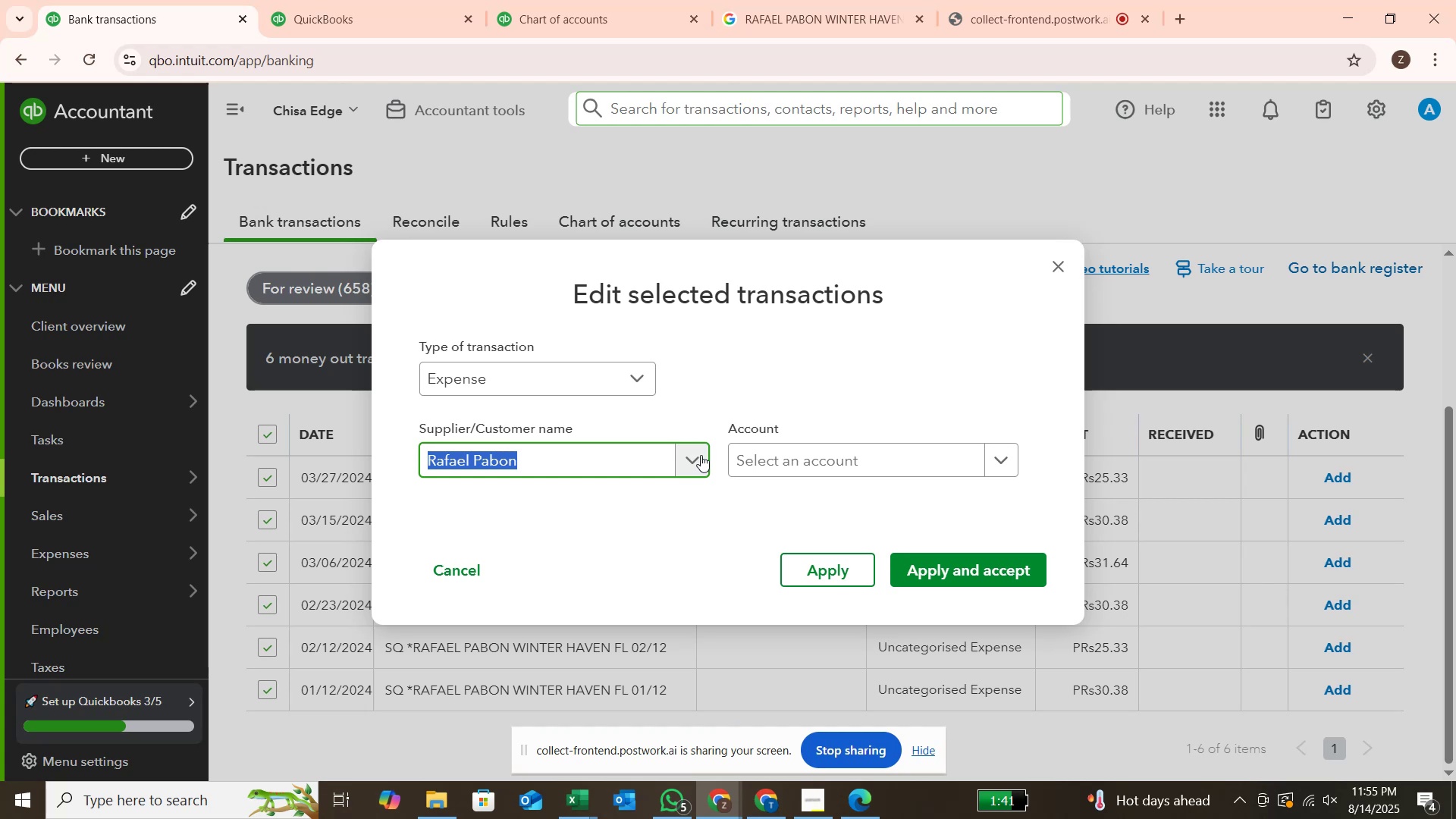 
left_click([772, 464])
 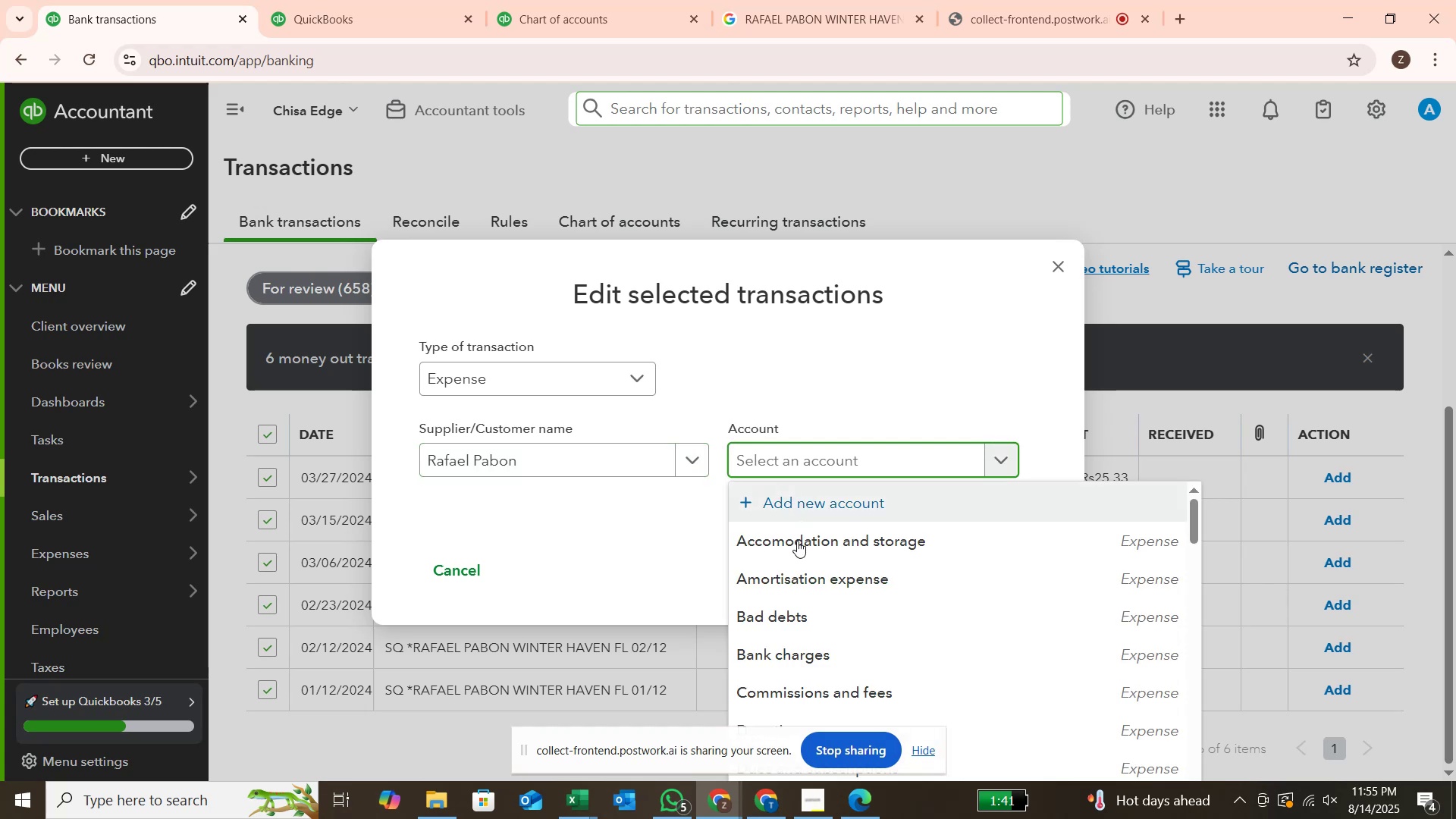 
scroll: coordinate [801, 552], scroll_direction: down, amount: 1.0
 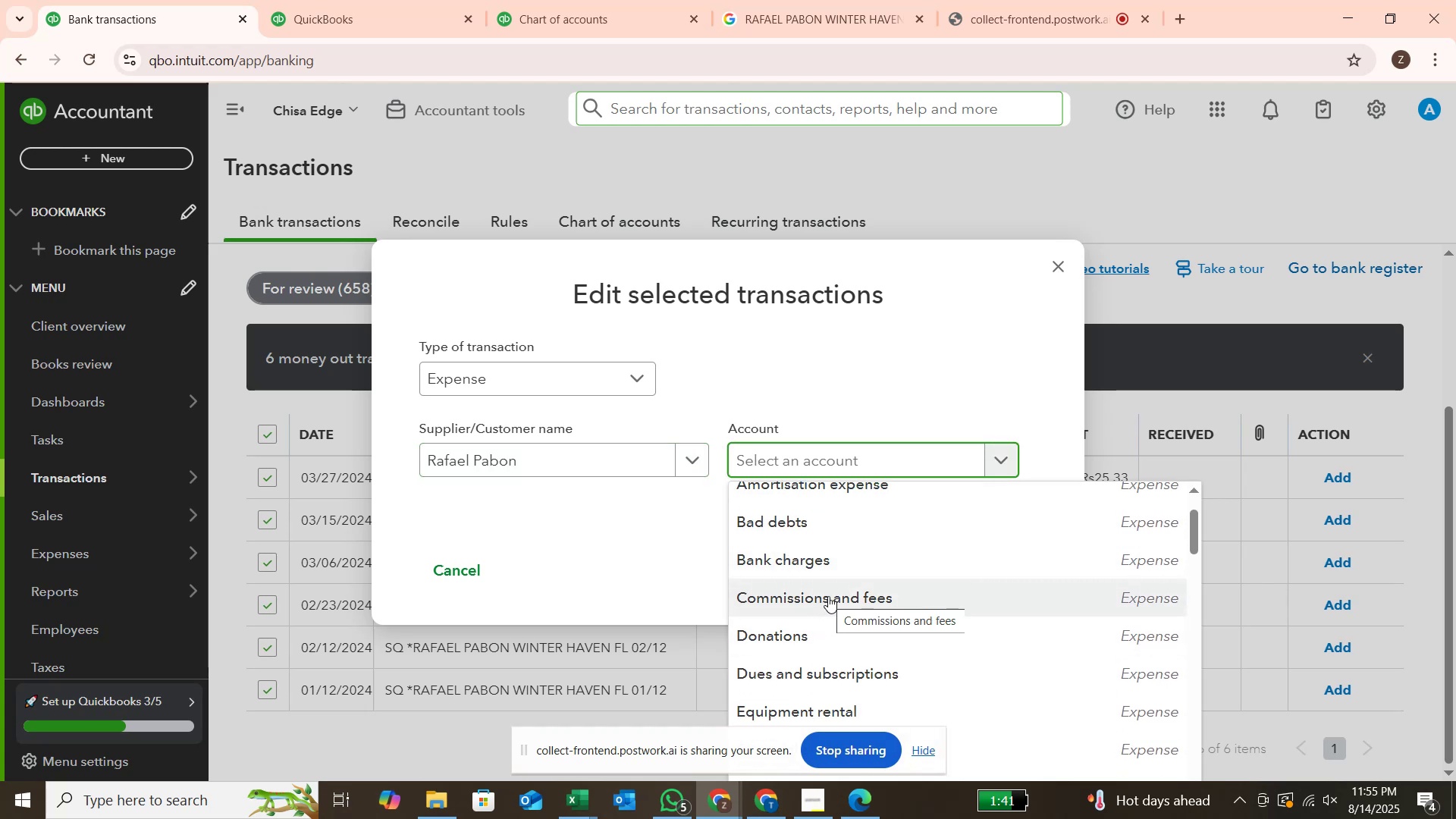 
wait(6.87)
 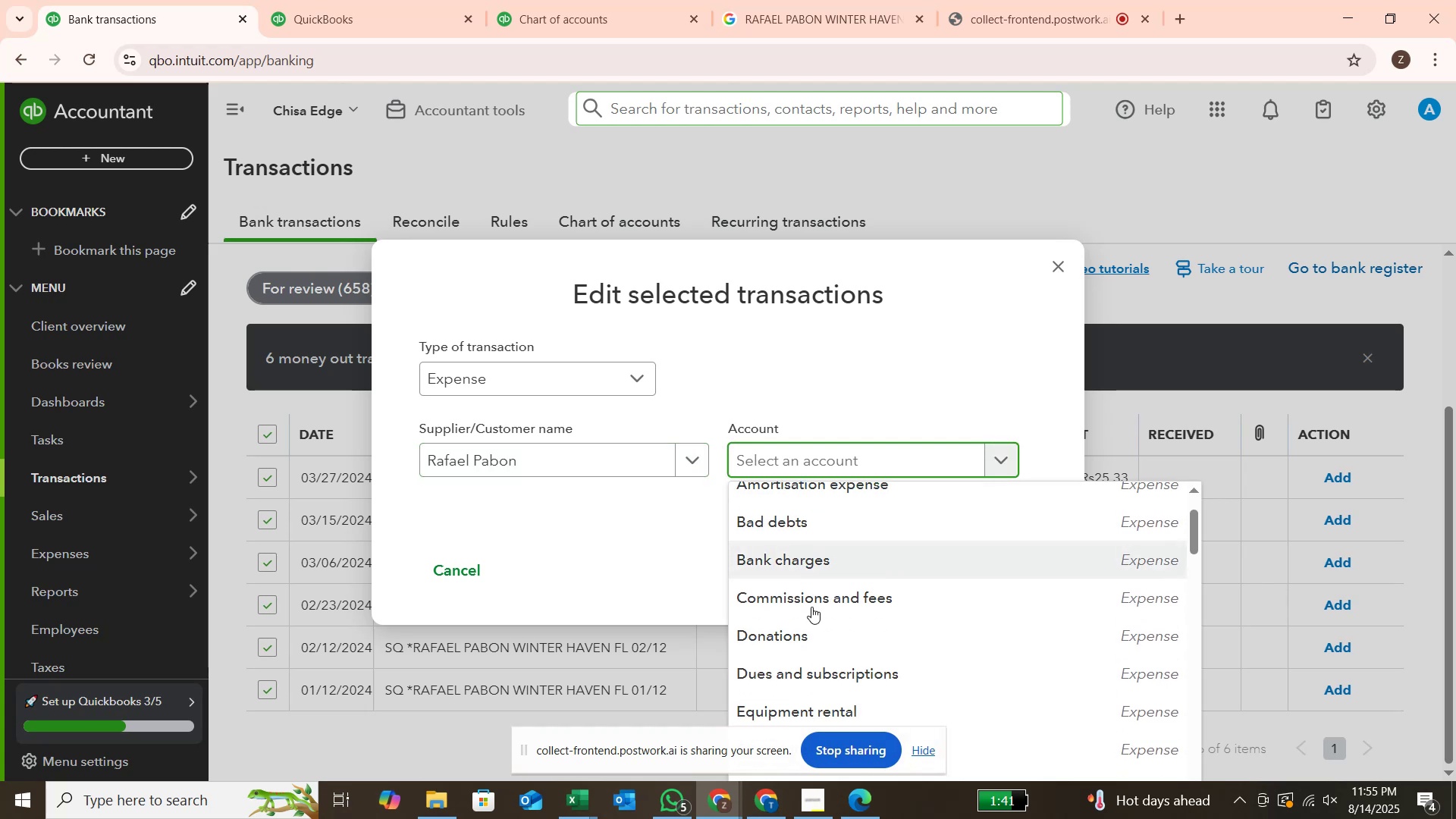 
left_click([828, 596])
 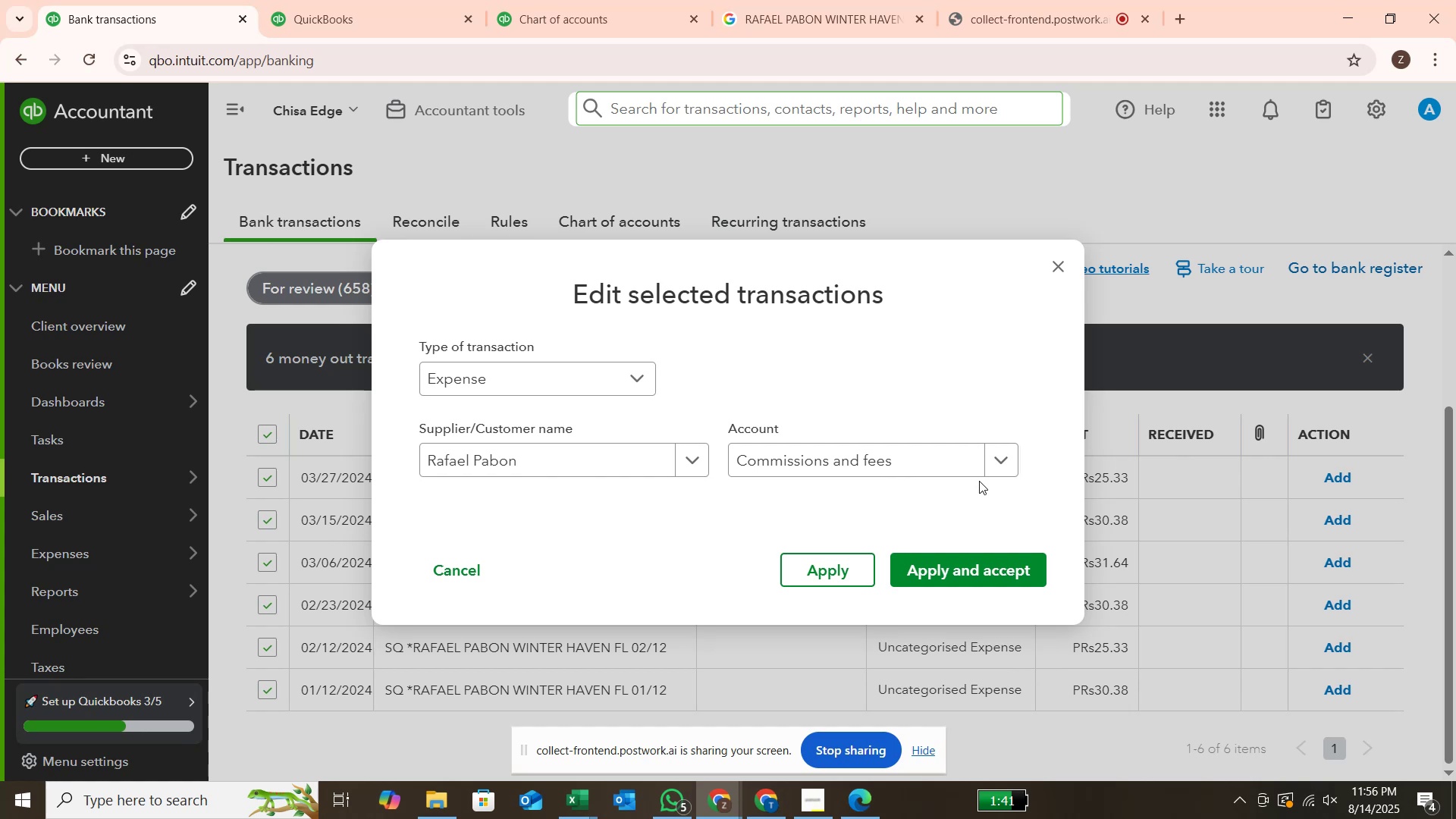 
wait(17.47)
 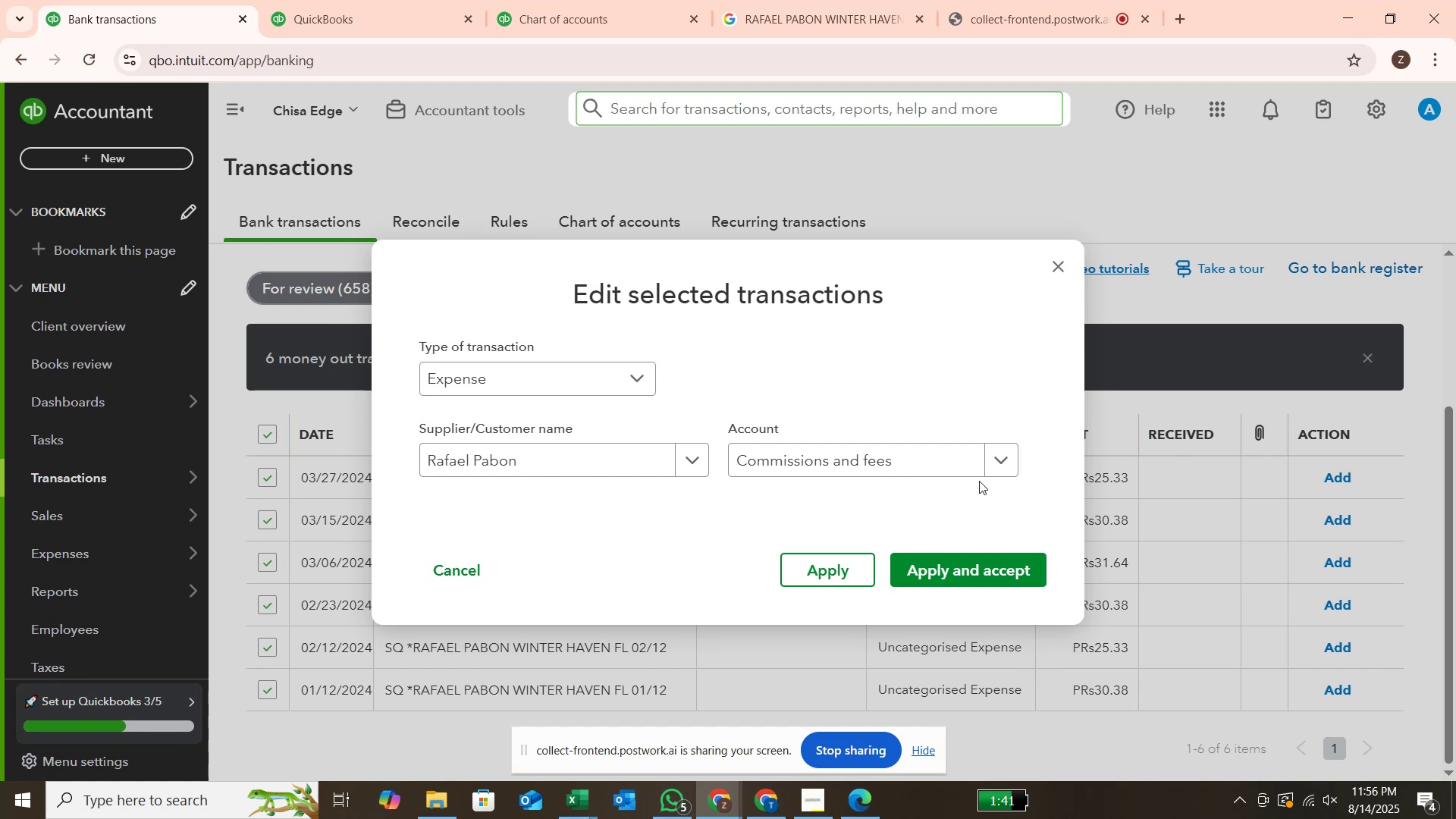 
left_click([963, 567])
 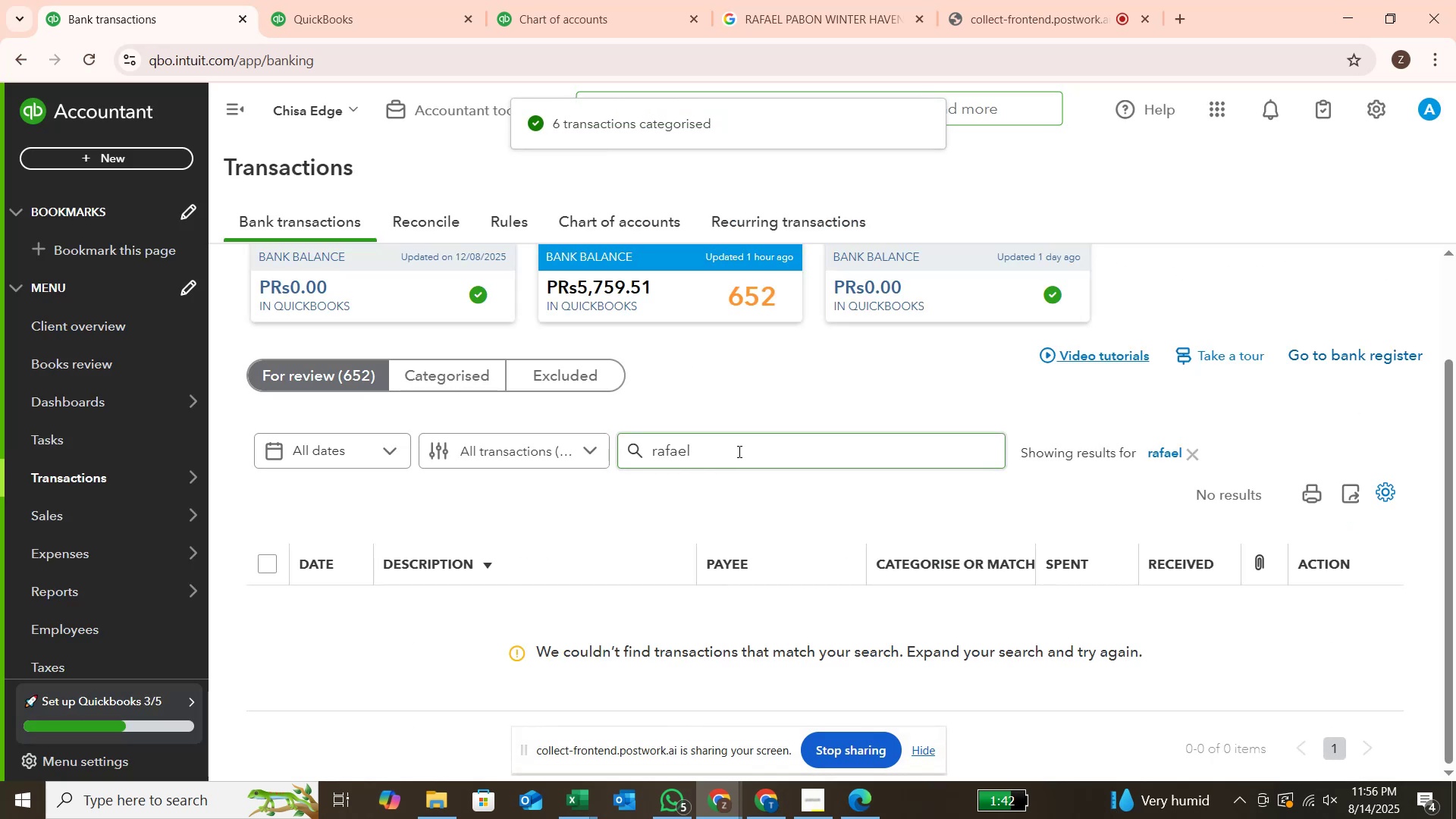 
left_click([1198, 455])
 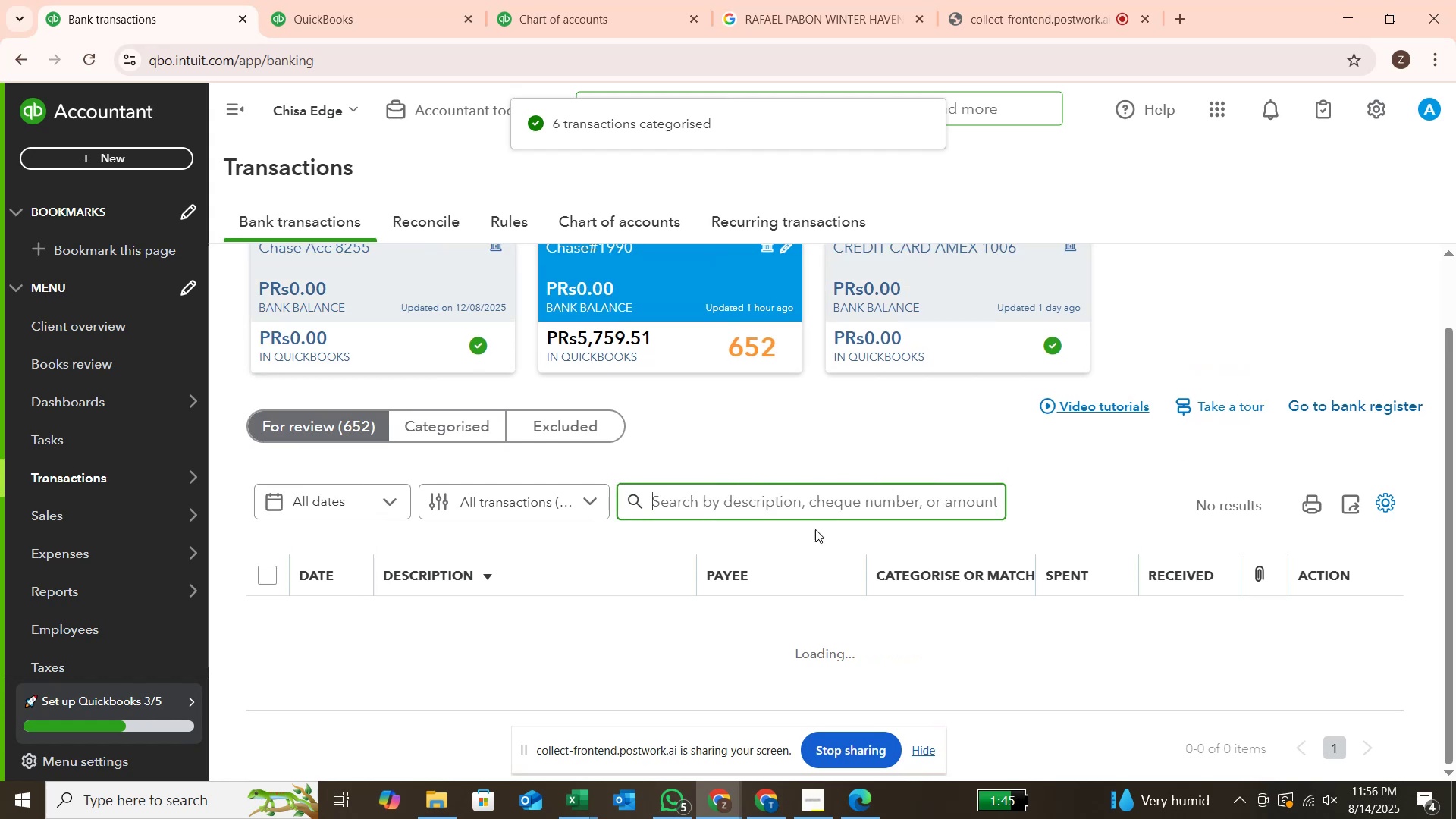 
scroll: coordinate [864, 603], scroll_direction: down, amount: 8.0
 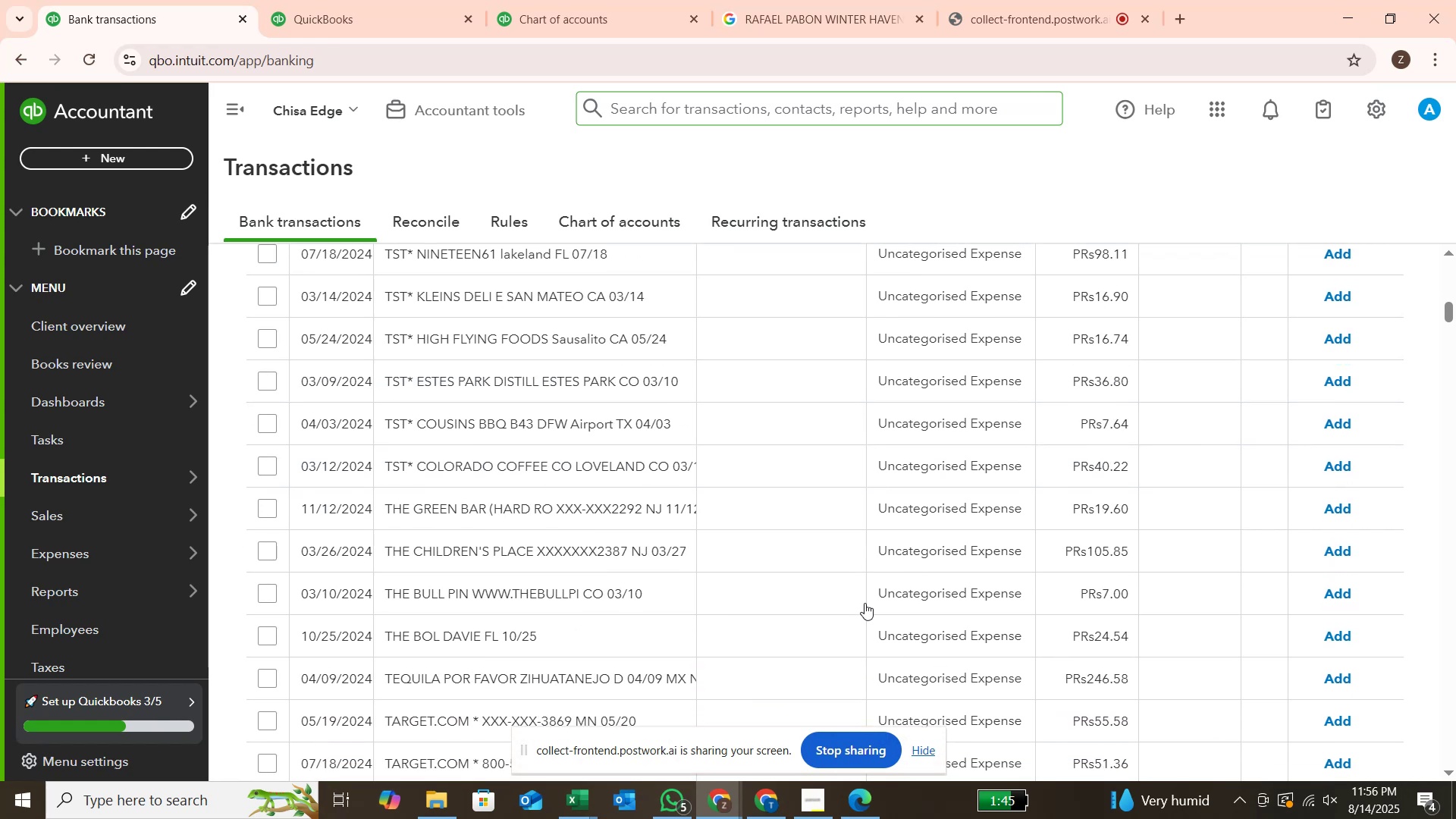 
scroll: coordinate [864, 603], scroll_direction: up, amount: 2.0
 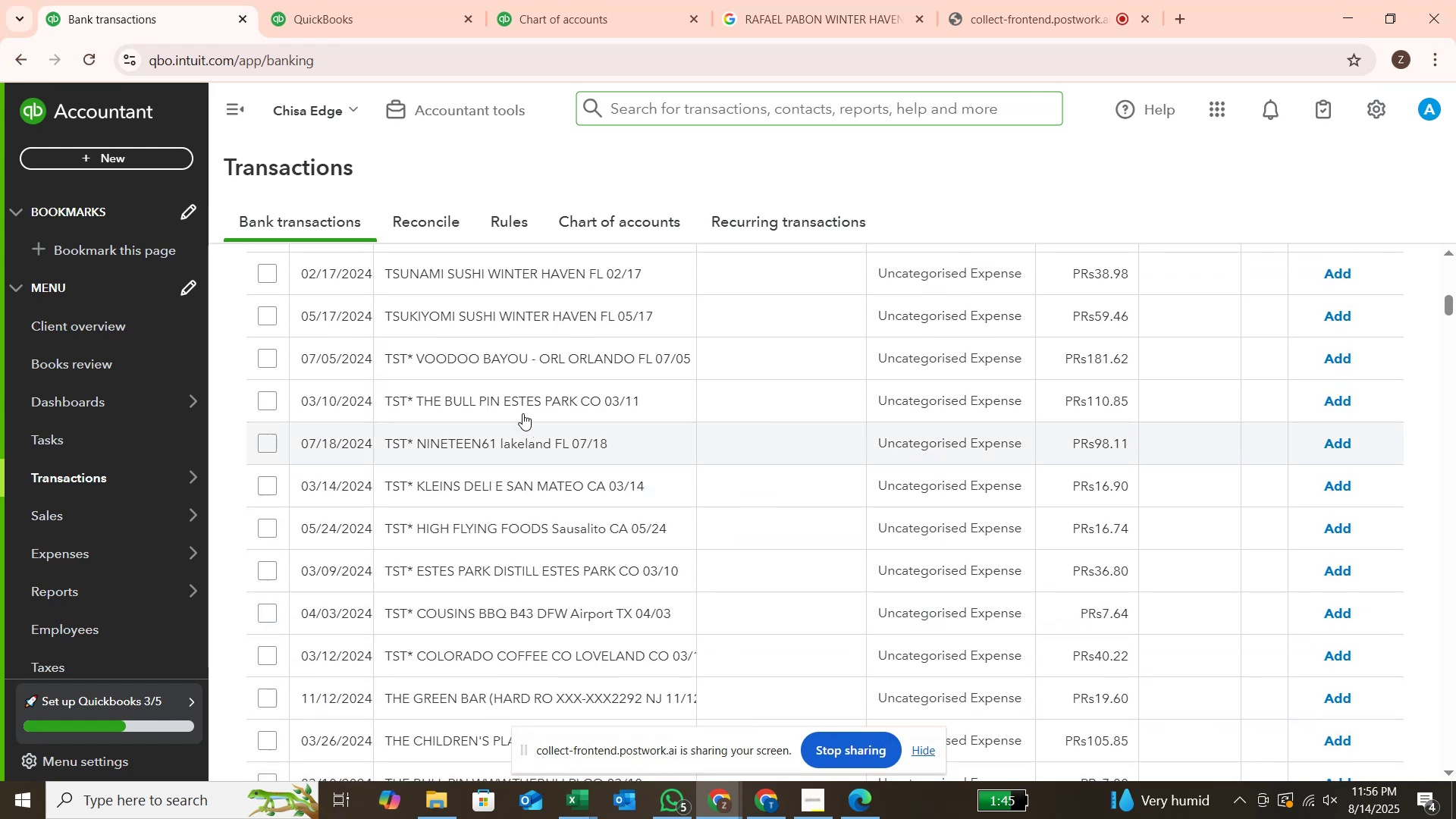 
scroll: coordinate [538, 378], scroll_direction: down, amount: 21.0
 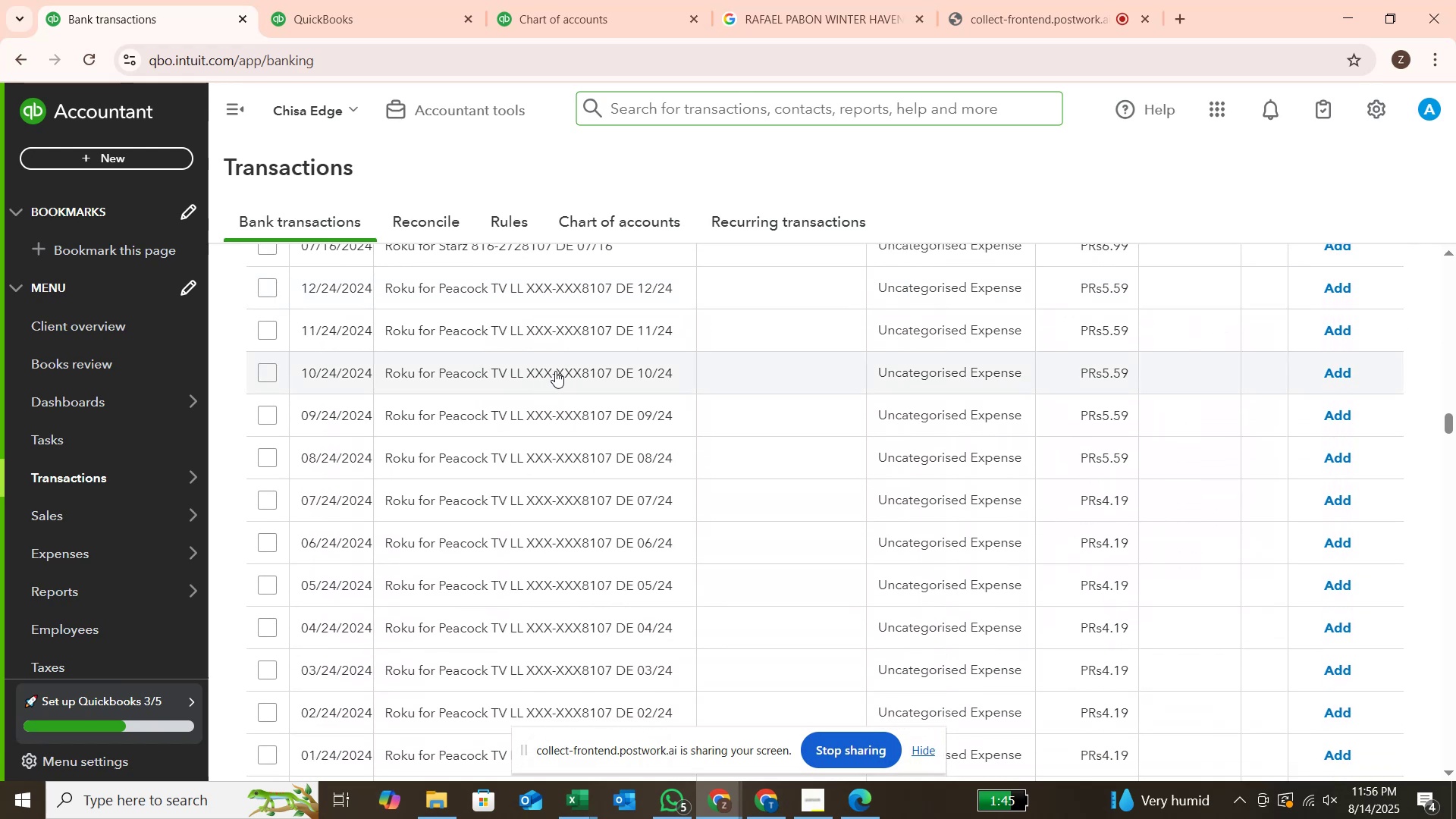 
scroll: coordinate [579, 369], scroll_direction: up, amount: 43.0
 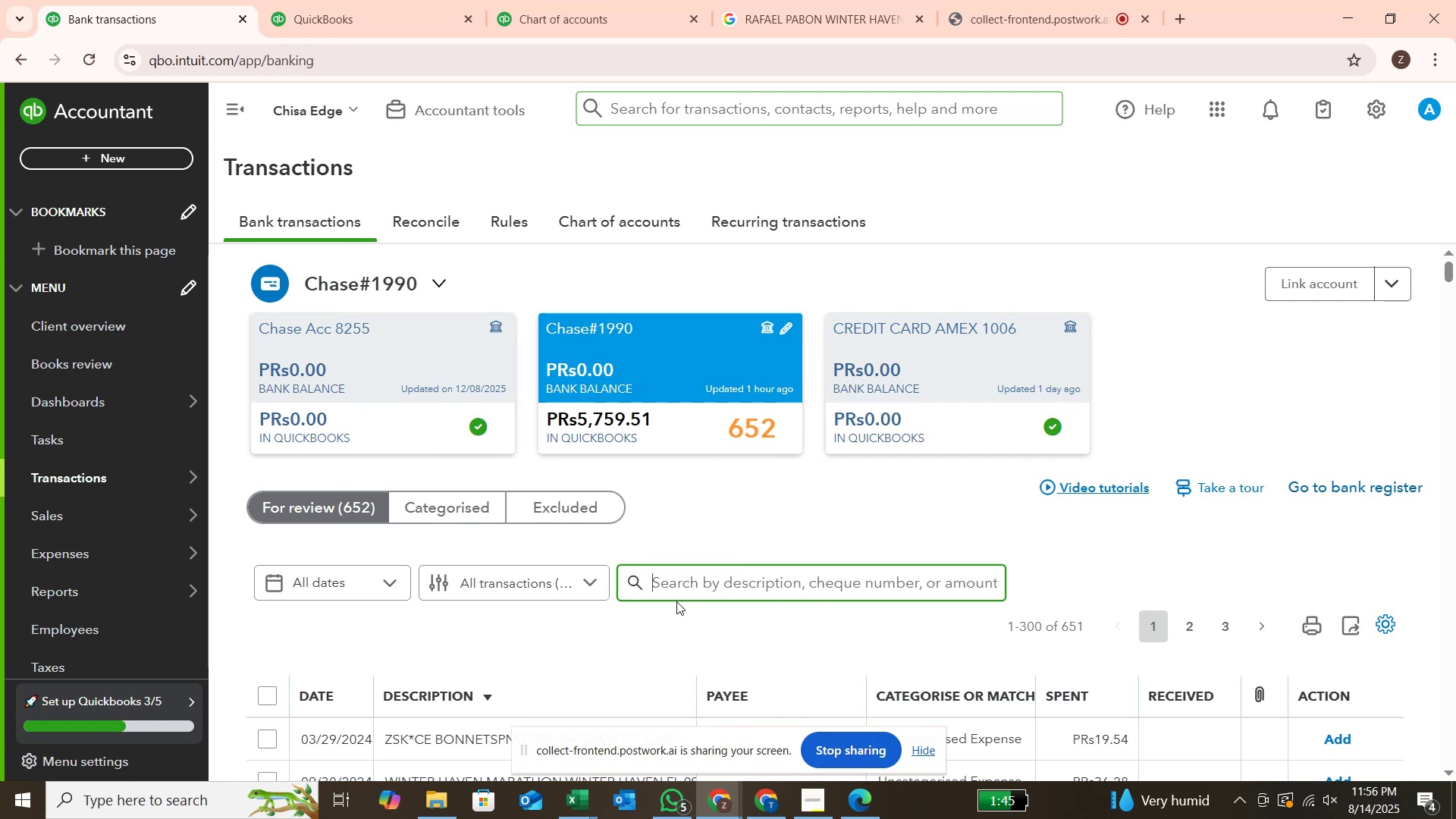 
left_click([676, 579])
 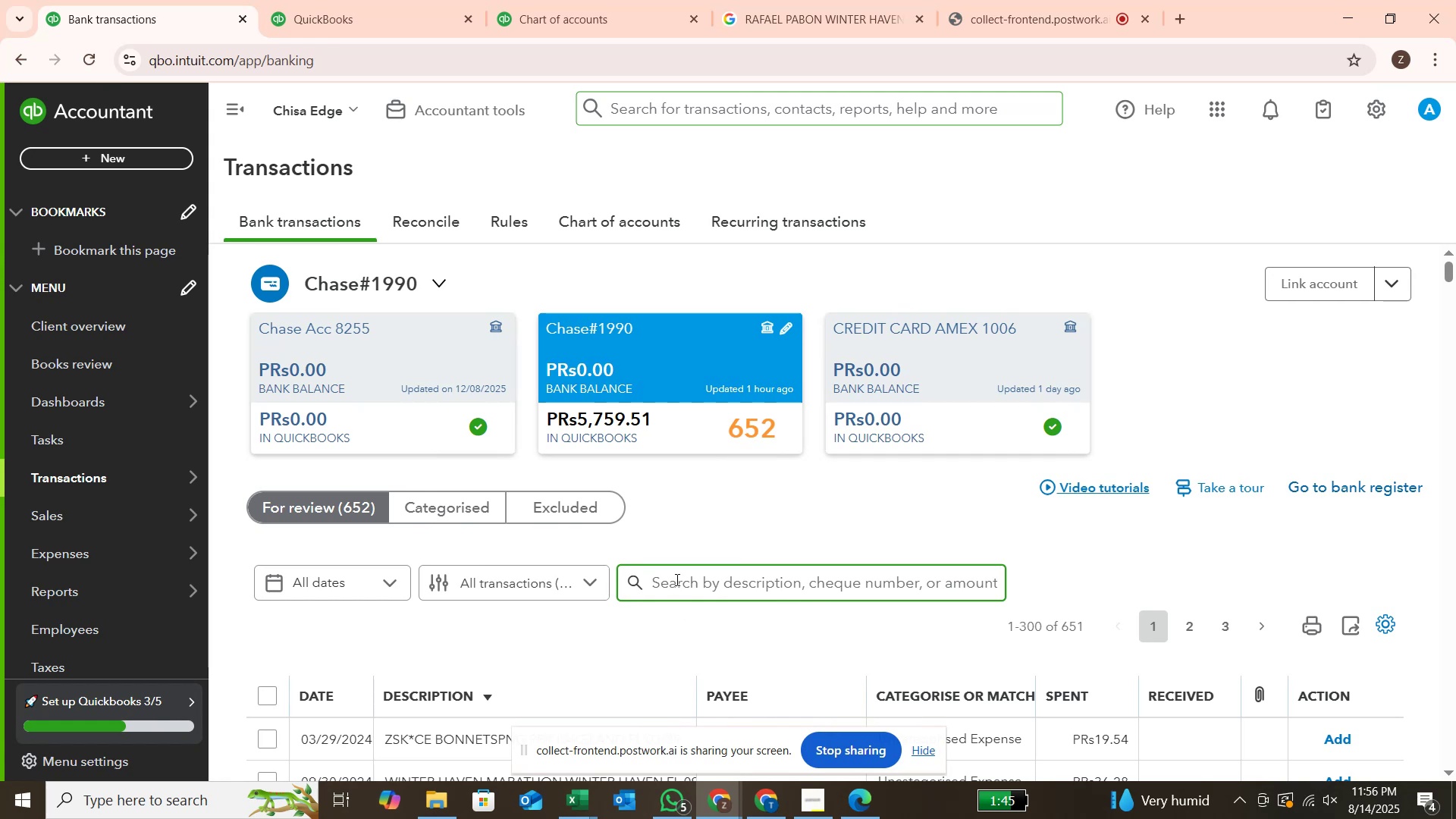 
type(roku)
 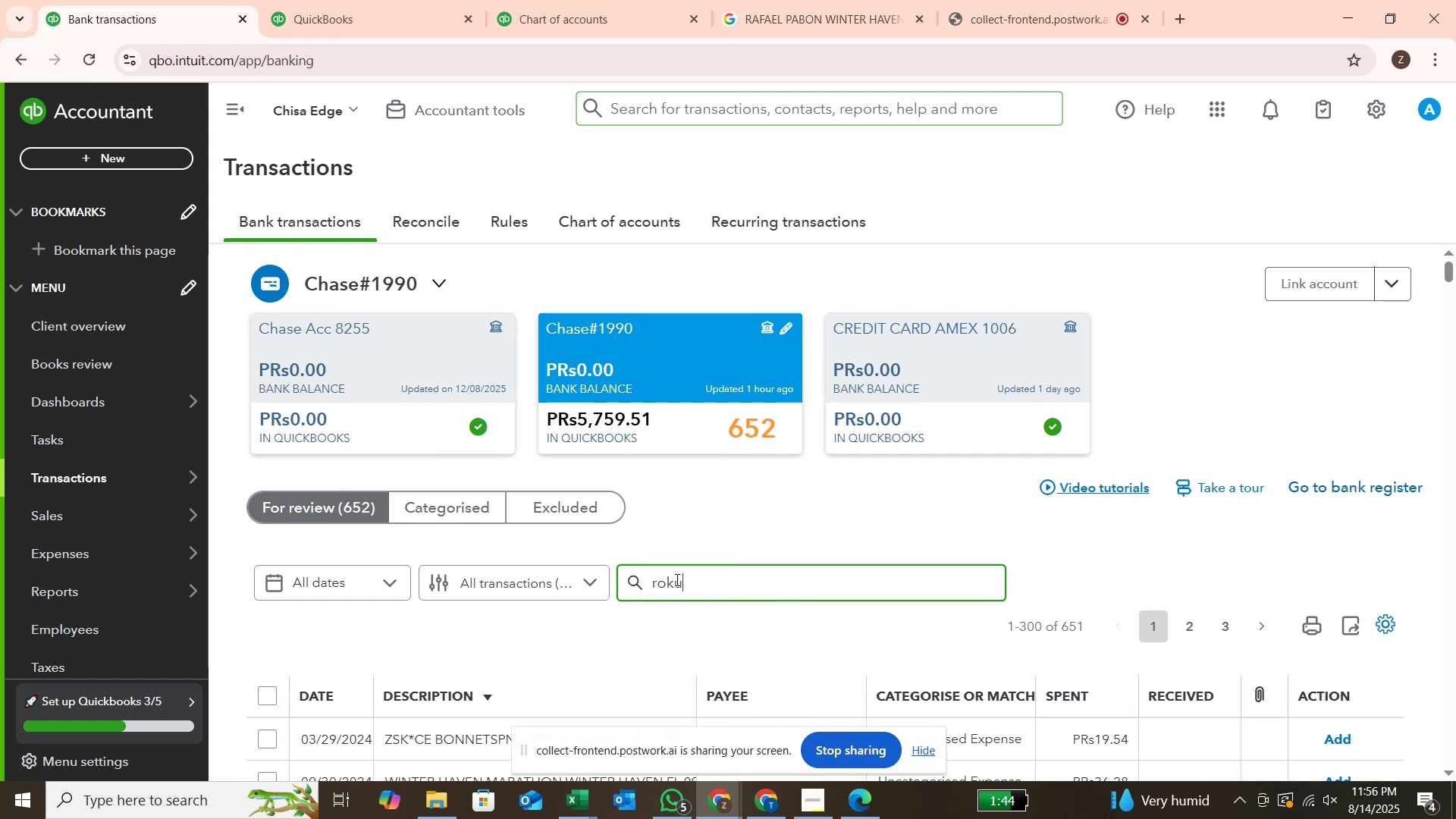 
key(Enter)
 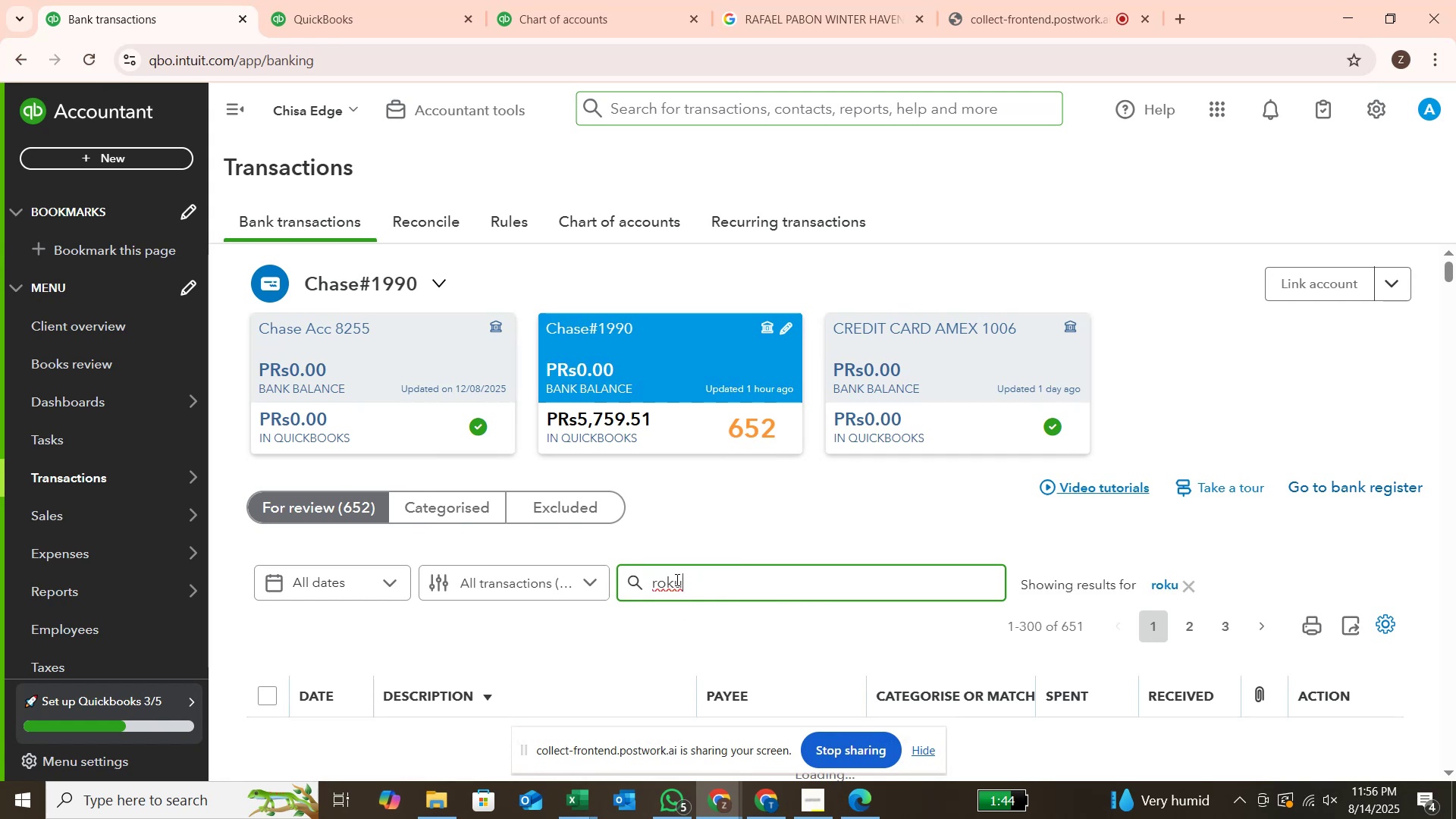 
scroll: coordinate [491, 505], scroll_direction: down, amount: 6.0
 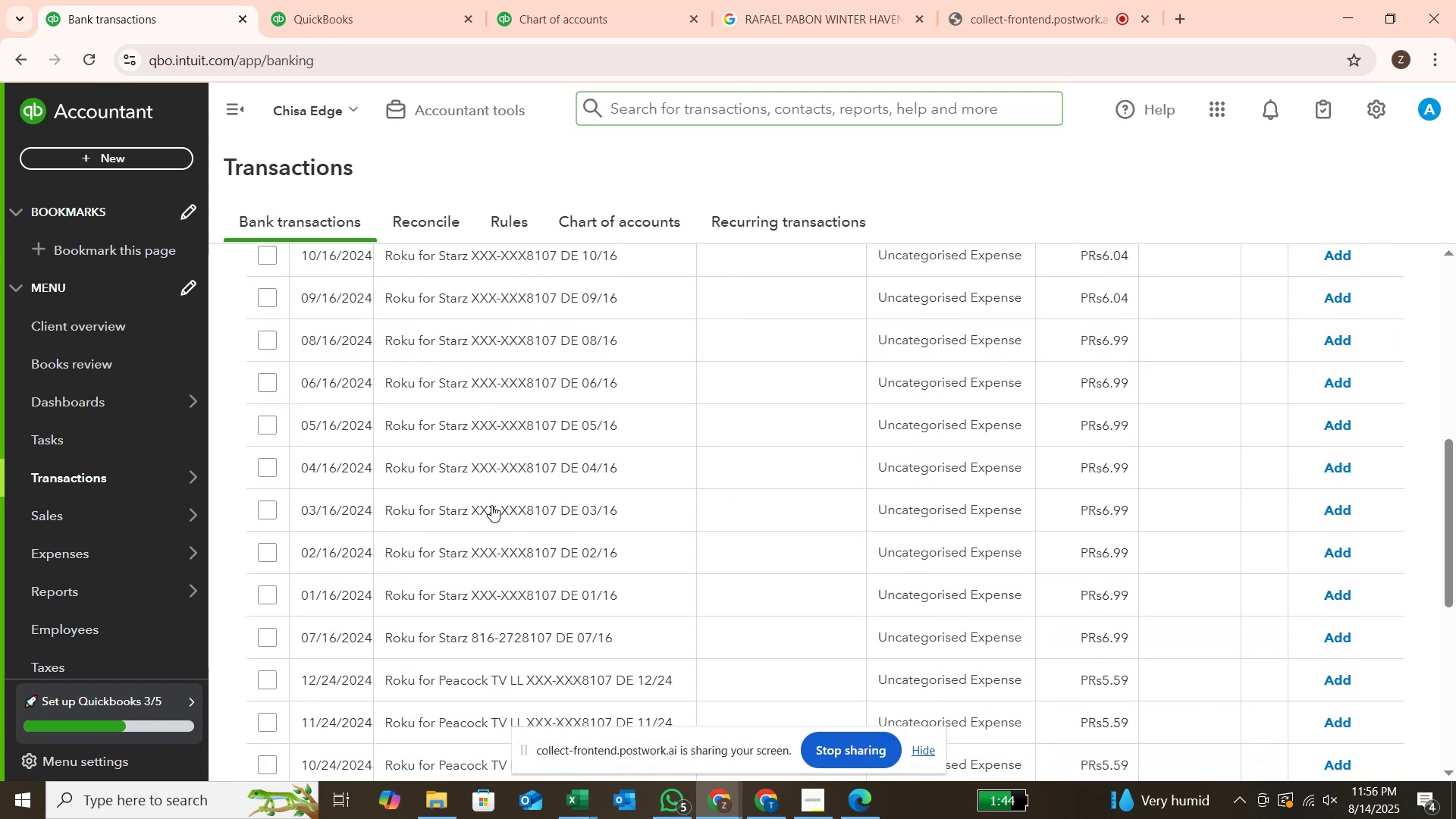 
scroll: coordinate [491, 505], scroll_direction: up, amount: 2.0
 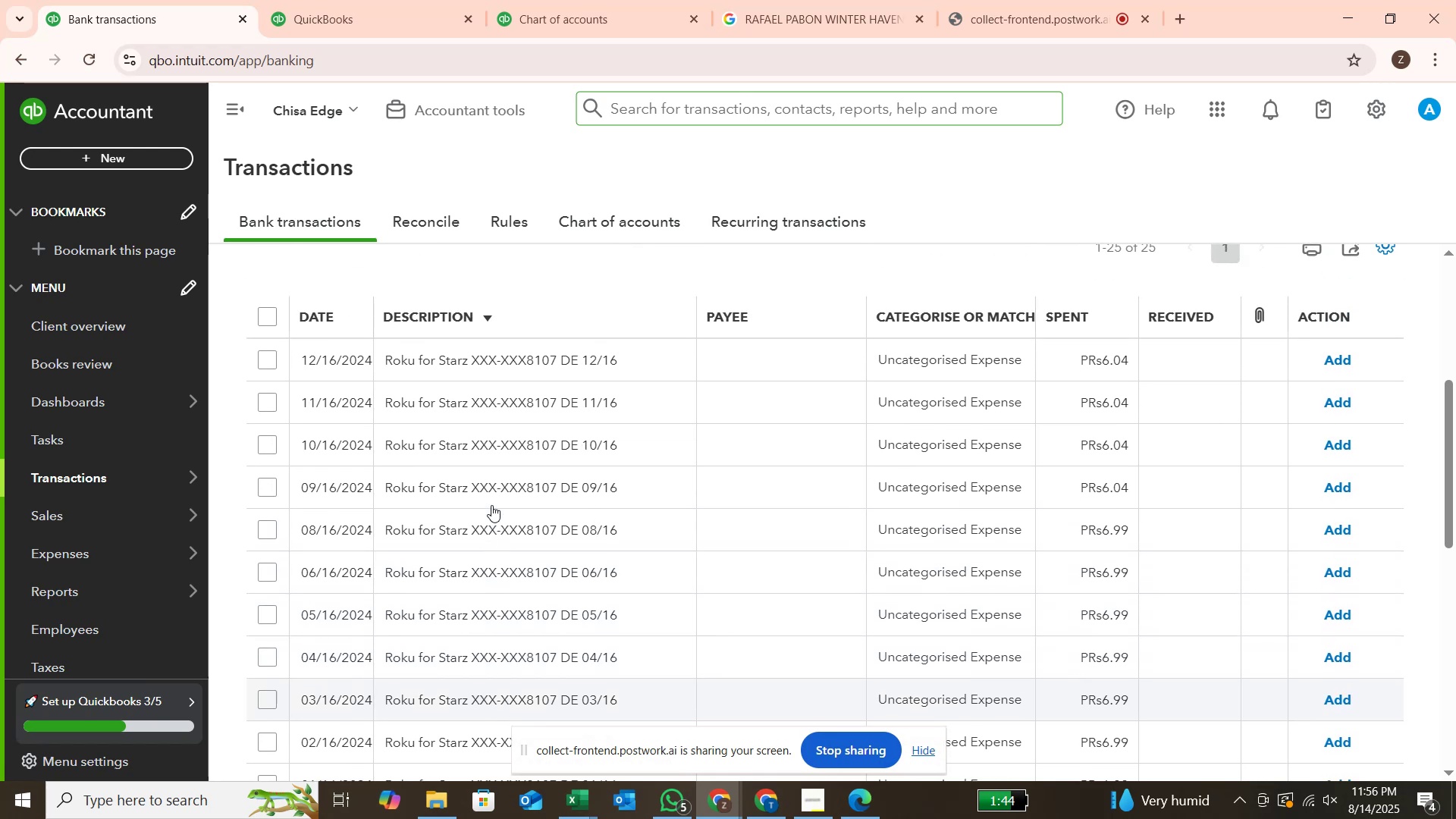 
scroll: coordinate [491, 505], scroll_direction: down, amount: 3.0
 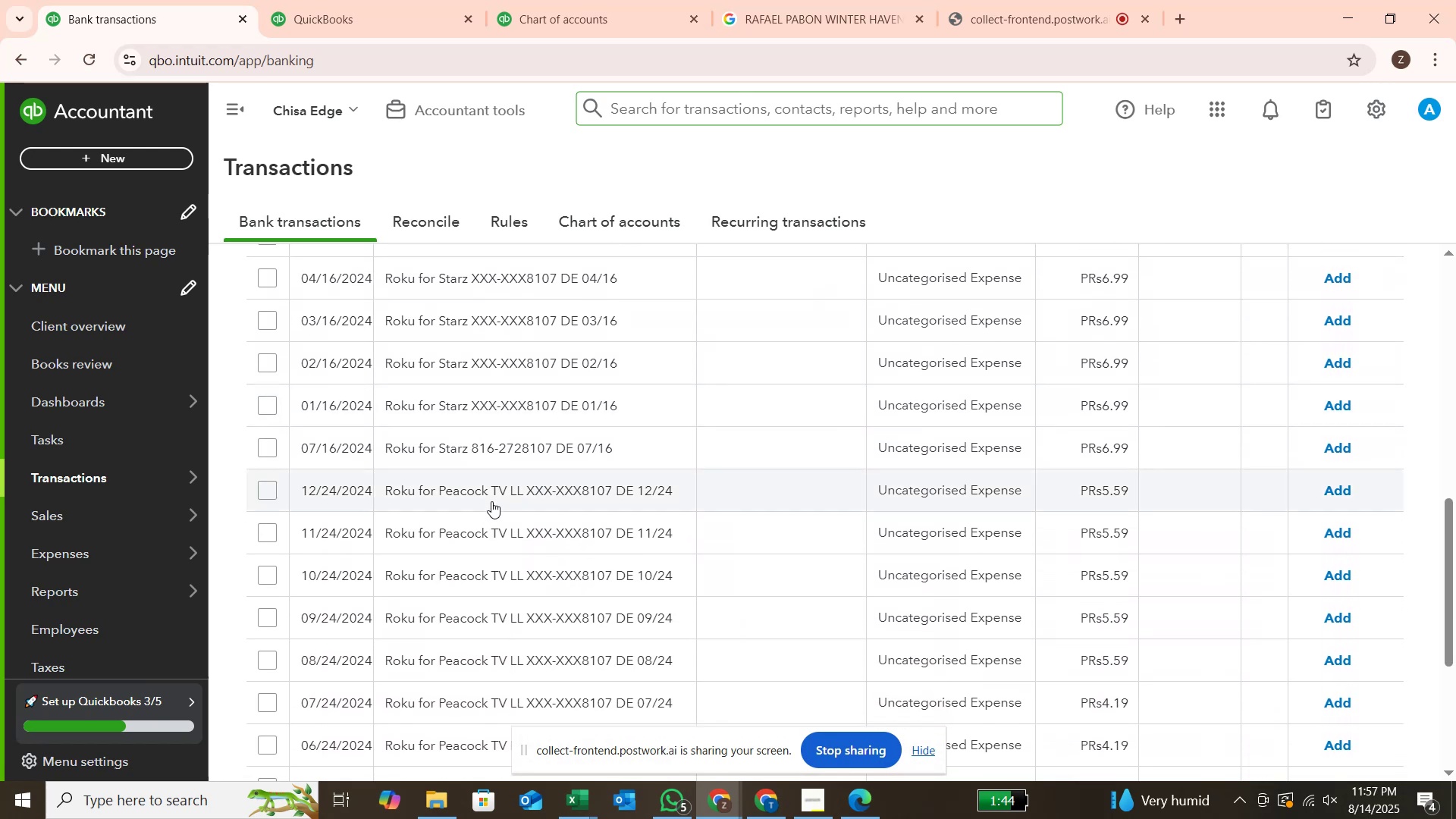 
scroll: coordinate [481, 387], scroll_direction: up, amount: 2.0
 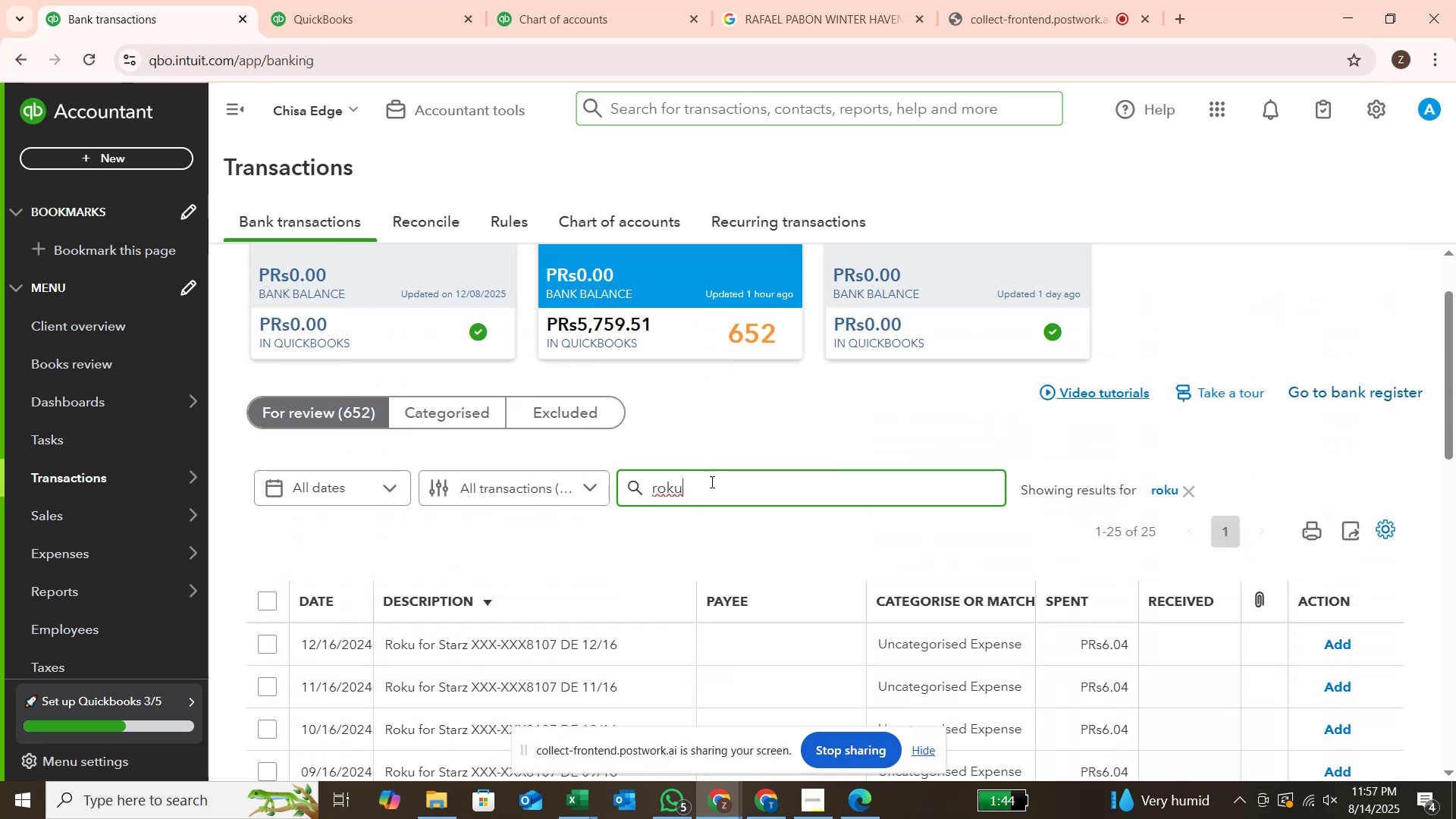 
left_click([711, 482])
 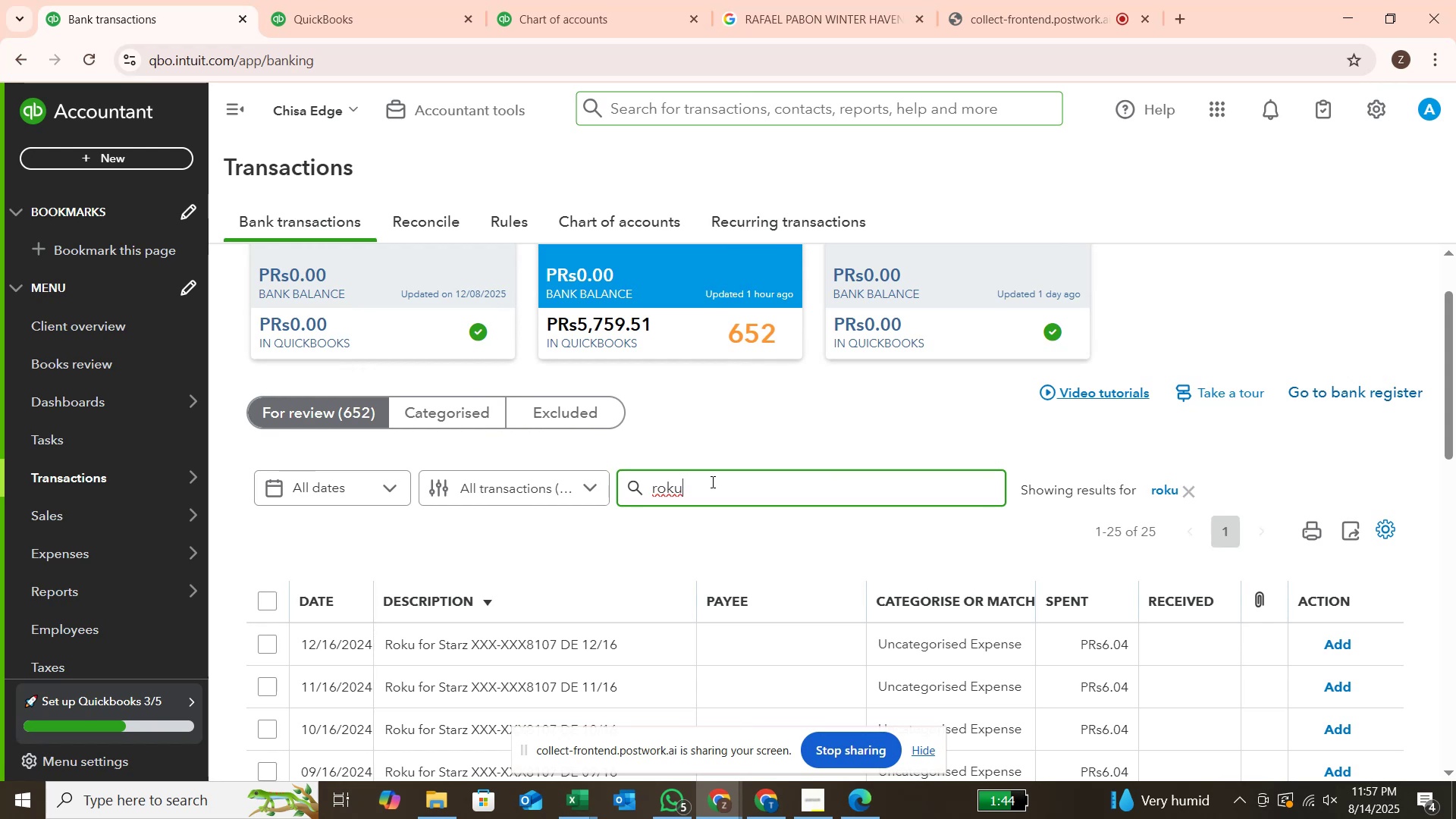 
scroll: coordinate [613, 551], scroll_direction: down, amount: 1.0
 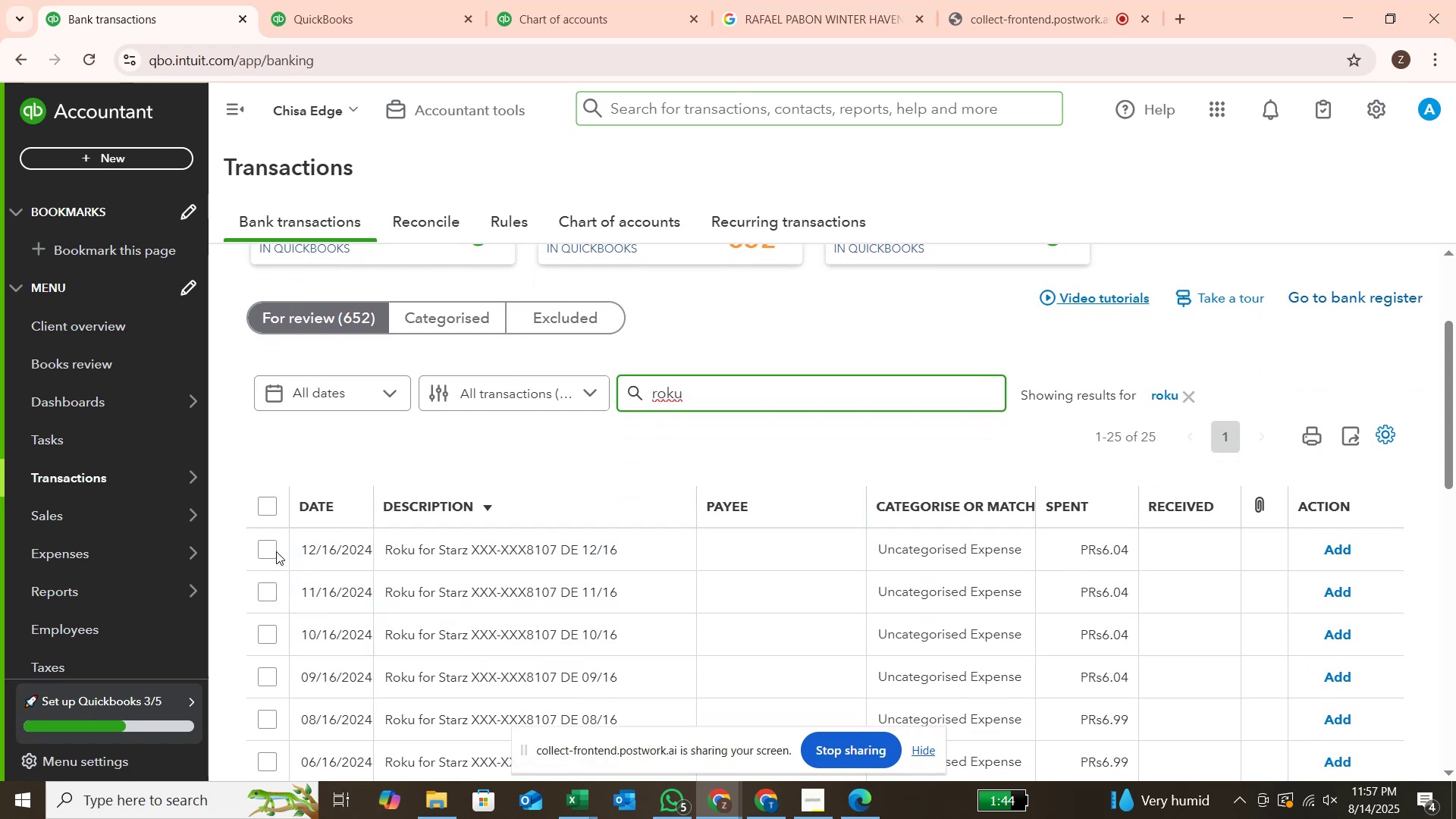 
left_click([275, 551])
 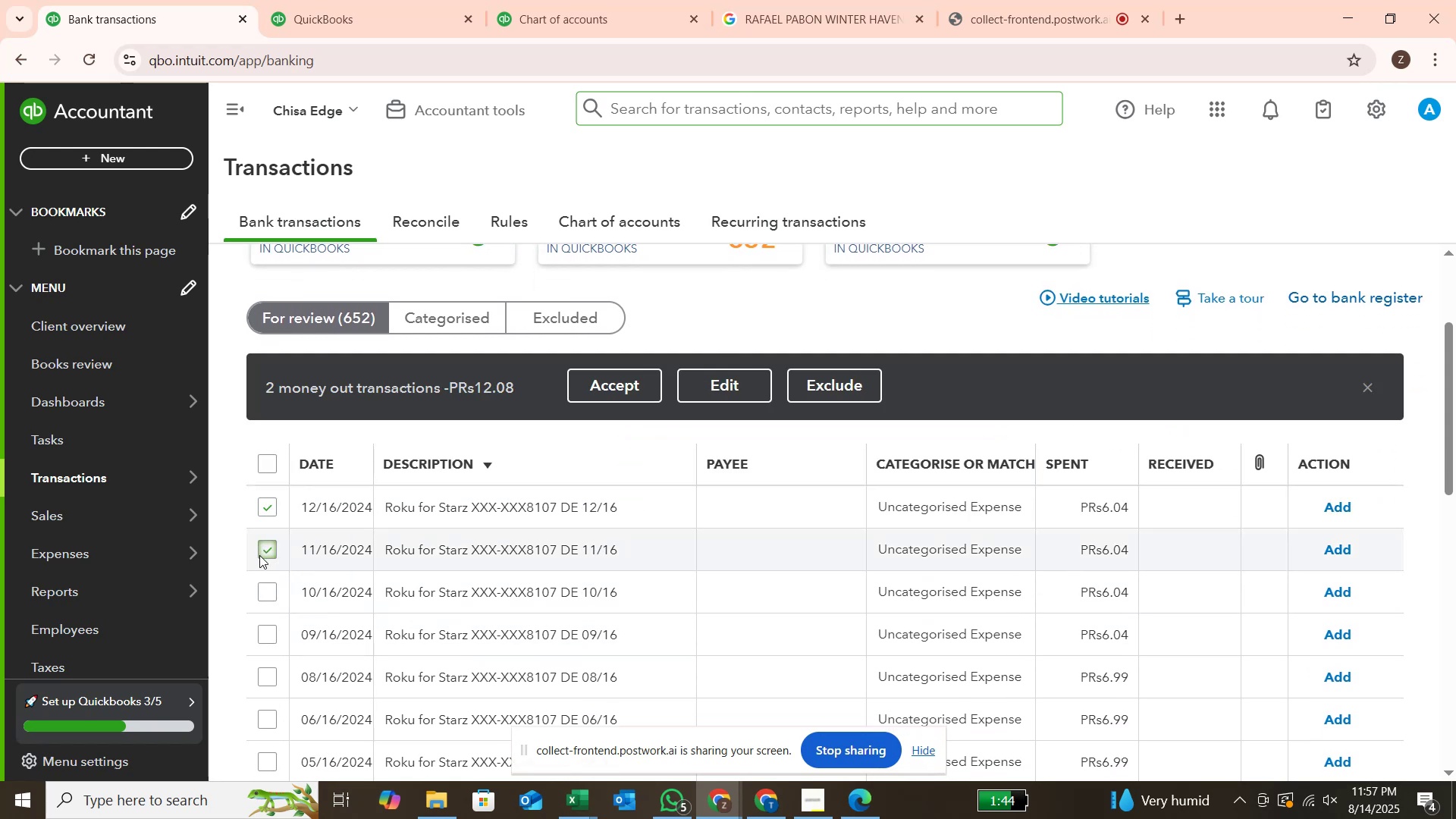 
left_click([275, 594])
 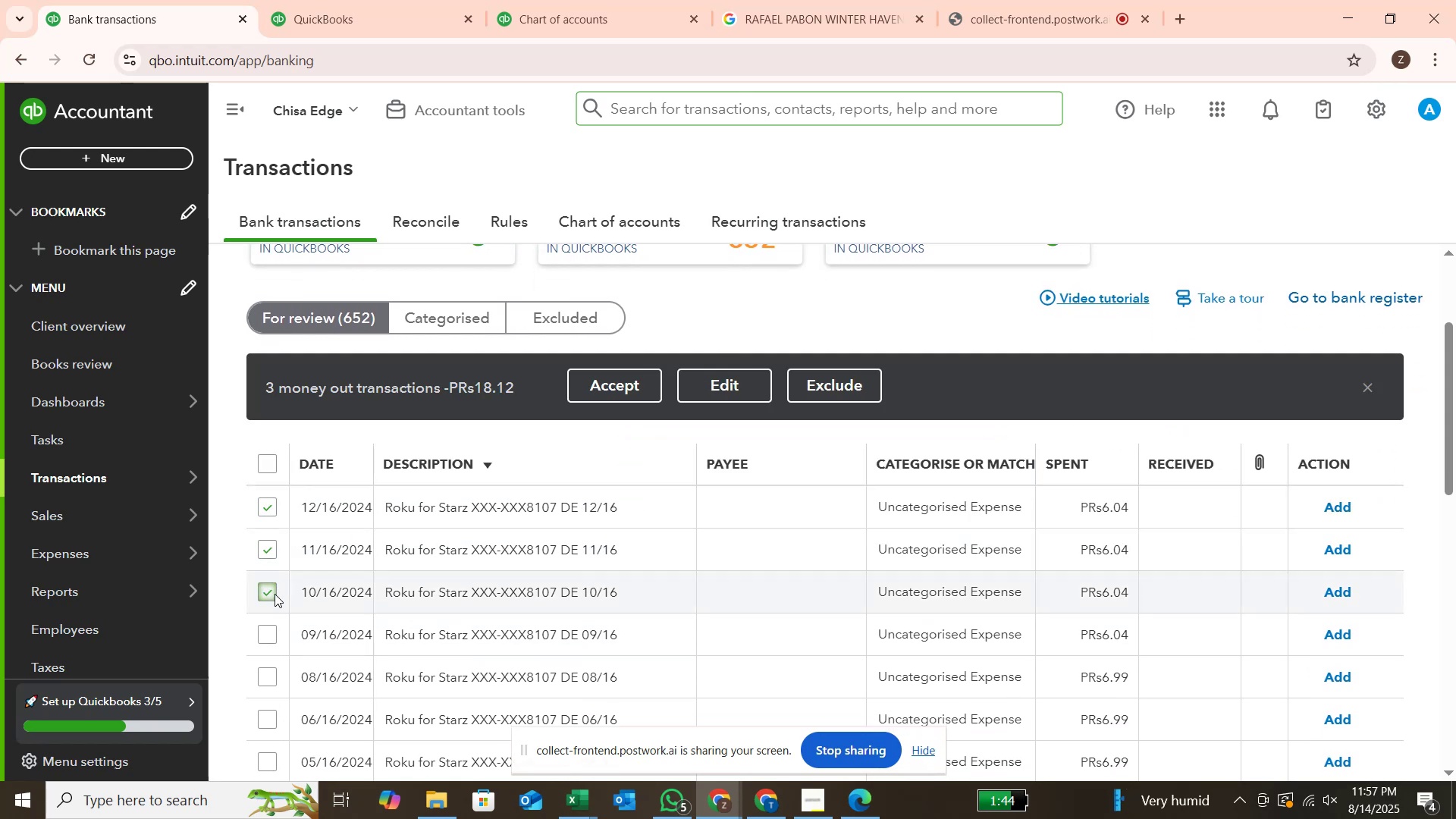 
scroll: coordinate [275, 594], scroll_direction: down, amount: 1.0
 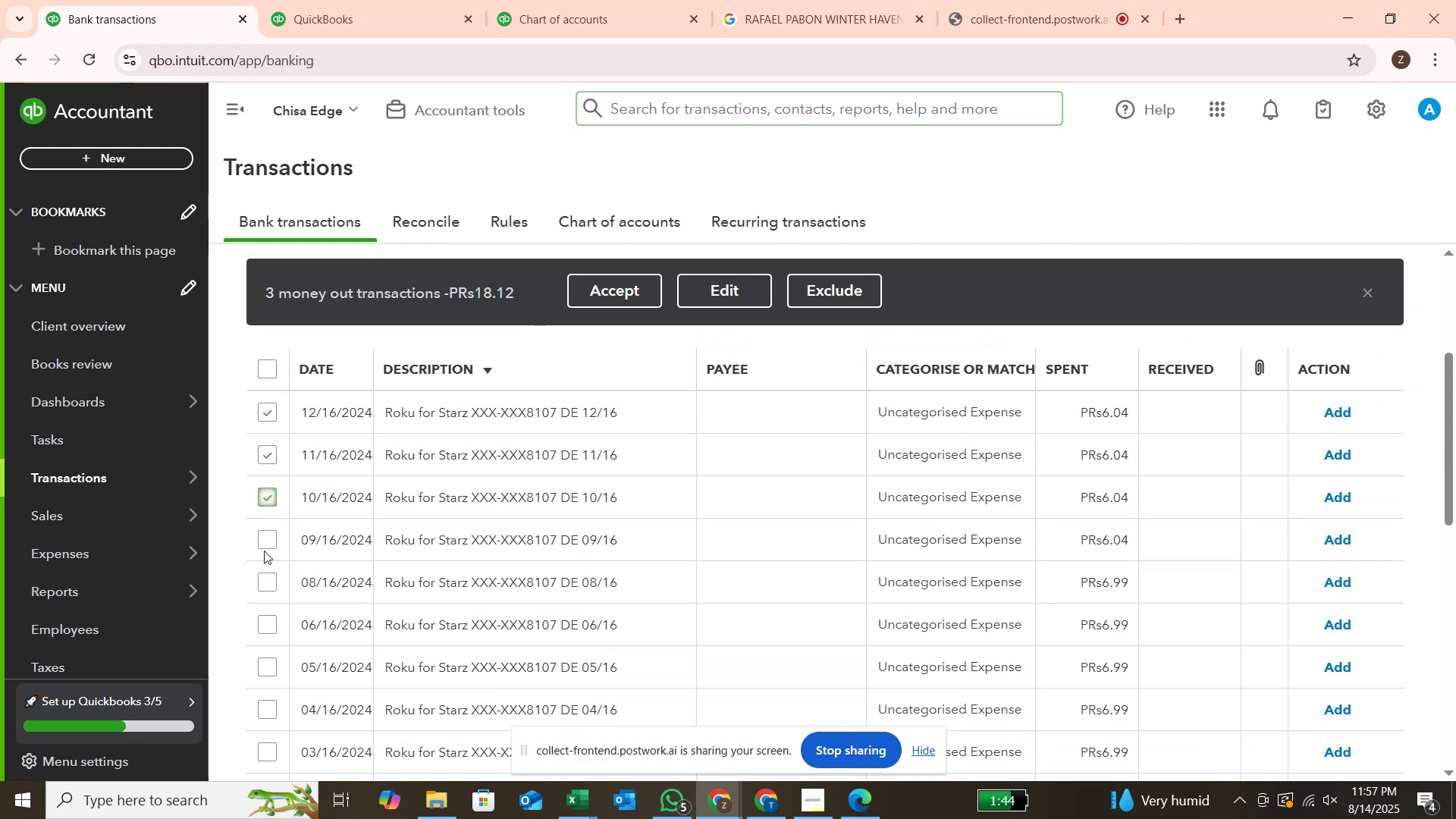 
left_click([264, 551])
 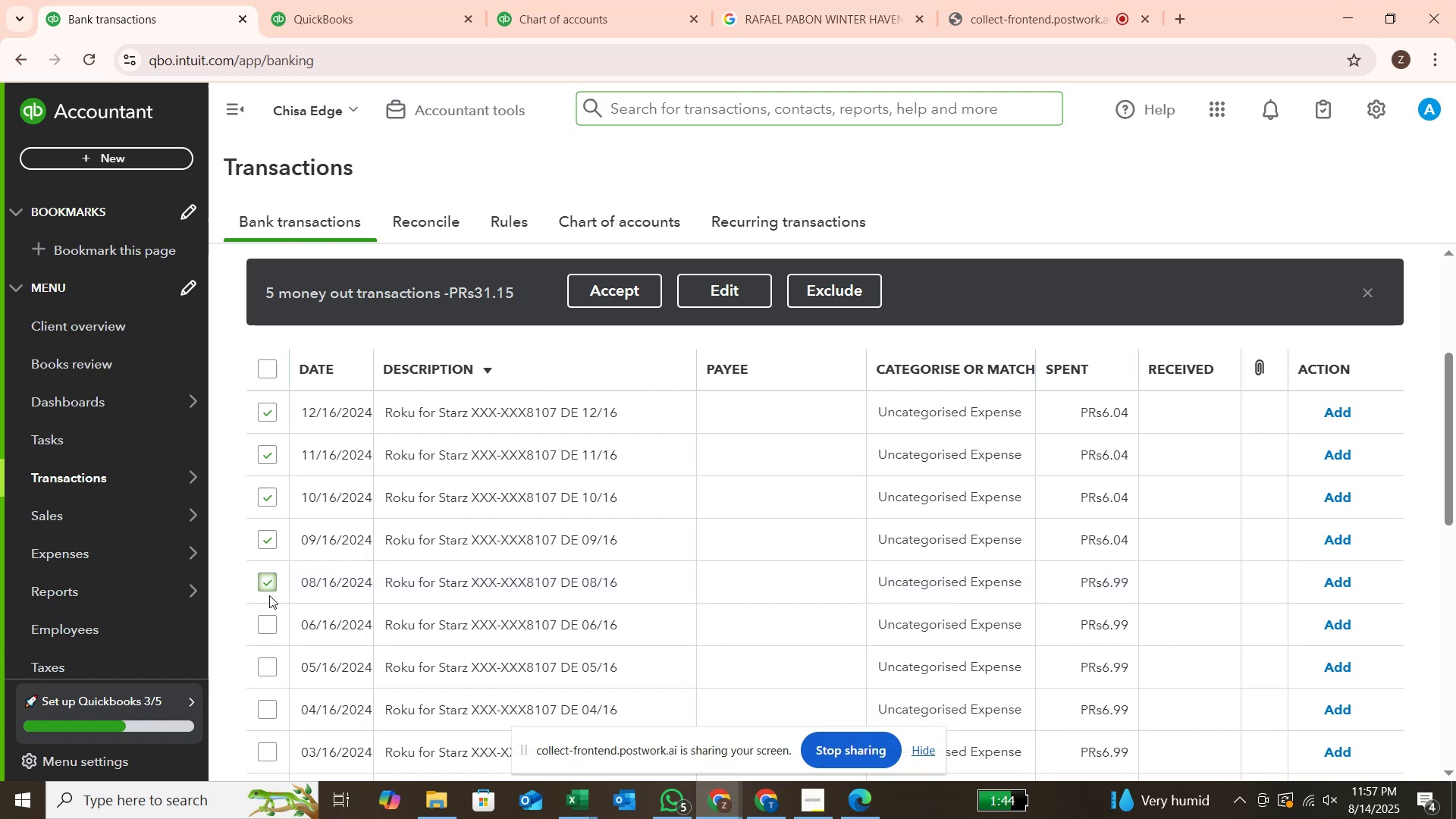 
left_click([268, 623])
 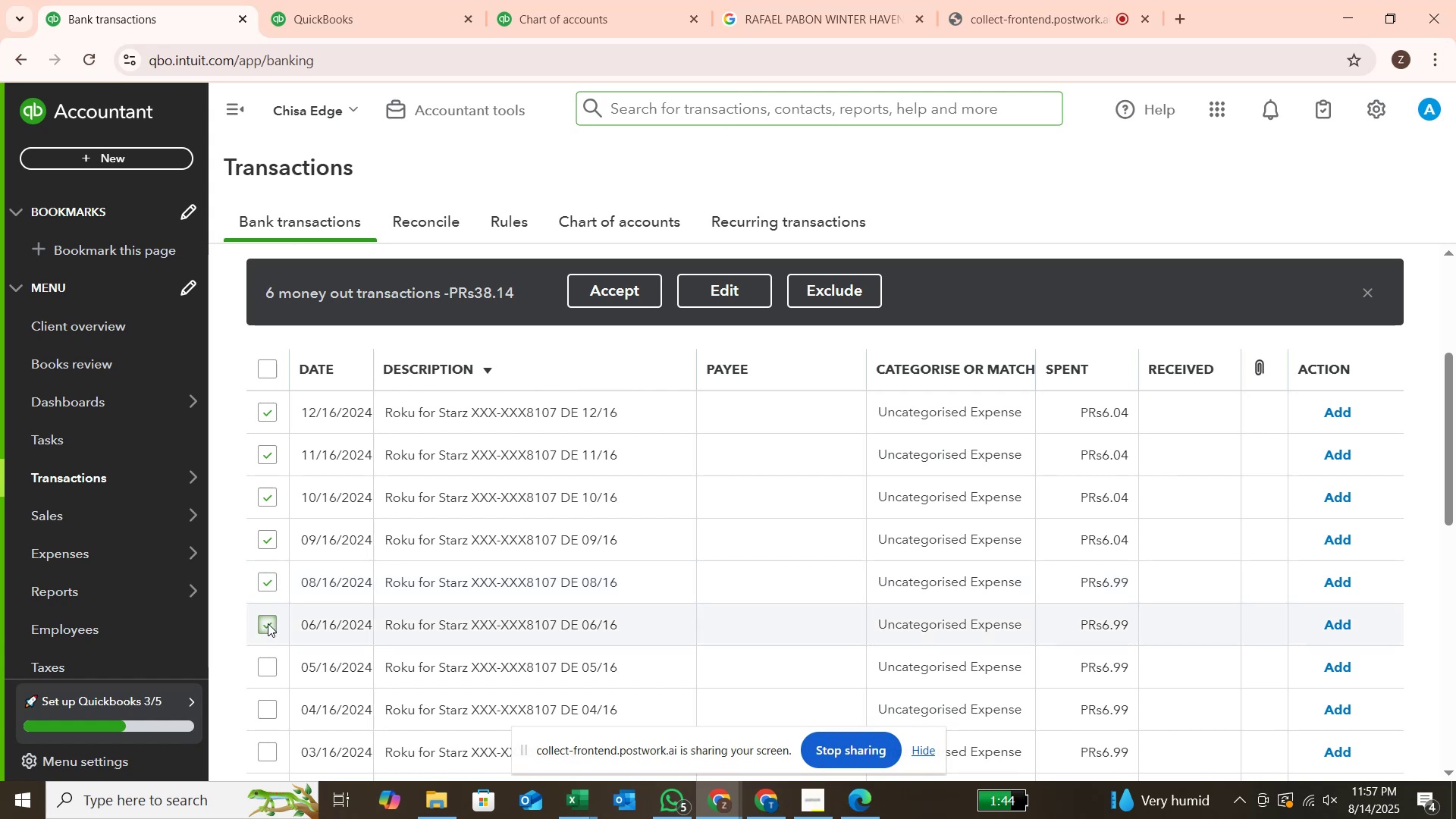 
scroll: coordinate [265, 613], scroll_direction: down, amount: 5.0
 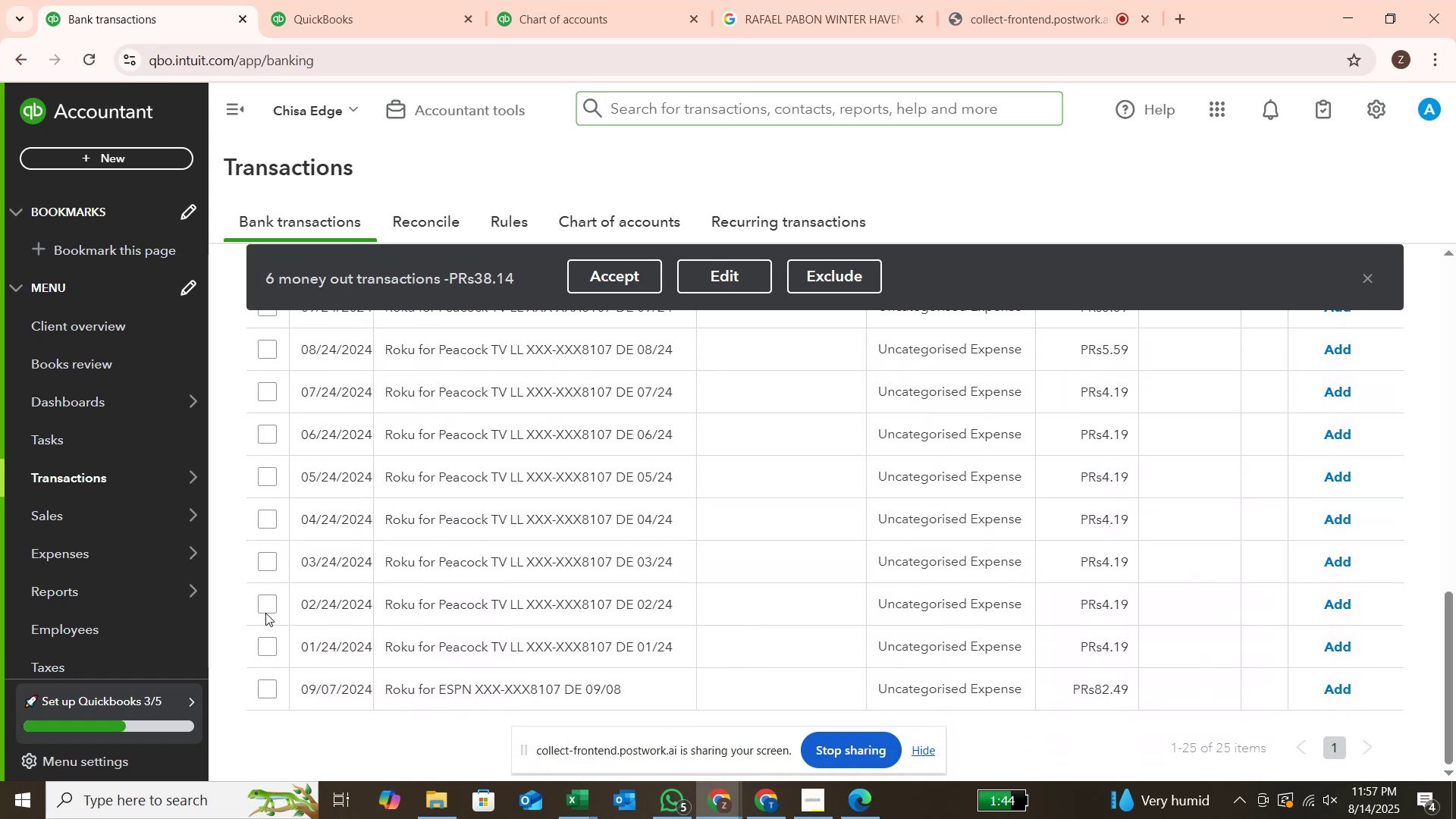 
scroll: coordinate [265, 612], scroll_direction: up, amount: 3.0
 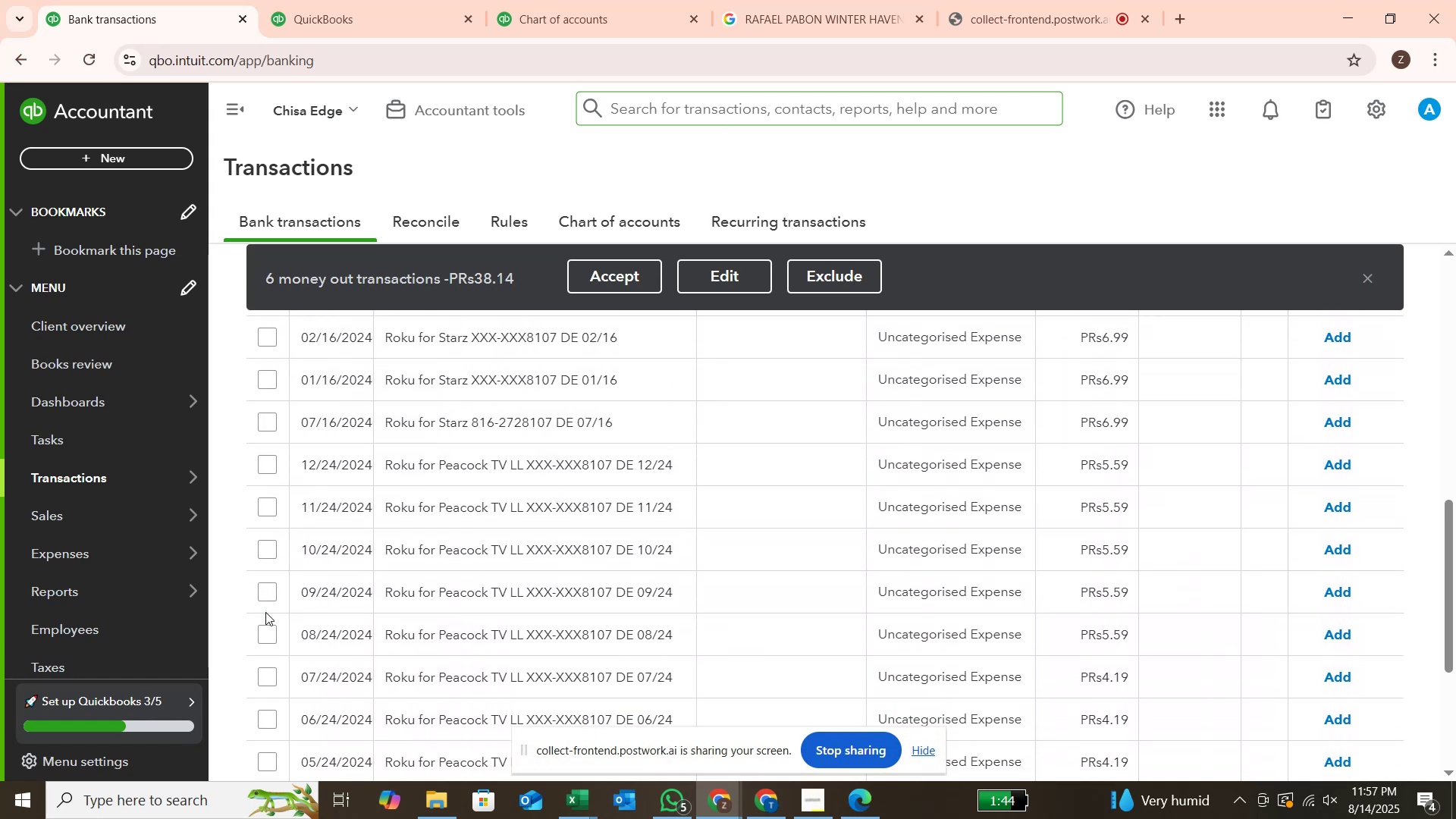 
scroll: coordinate [265, 612], scroll_direction: down, amount: 1.0
 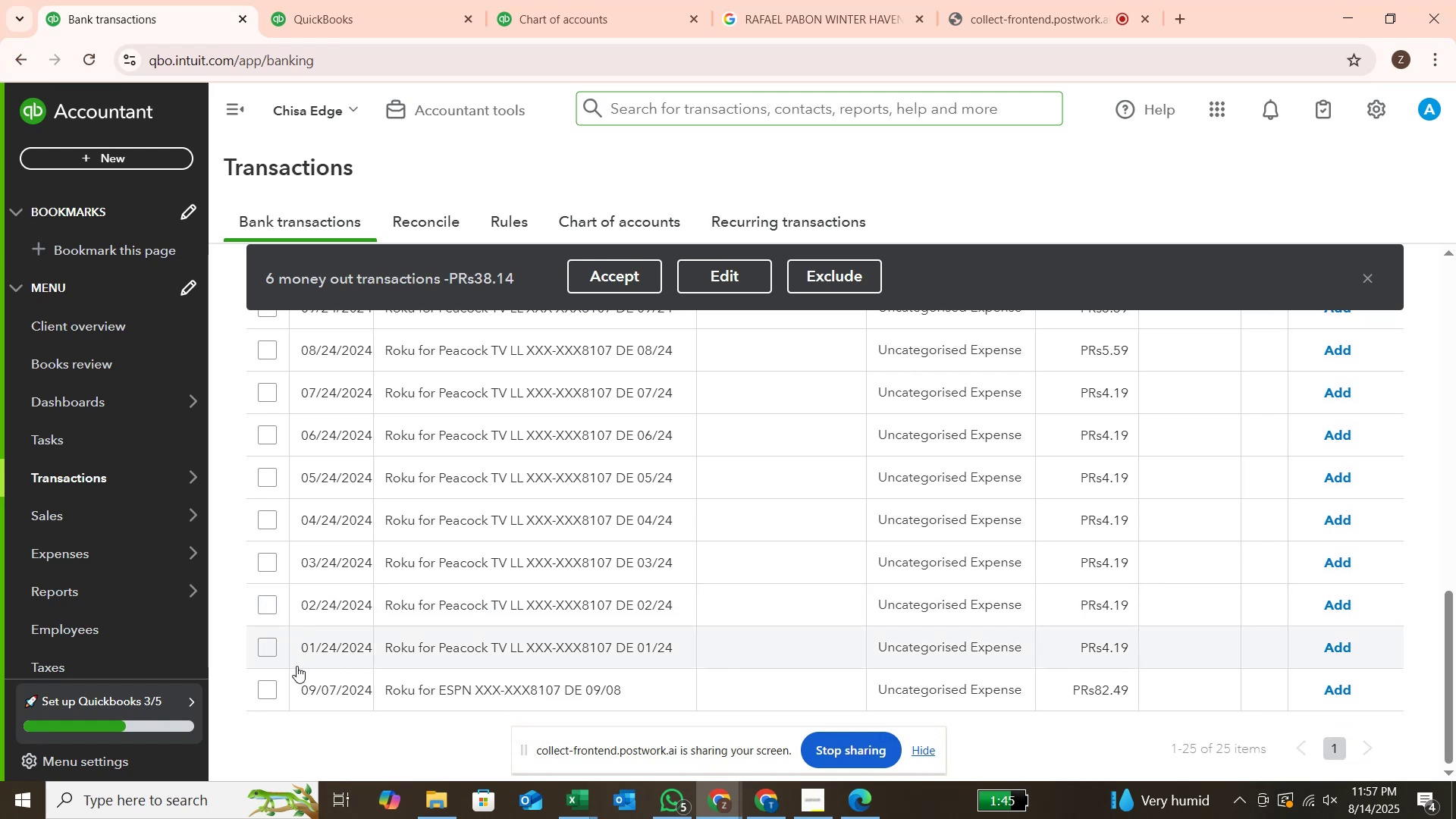 
scroll: coordinate [298, 585], scroll_direction: up, amount: 12.0
 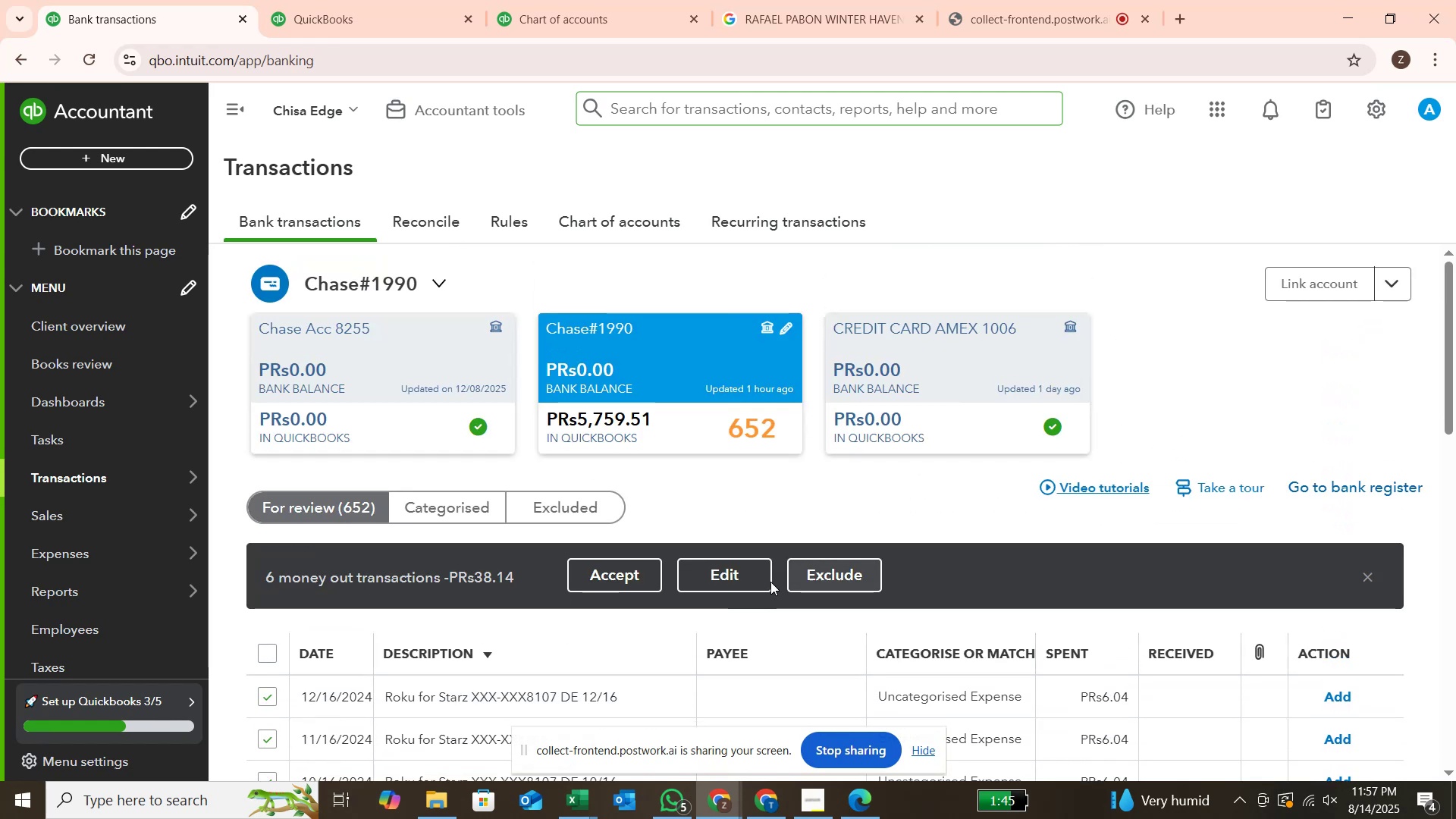 
left_click([748, 578])
 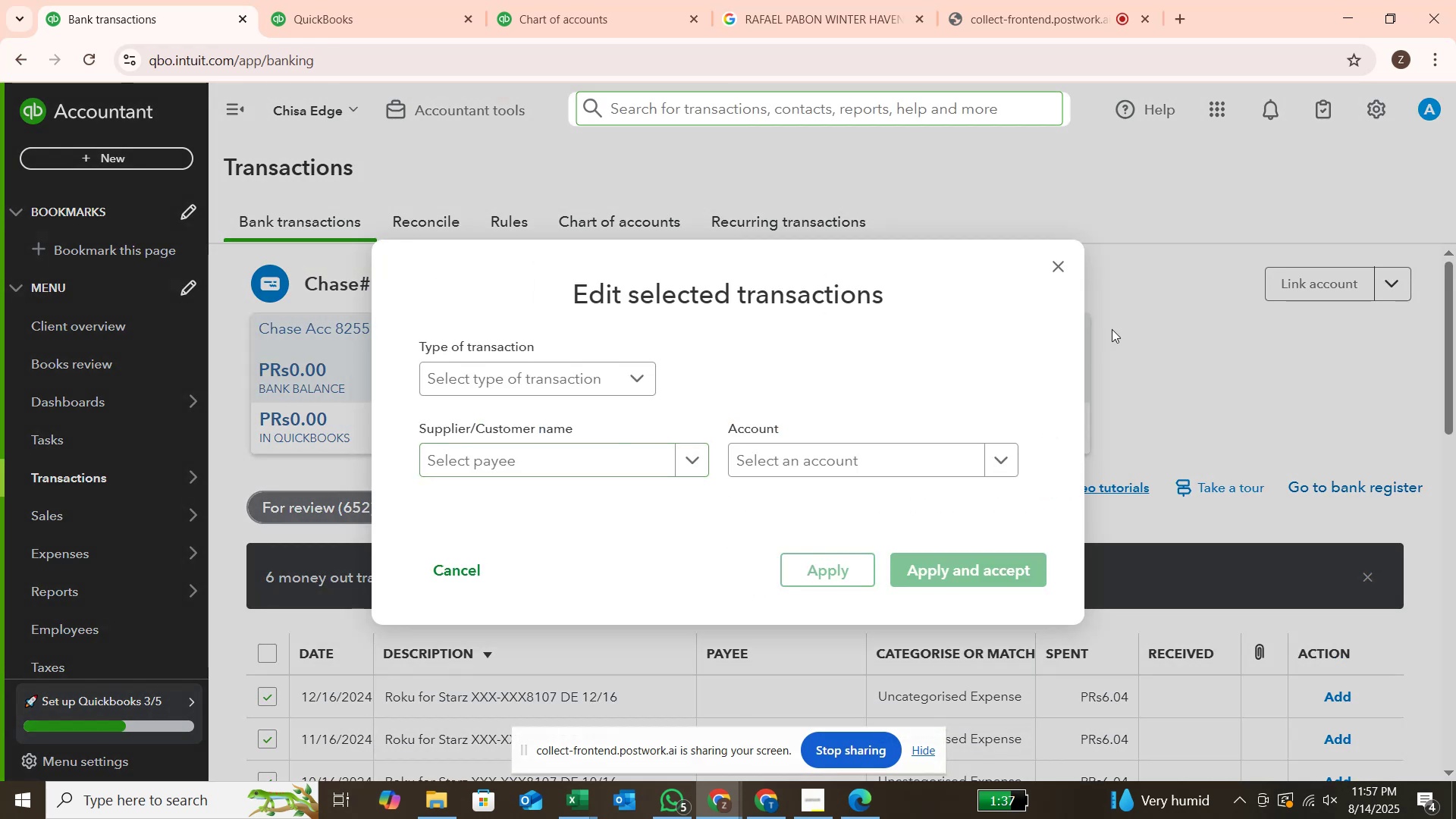 
left_click([1055, 269])
 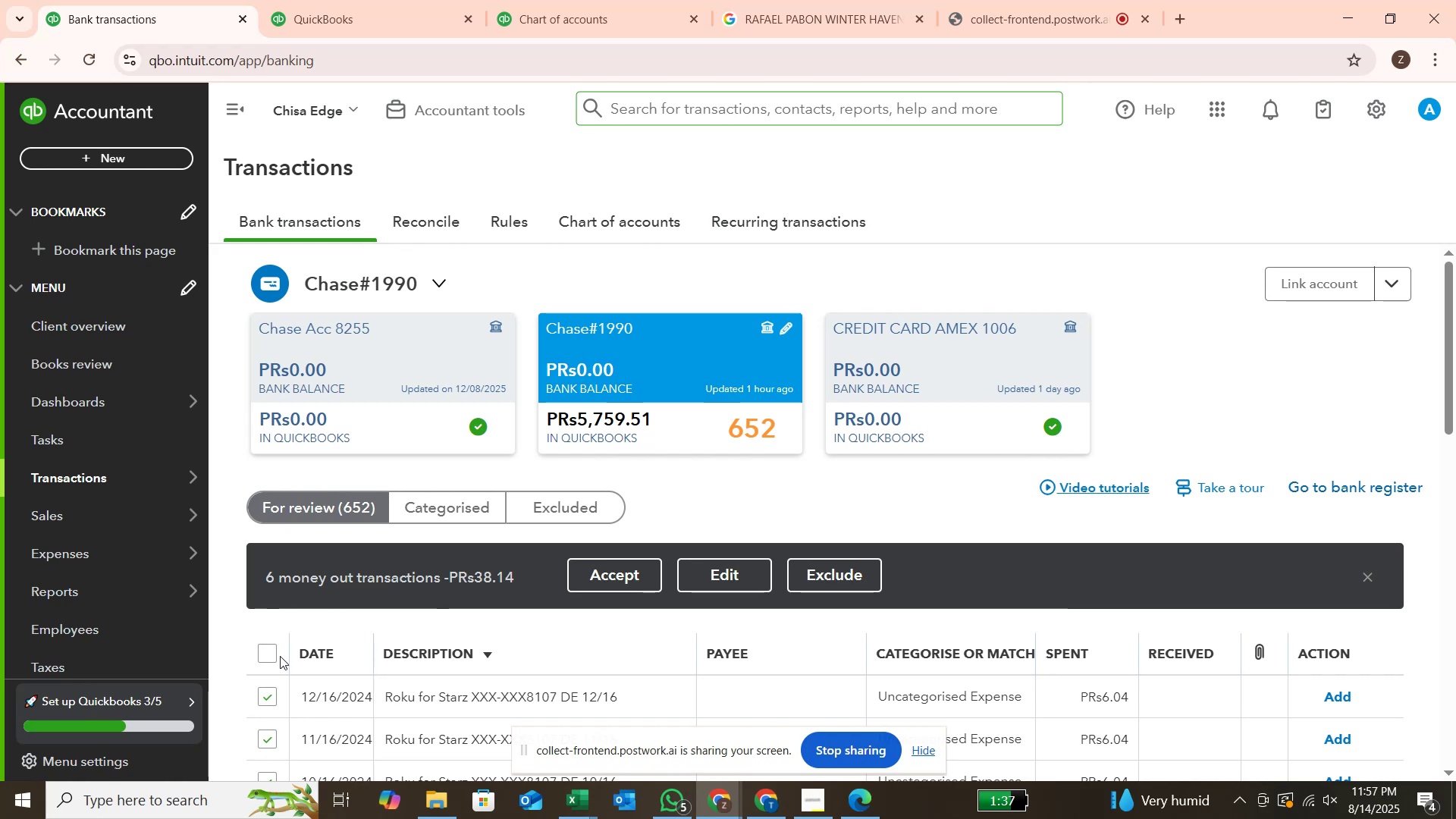 
left_click([268, 655])
 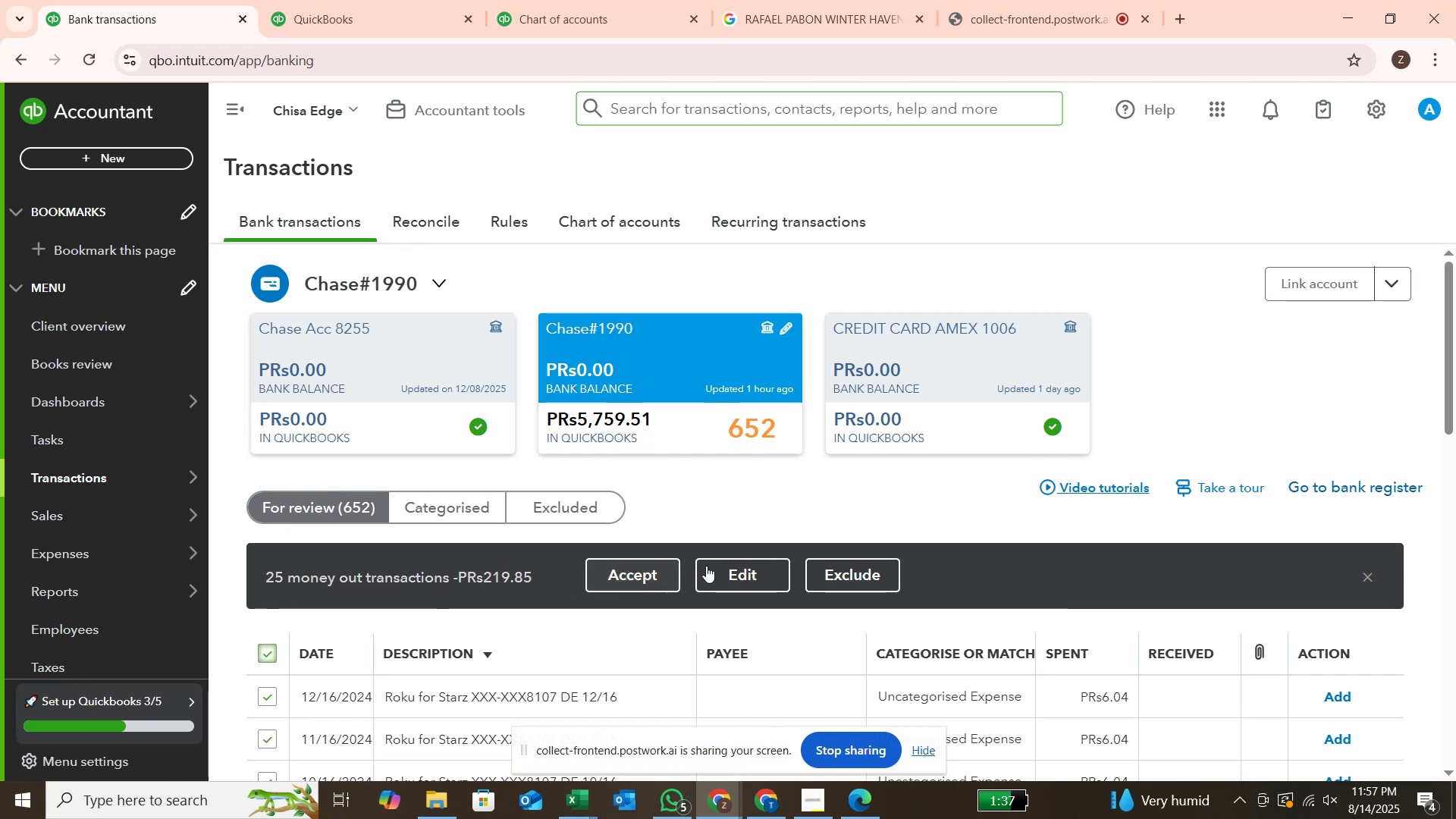 
left_click([717, 572])
 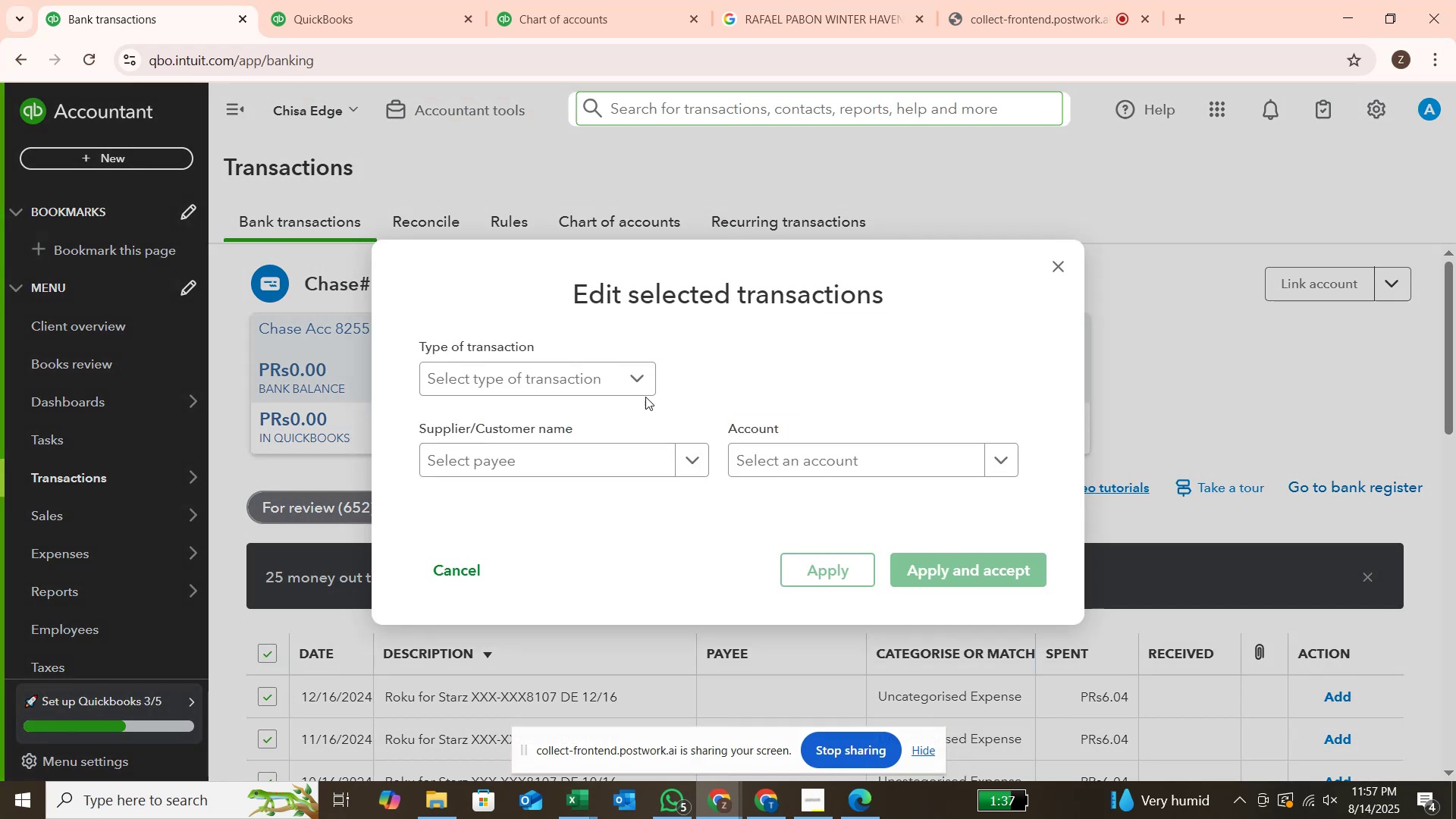 
left_click([642, 384])
 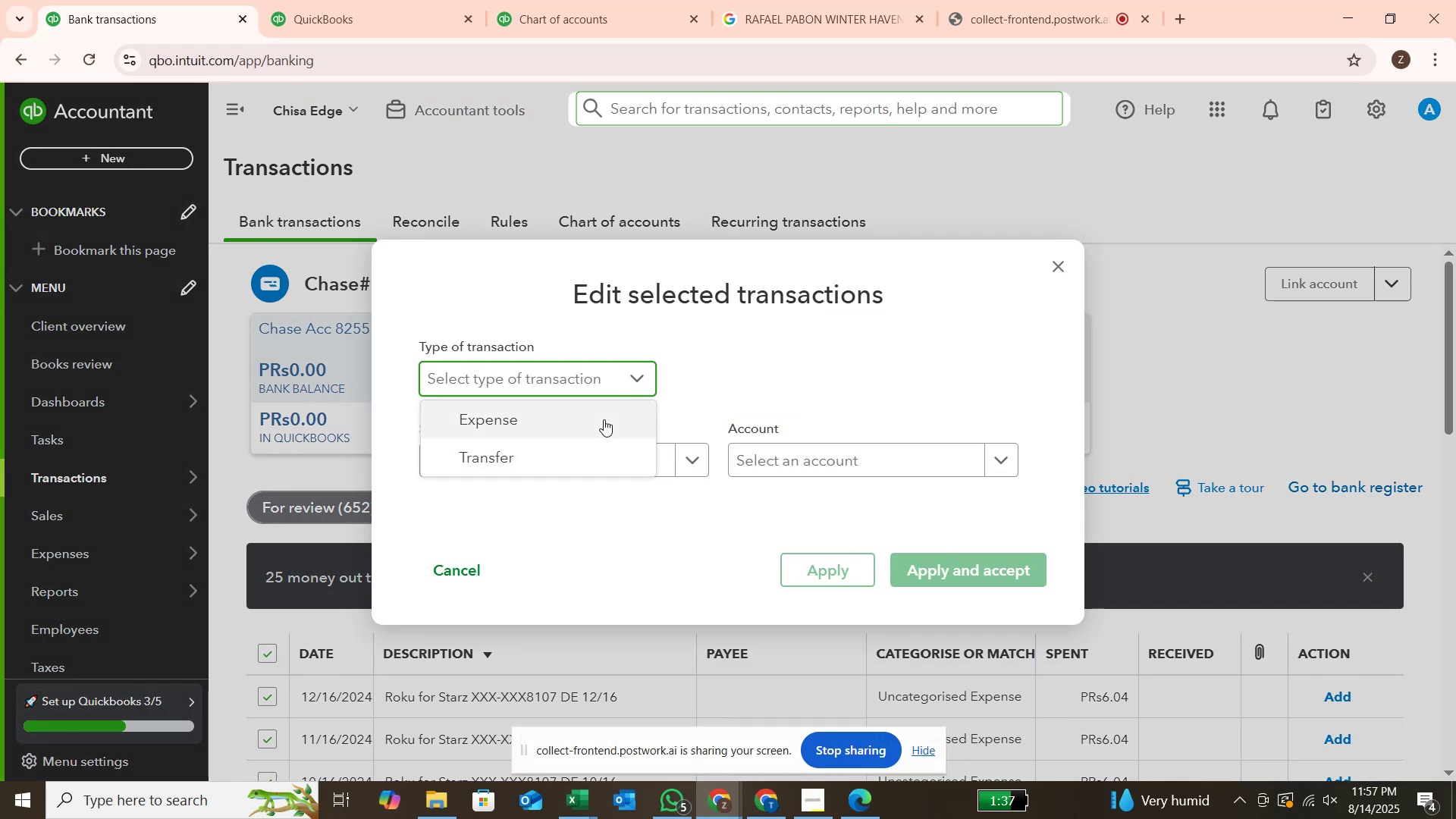 
left_click([604, 419])
 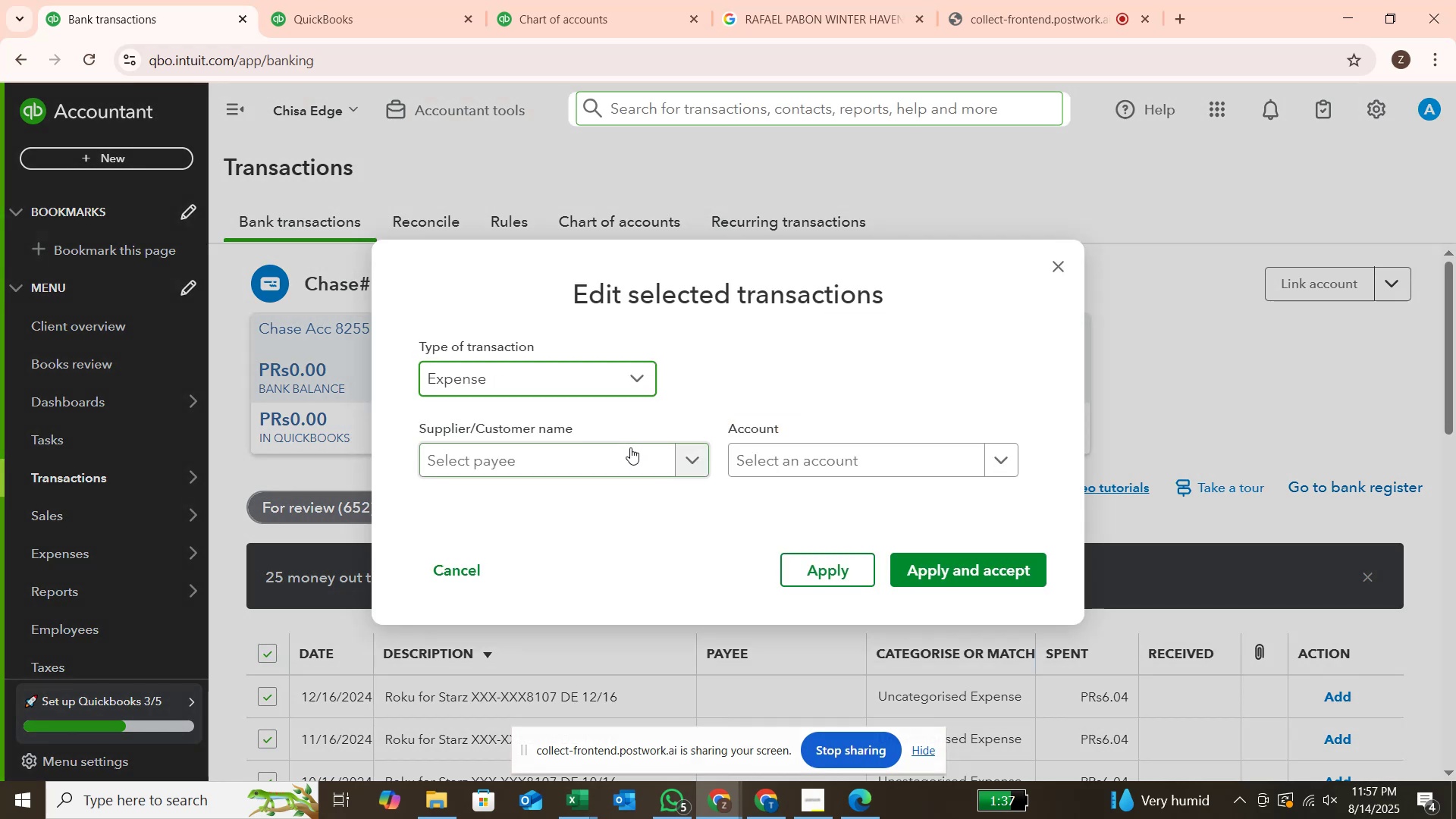 
left_click([631, 447])
 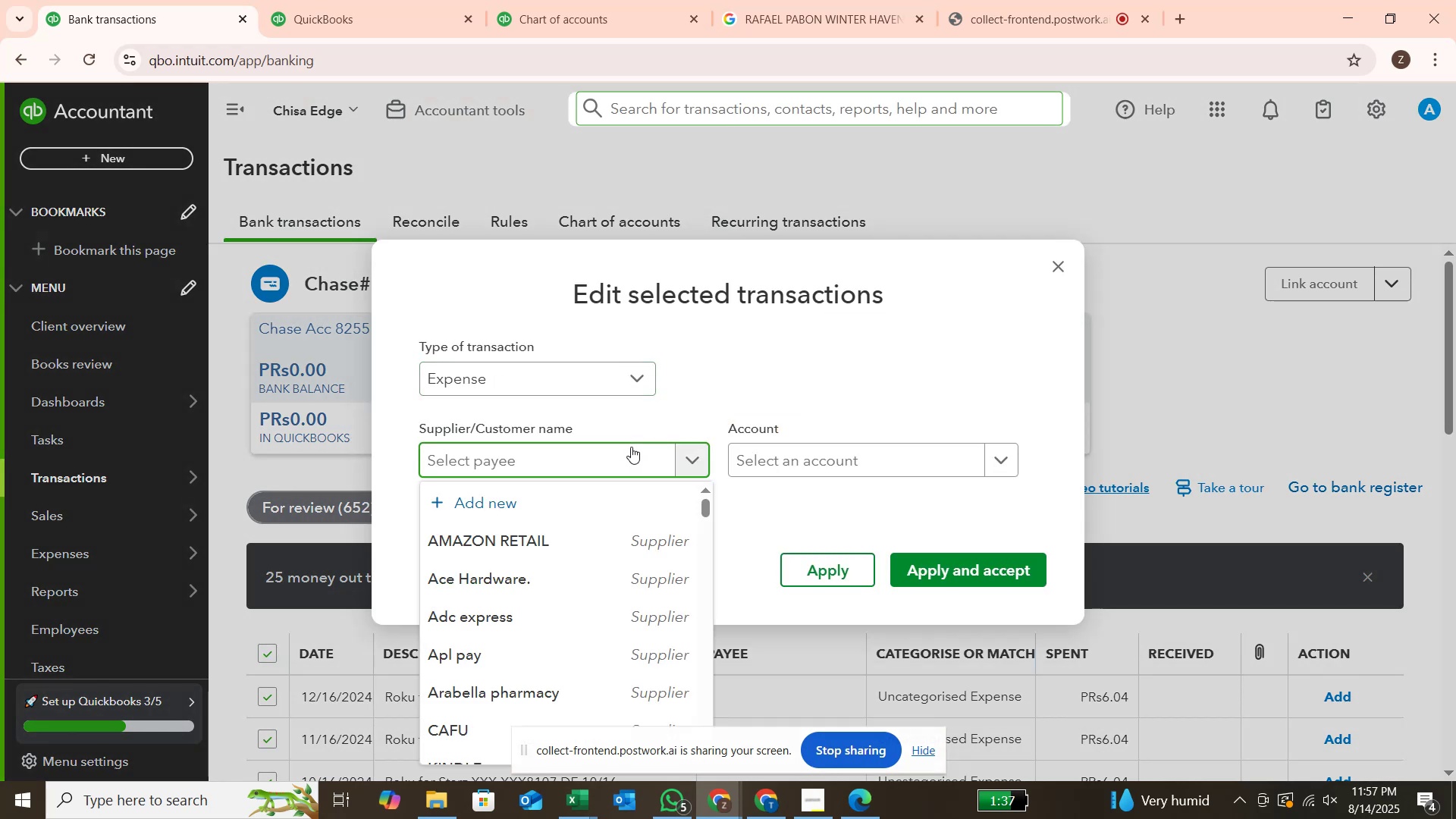 
type(ROku)
 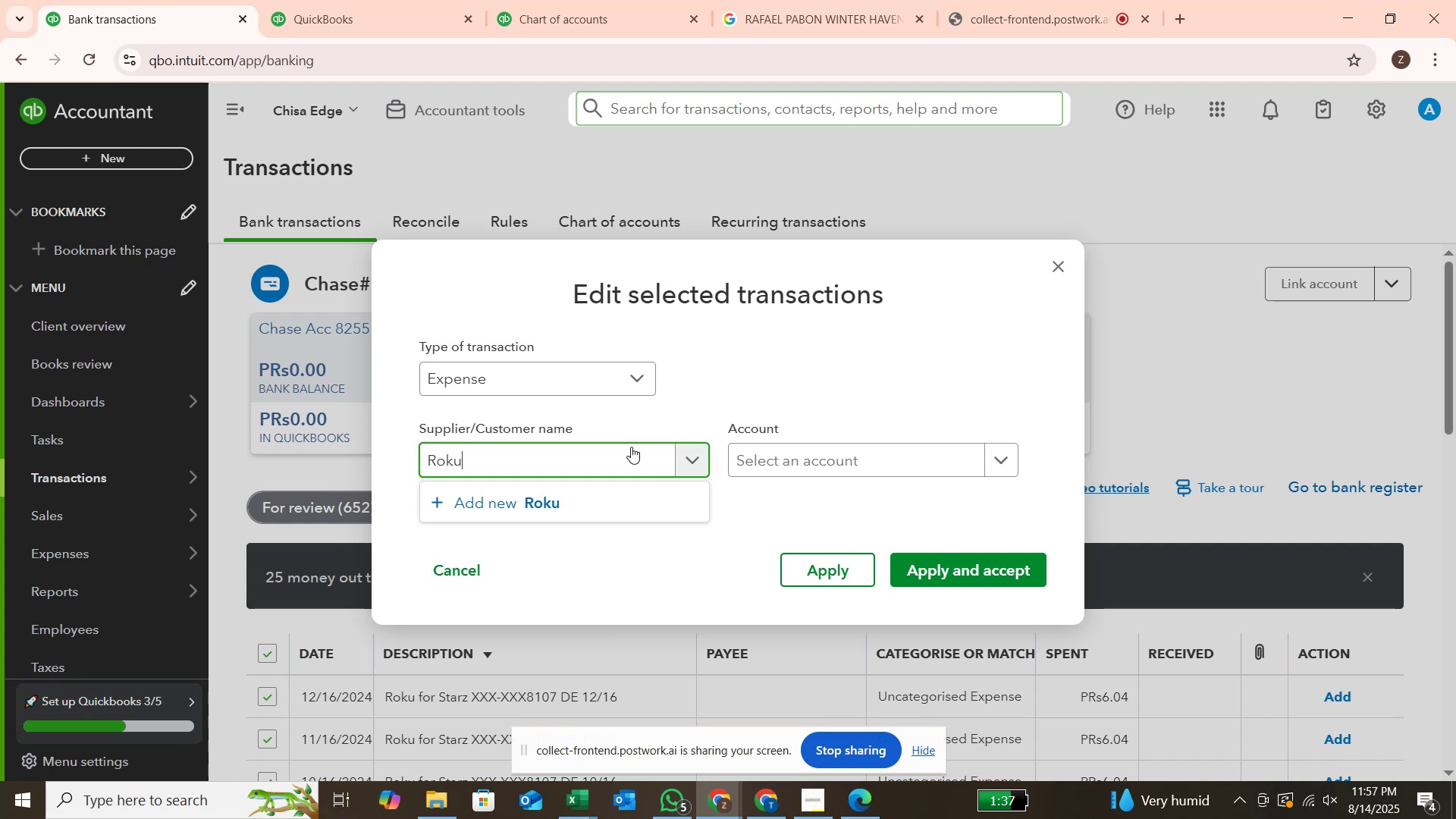 
key(Enter)
 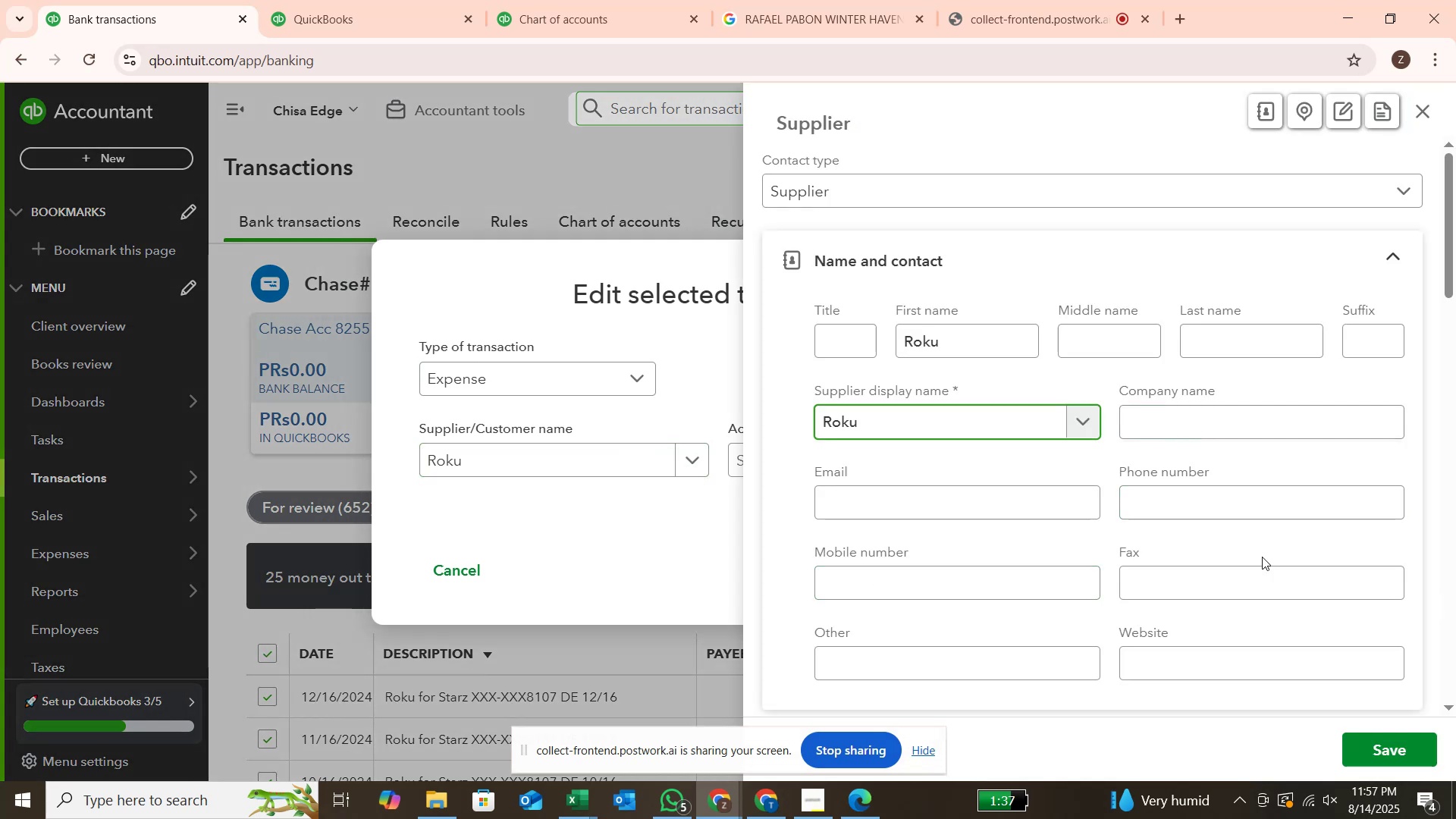 
left_click([1390, 756])
 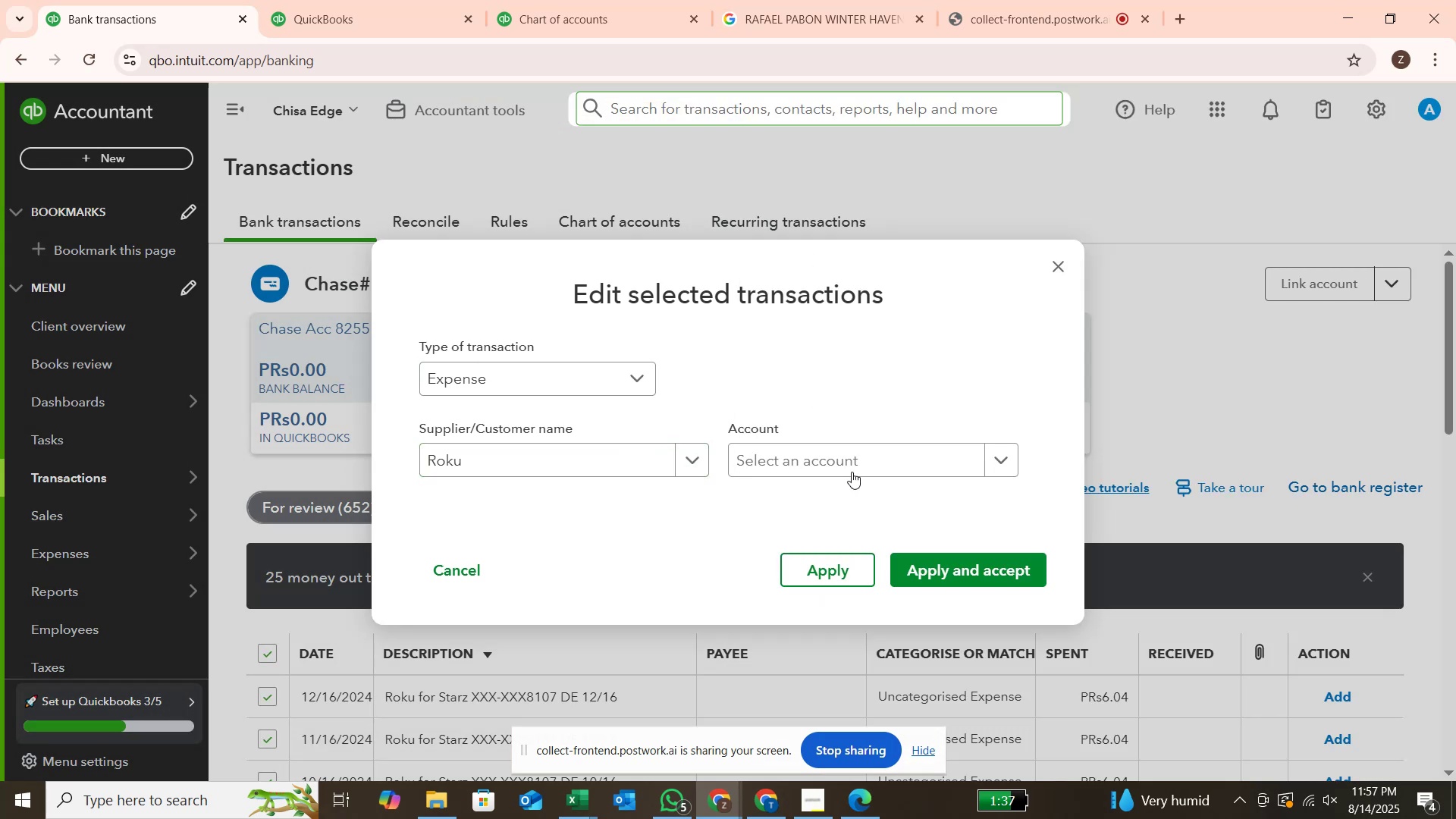 
left_click([855, 461])
 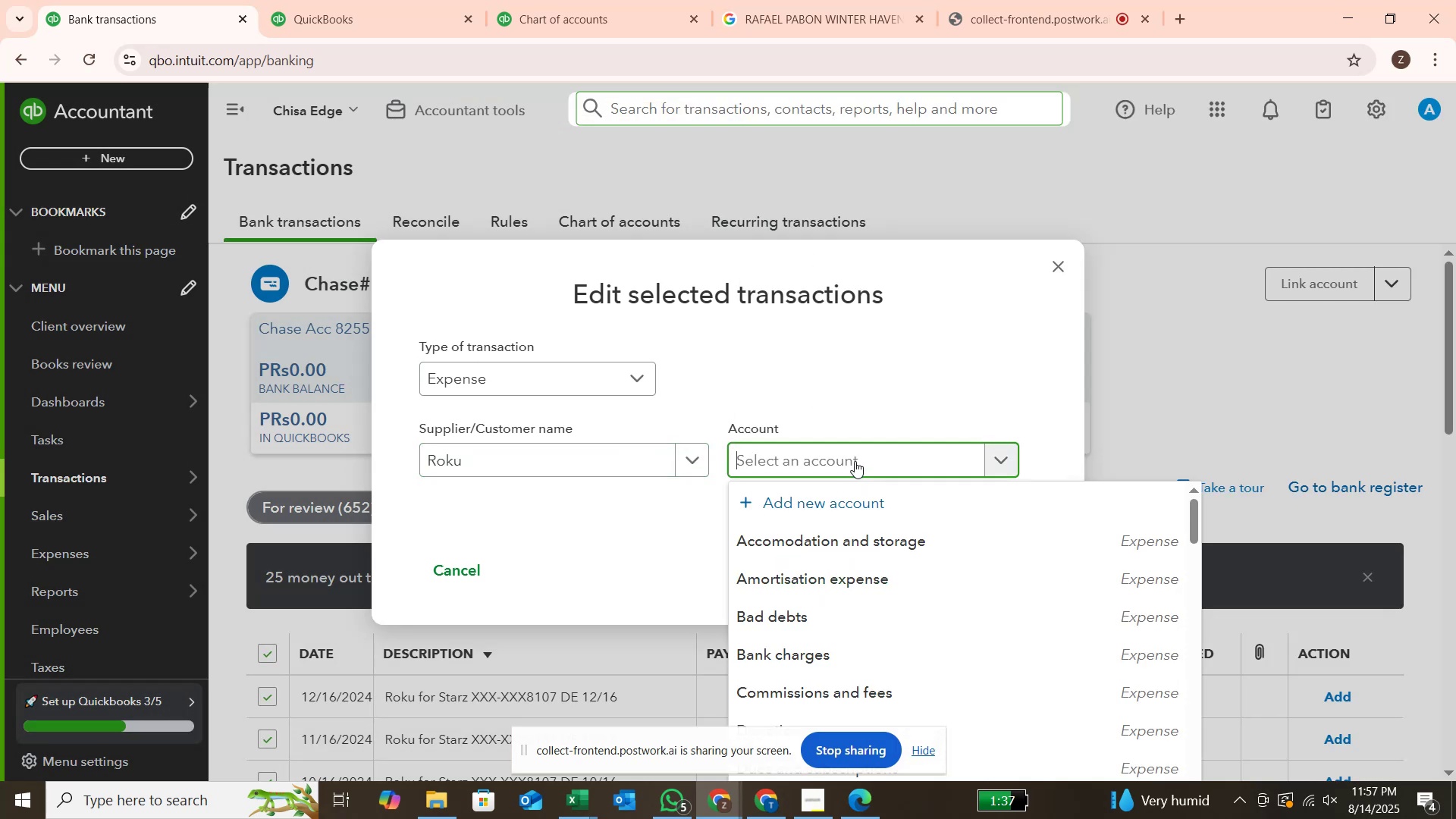 
type(subs)
 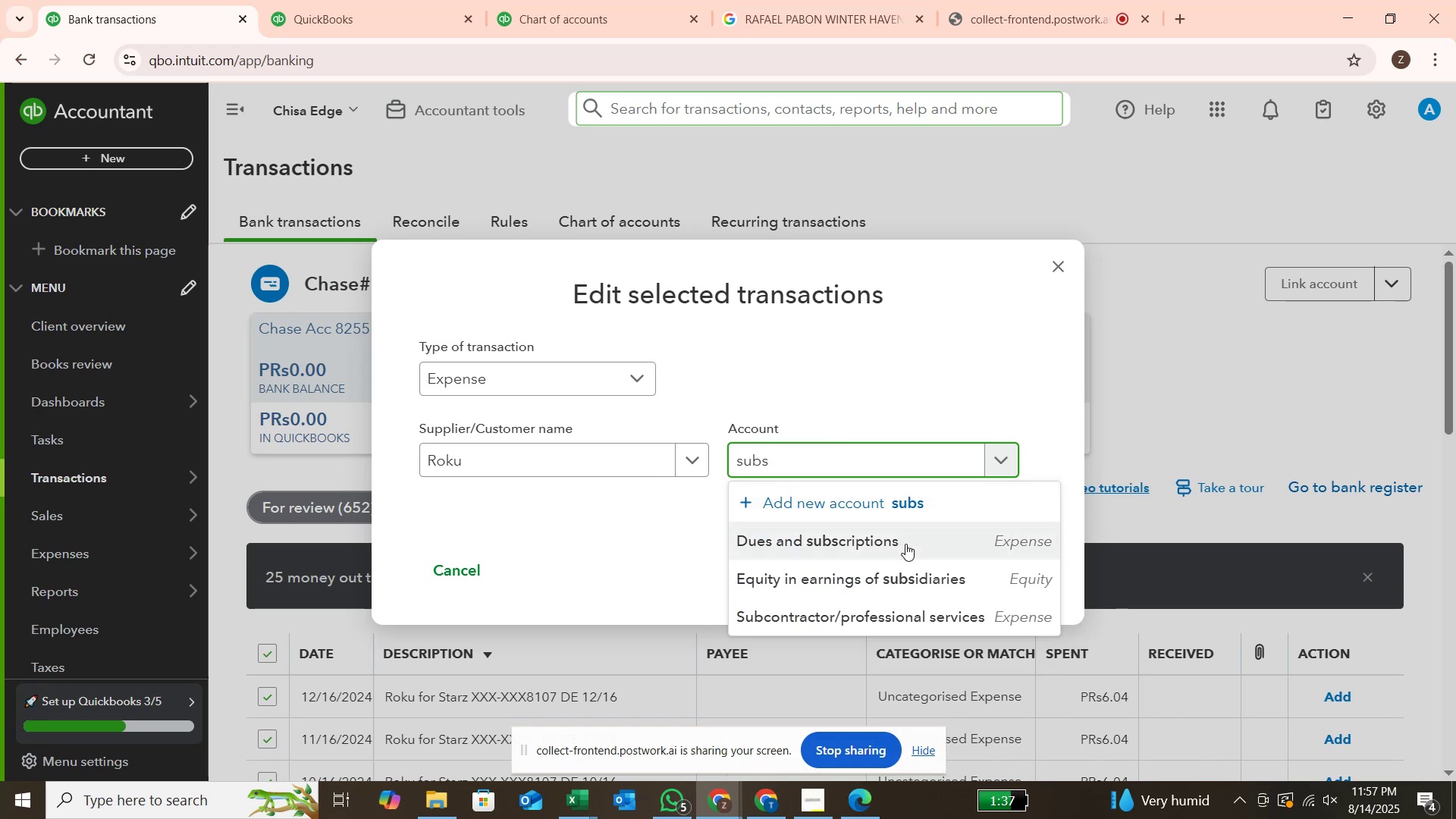 
left_click([905, 544])
 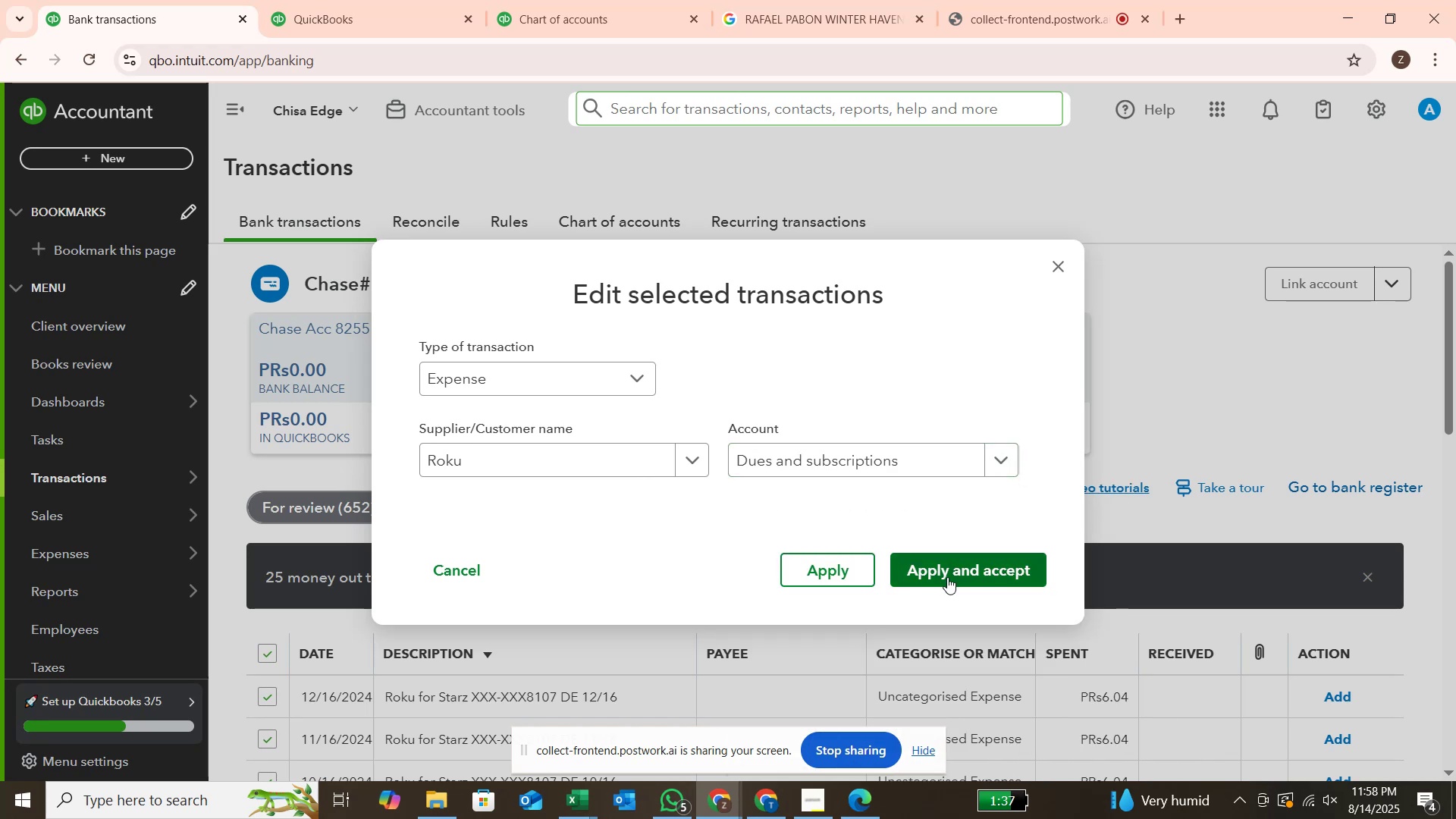 
left_click([948, 577])
 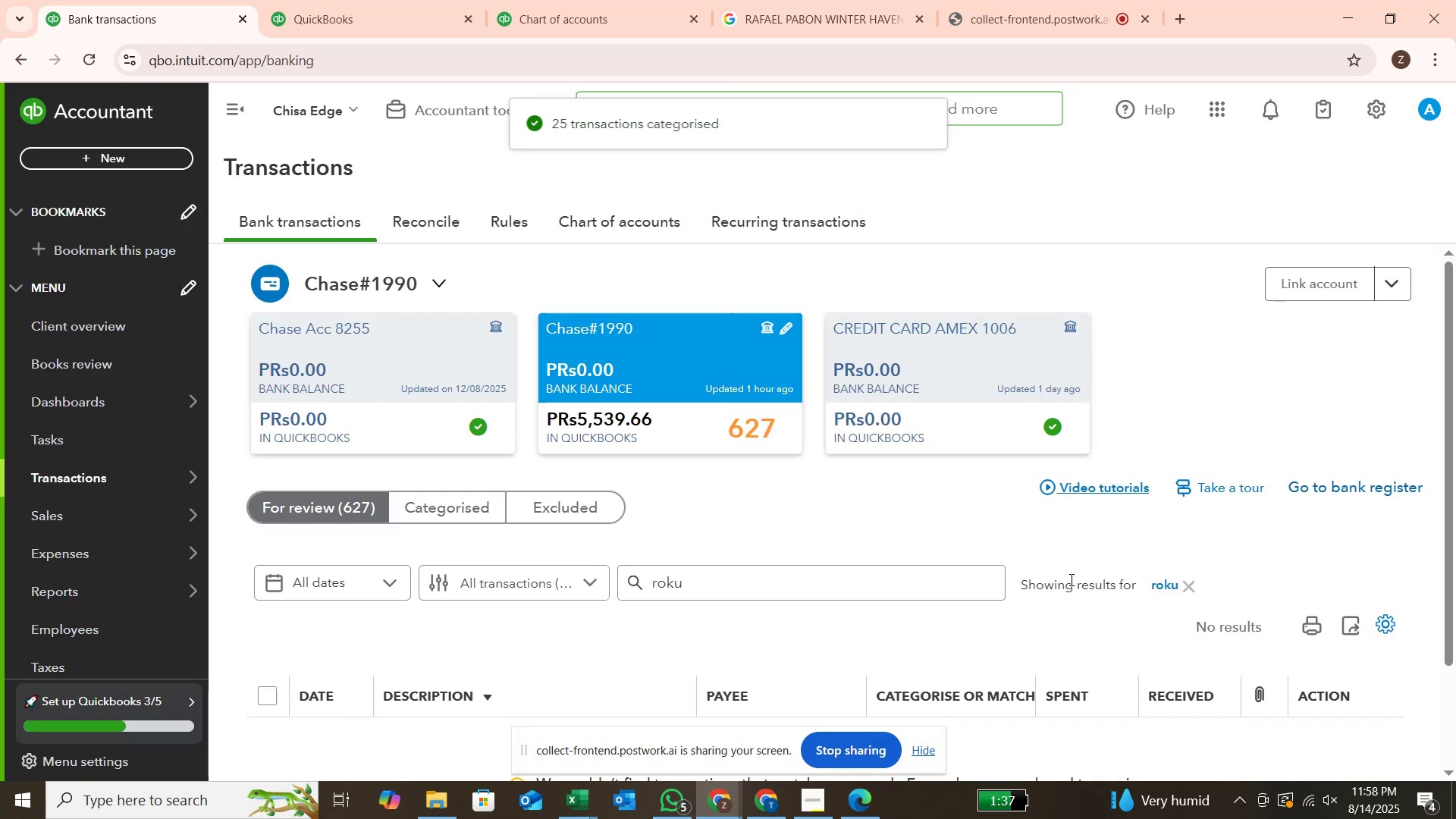 
wait(5.78)
 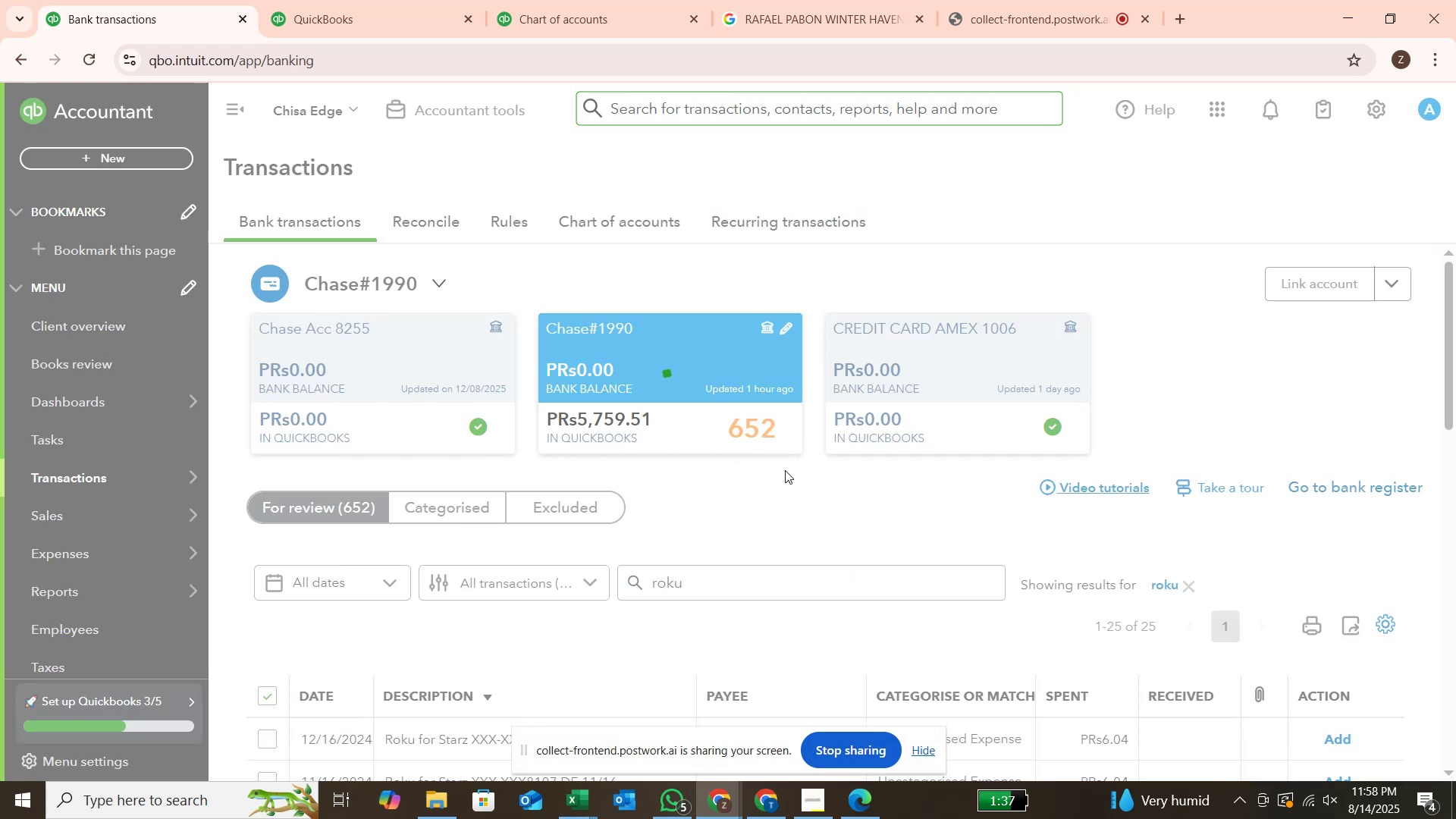 
scroll: coordinate [952, 618], scroll_direction: down, amount: 4.0
 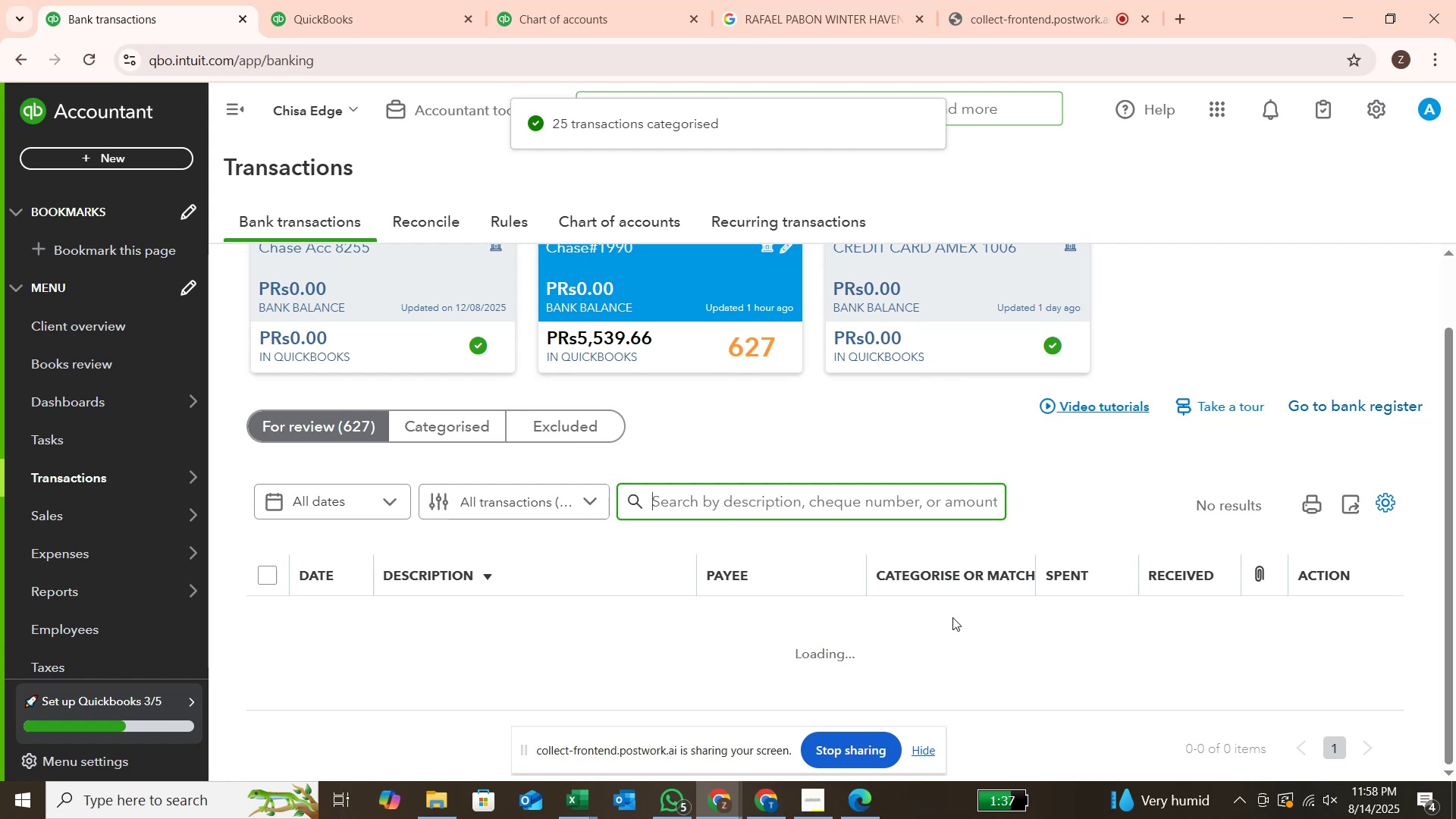 
scroll: coordinate [952, 617], scroll_direction: up, amount: 3.0
 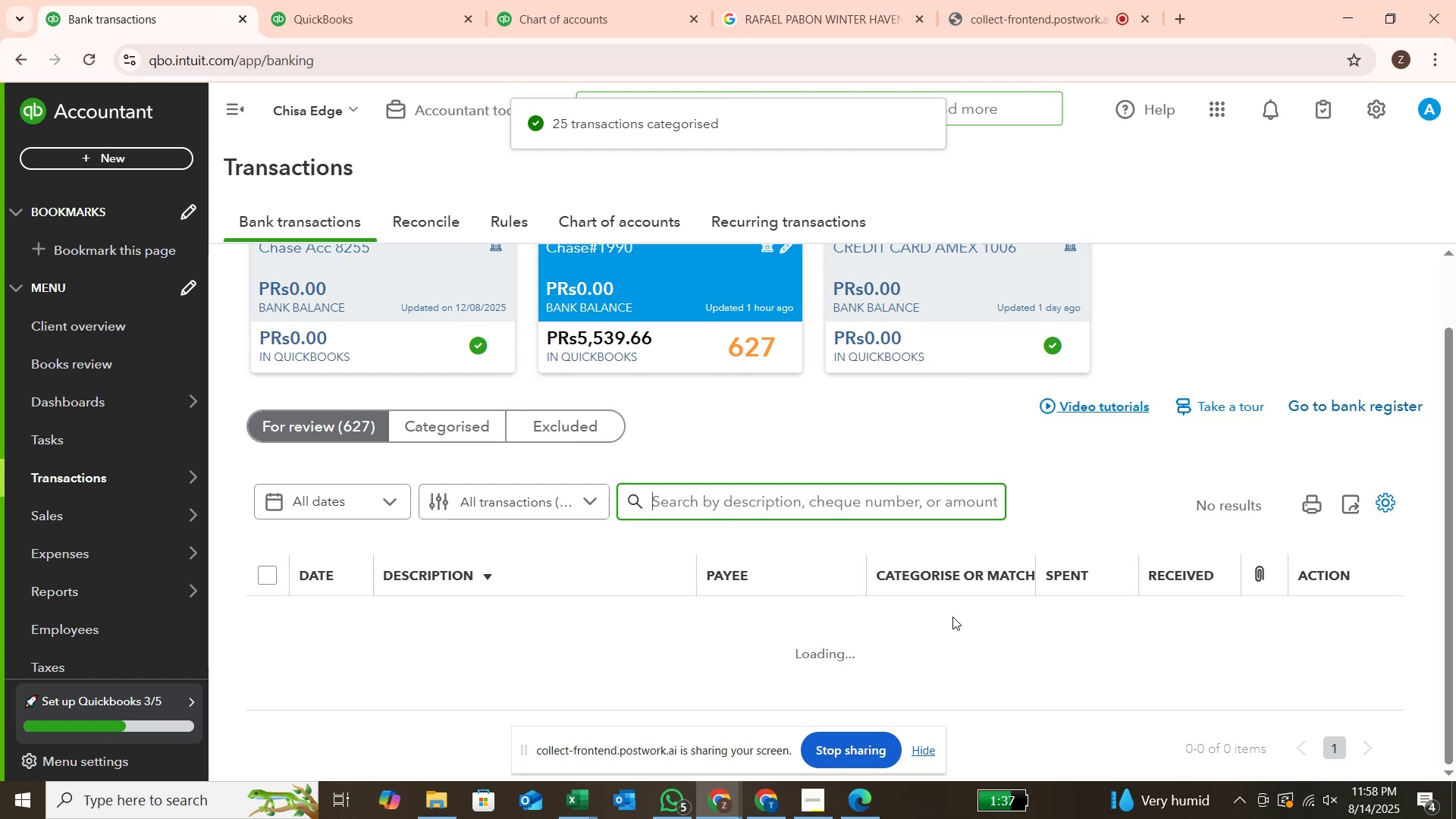 
scroll: coordinate [955, 598], scroll_direction: down, amount: 25.0
 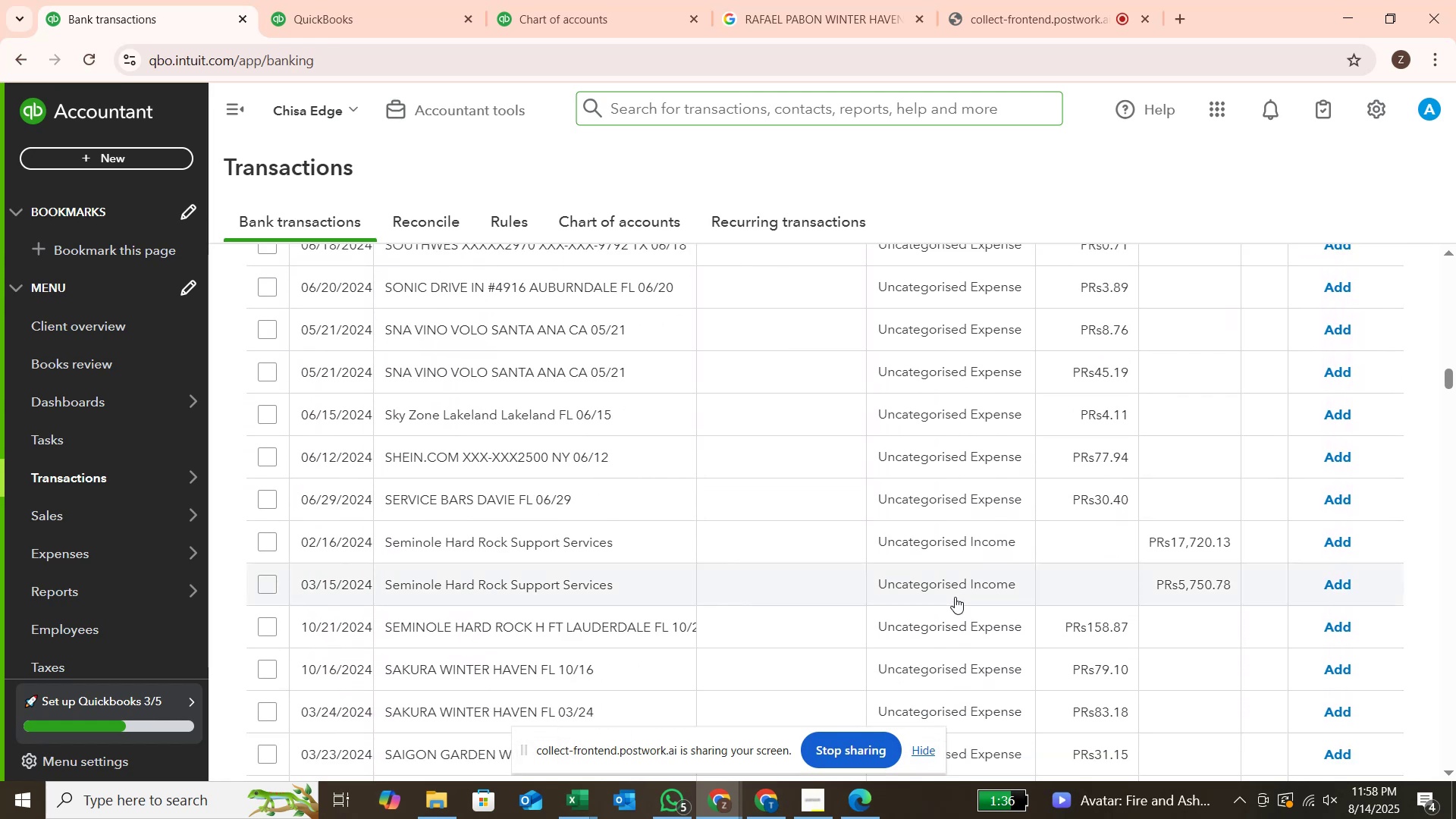 
scroll: coordinate [955, 596], scroll_direction: up, amount: 1.0
 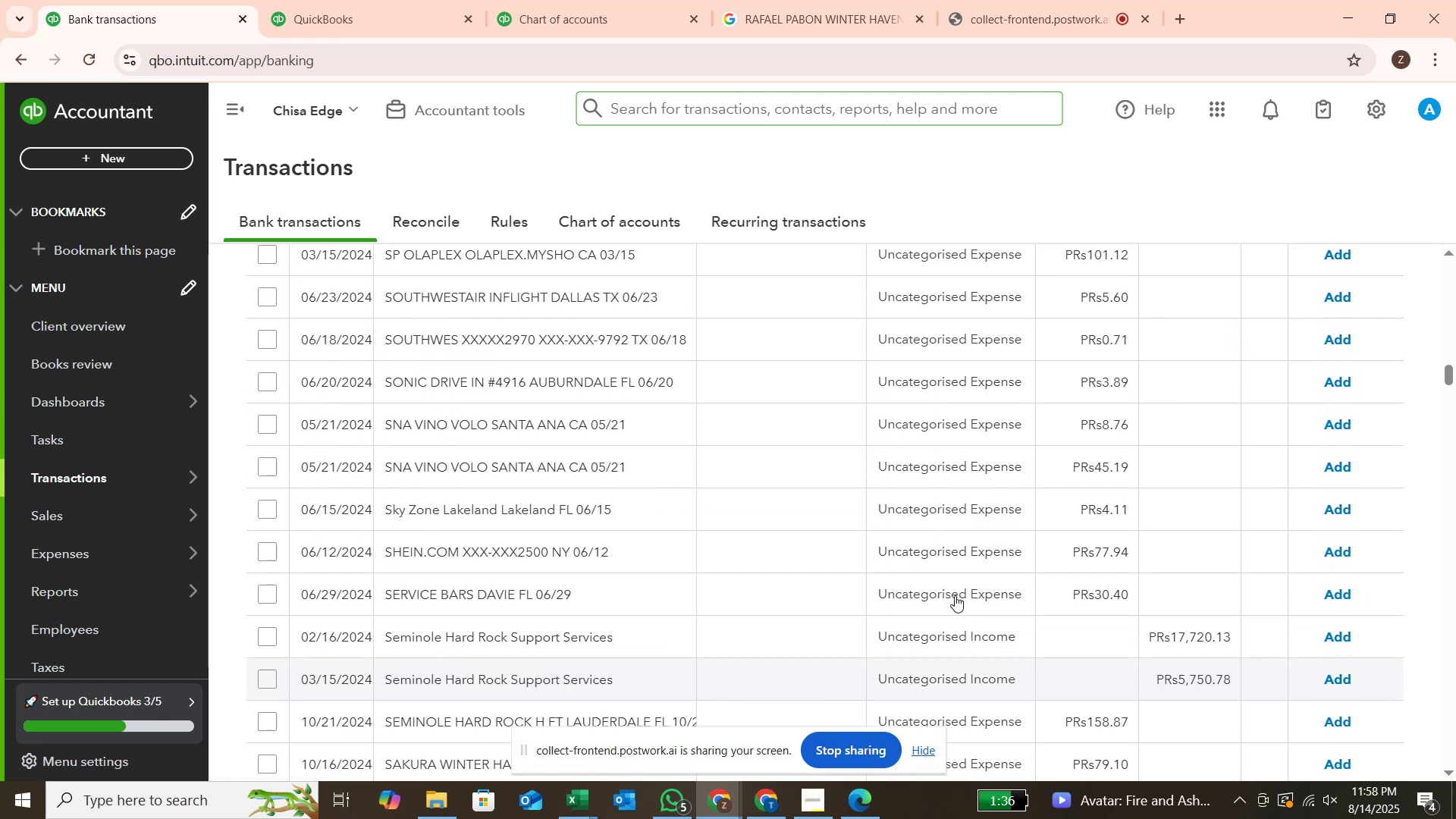 
scroll: coordinate [955, 592], scroll_direction: down, amount: 10.0
 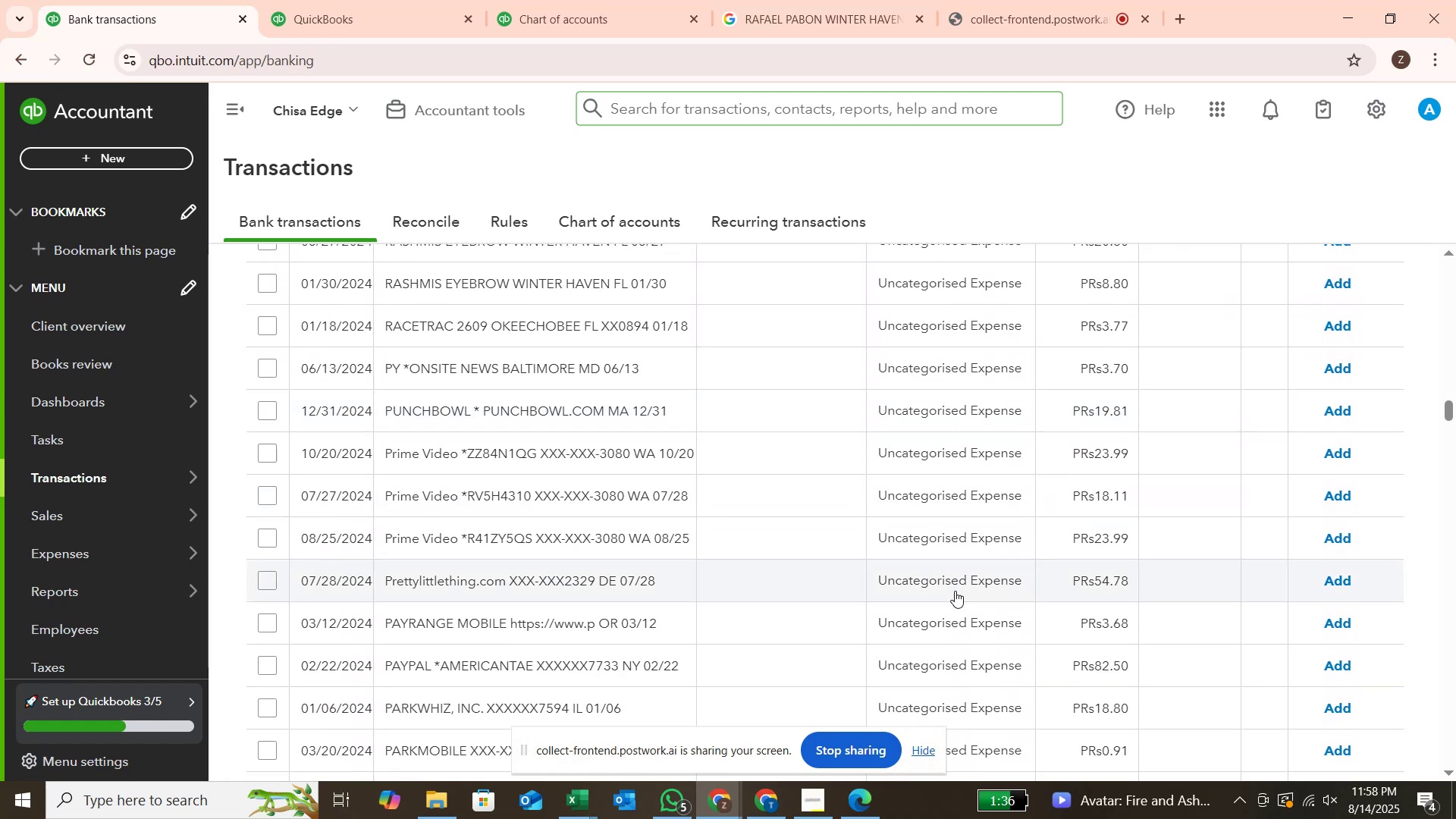 
scroll: coordinate [889, 364], scroll_direction: up, amount: 40.0
 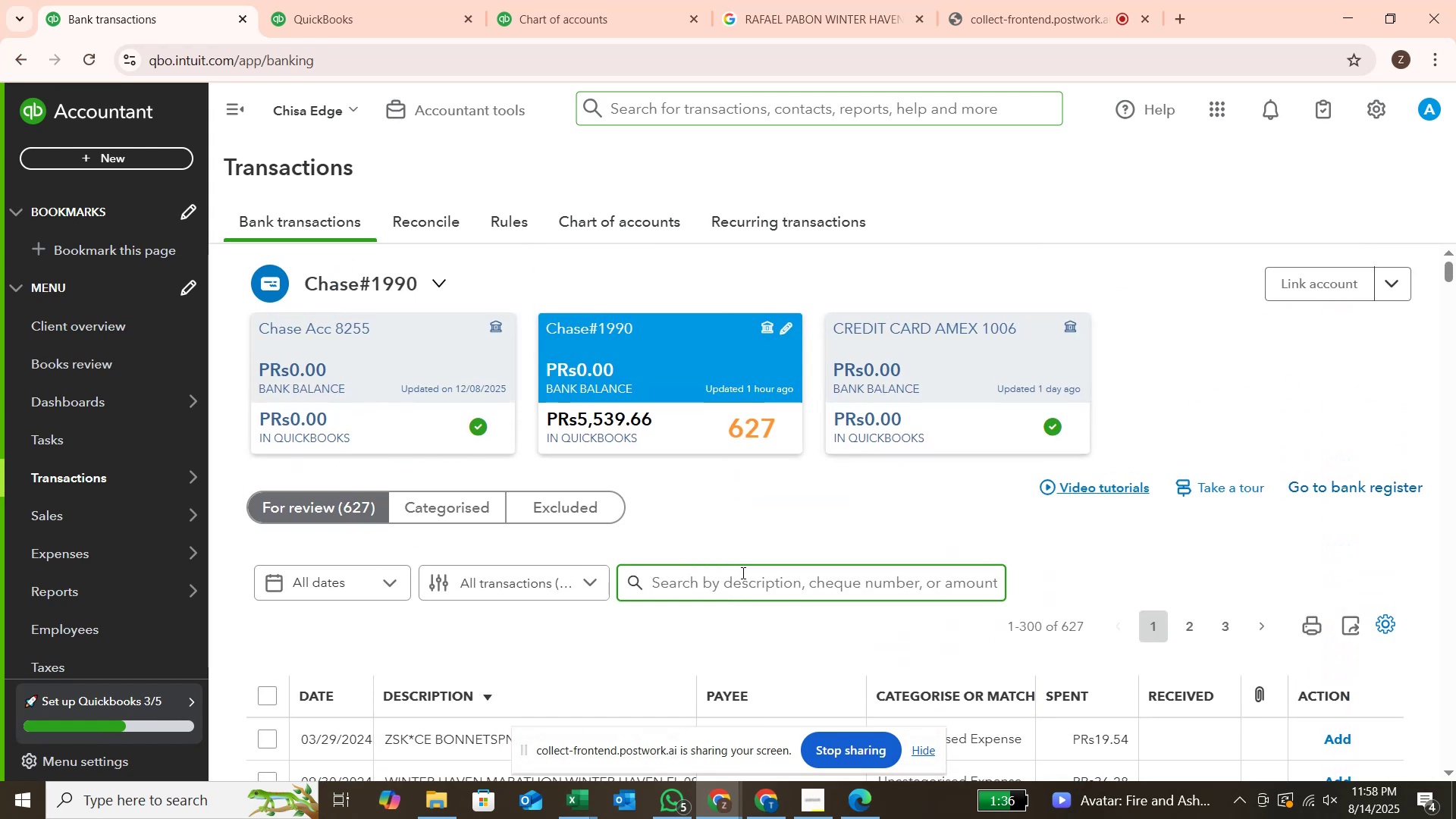 
left_click([742, 581])
 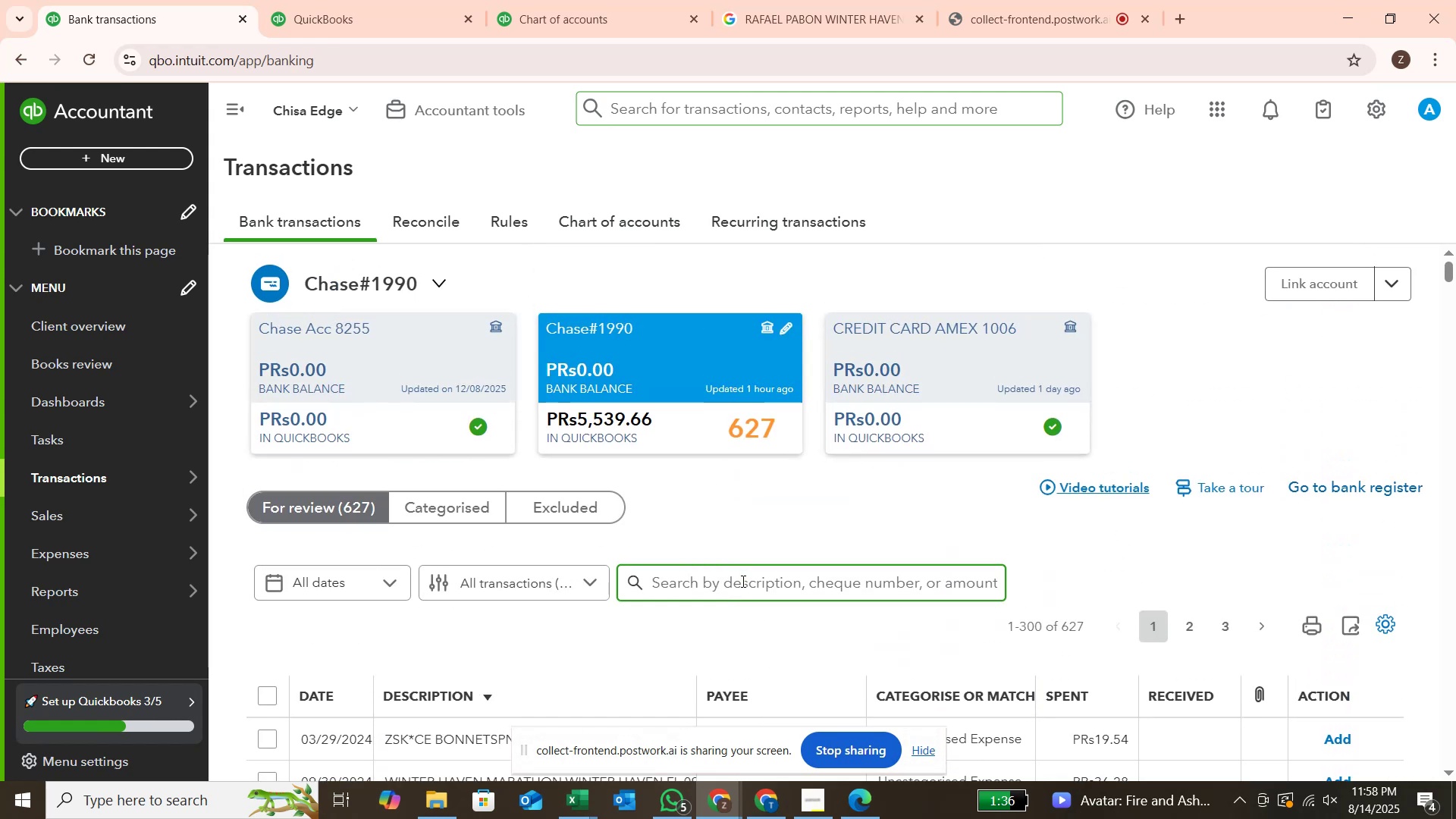 
type(prime)
 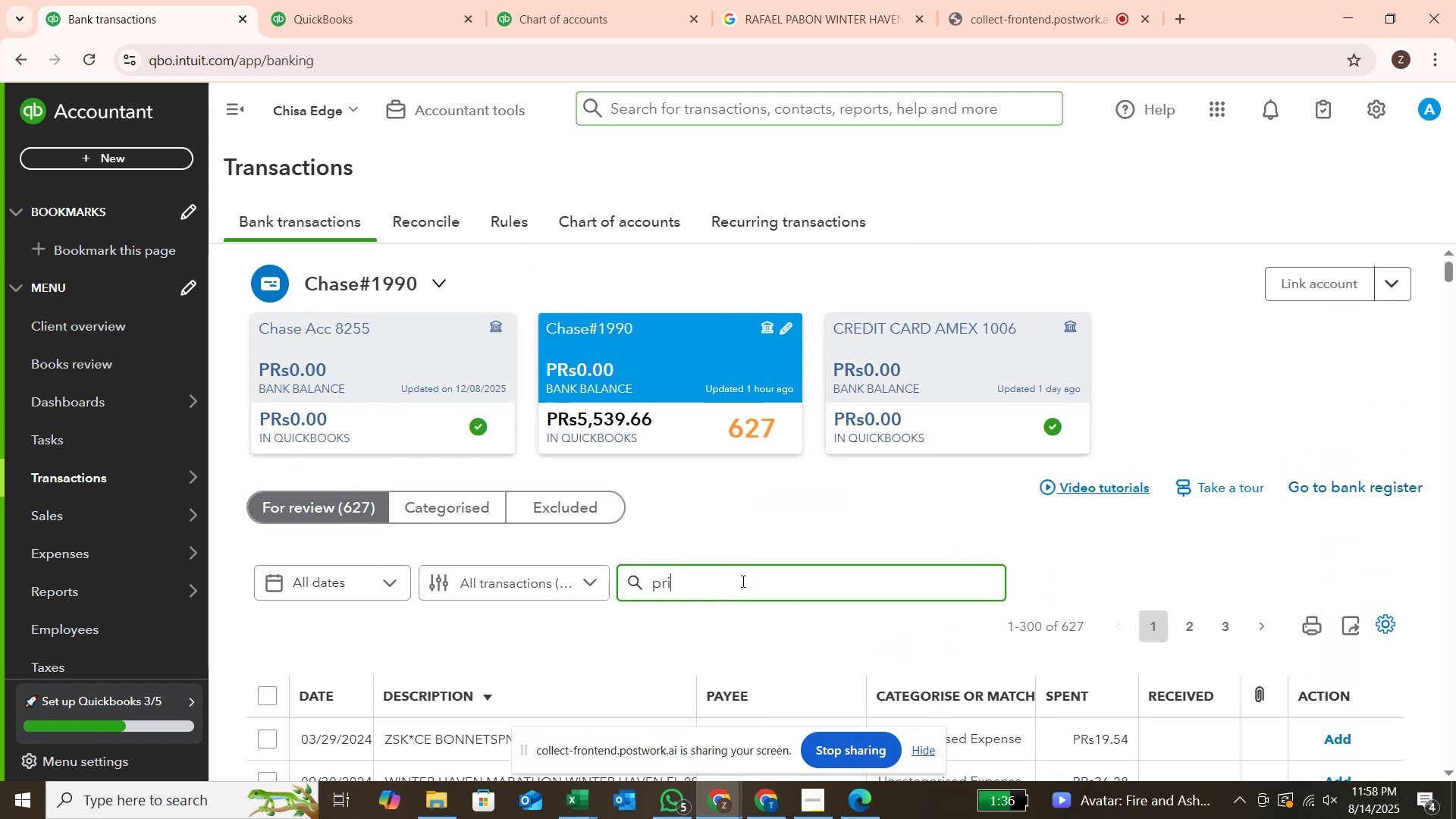 
key(Enter)
 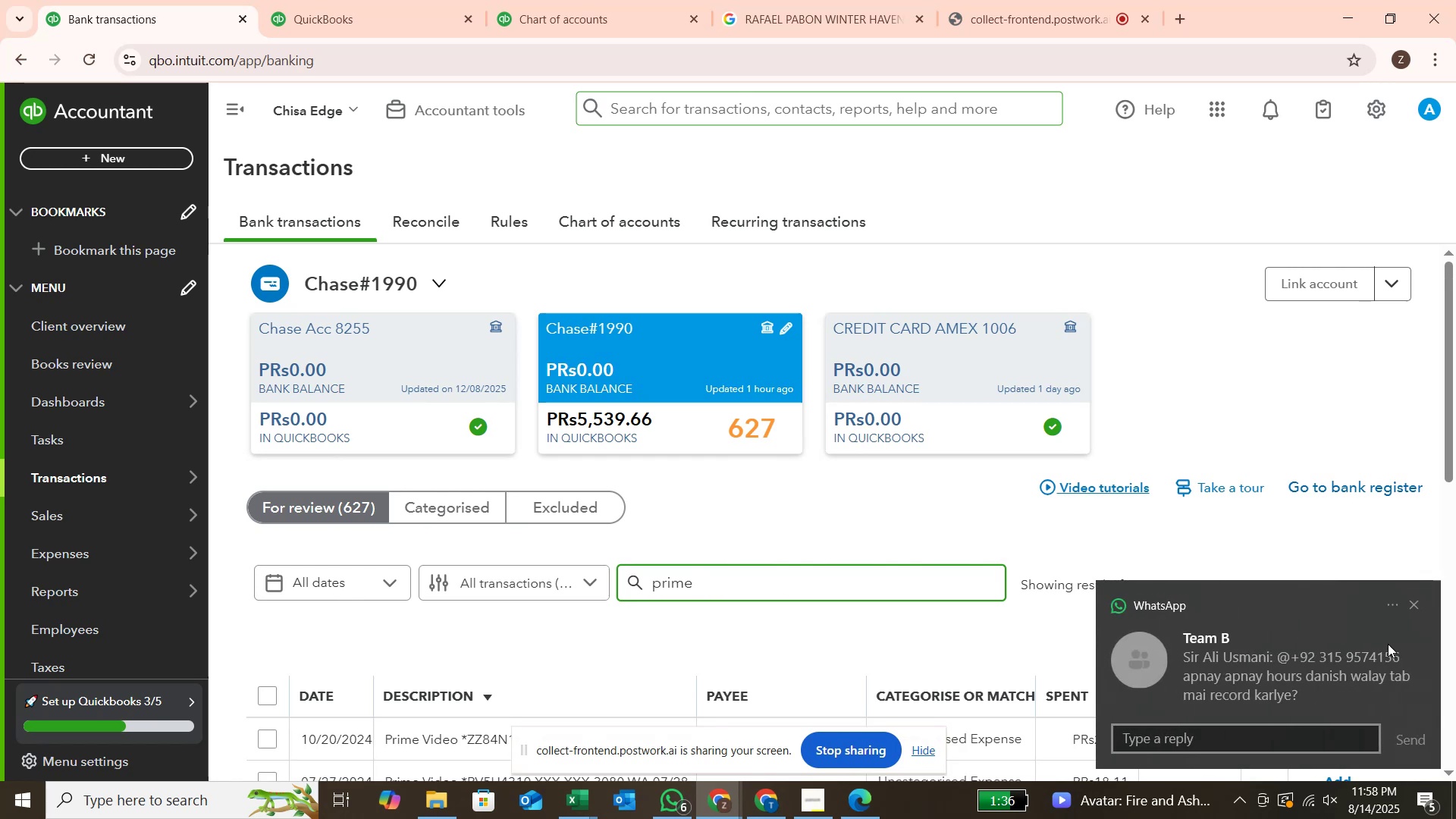 
wait(12.4)
 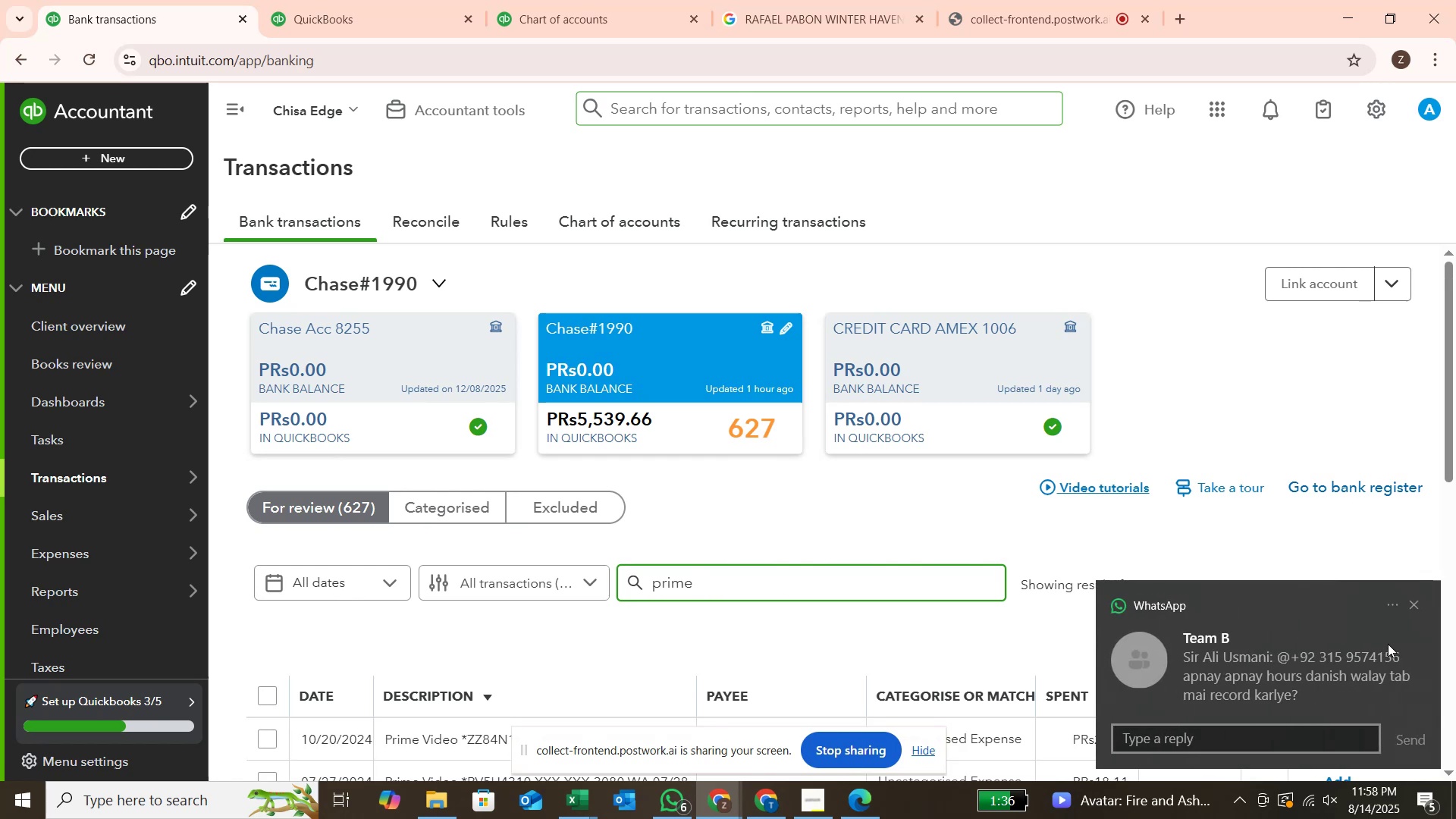 
left_click([1415, 610])
 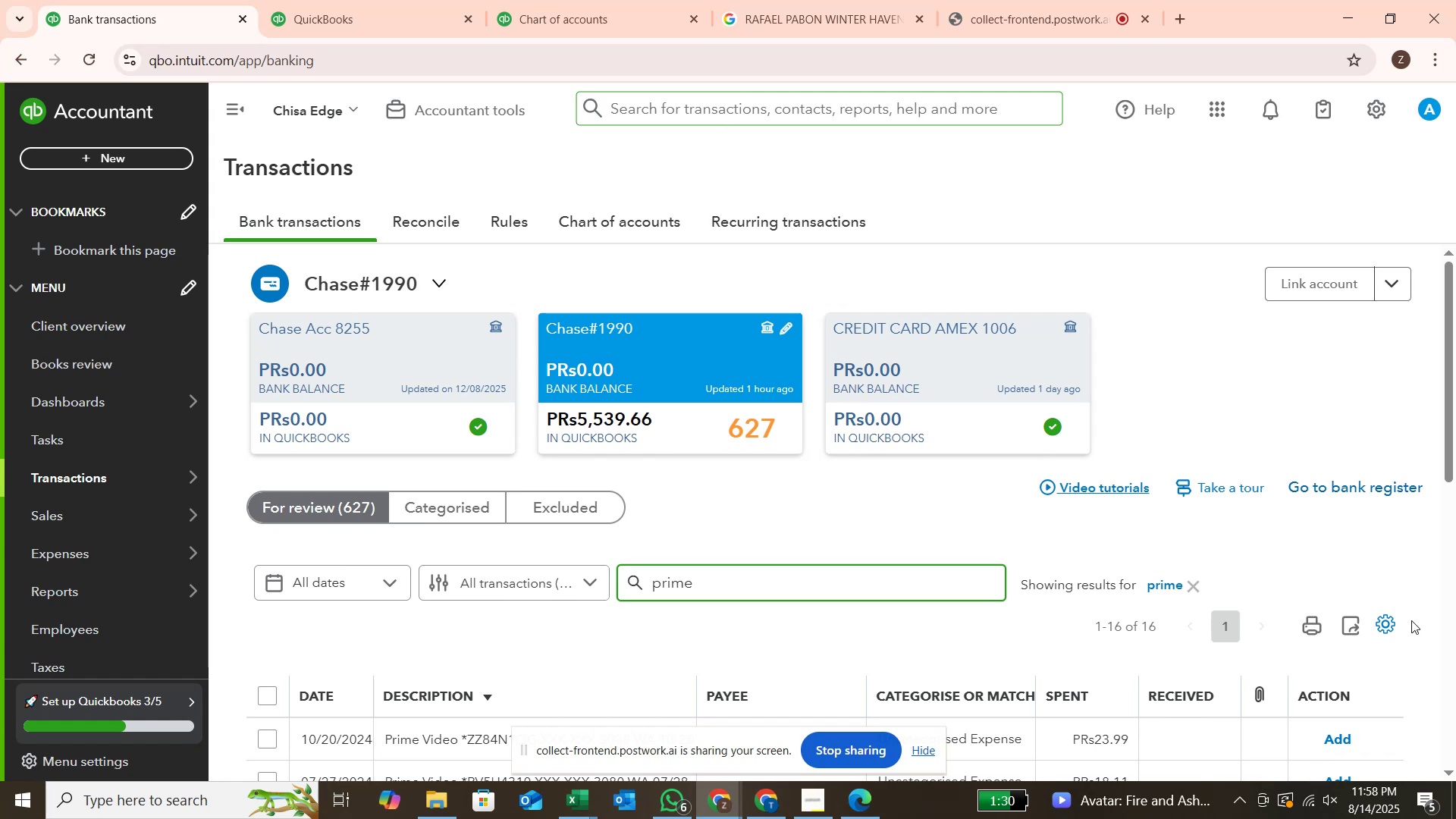 
wait(16.99)
 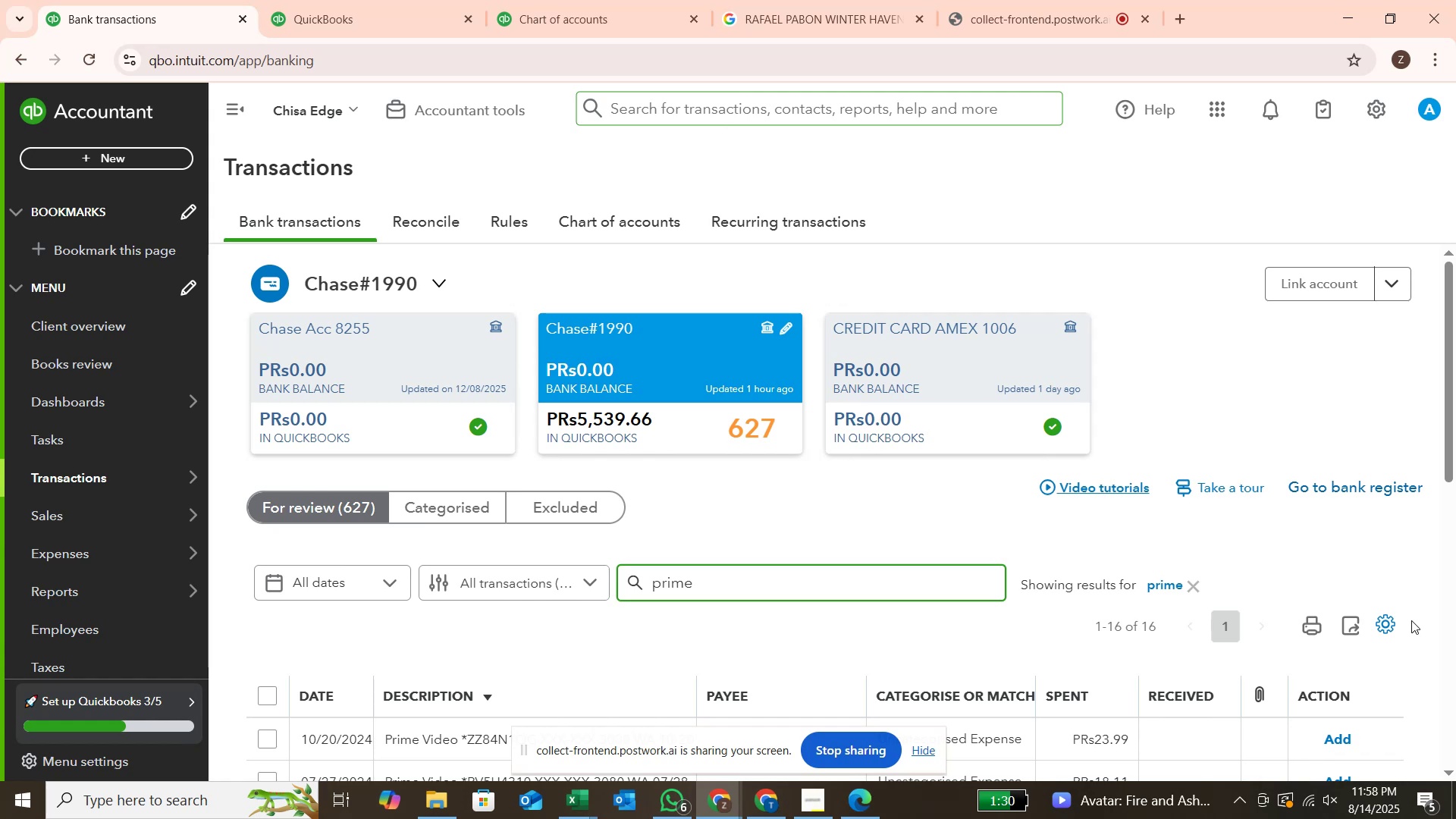 
scroll: coordinate [1289, 614], scroll_direction: down, amount: 6.0
 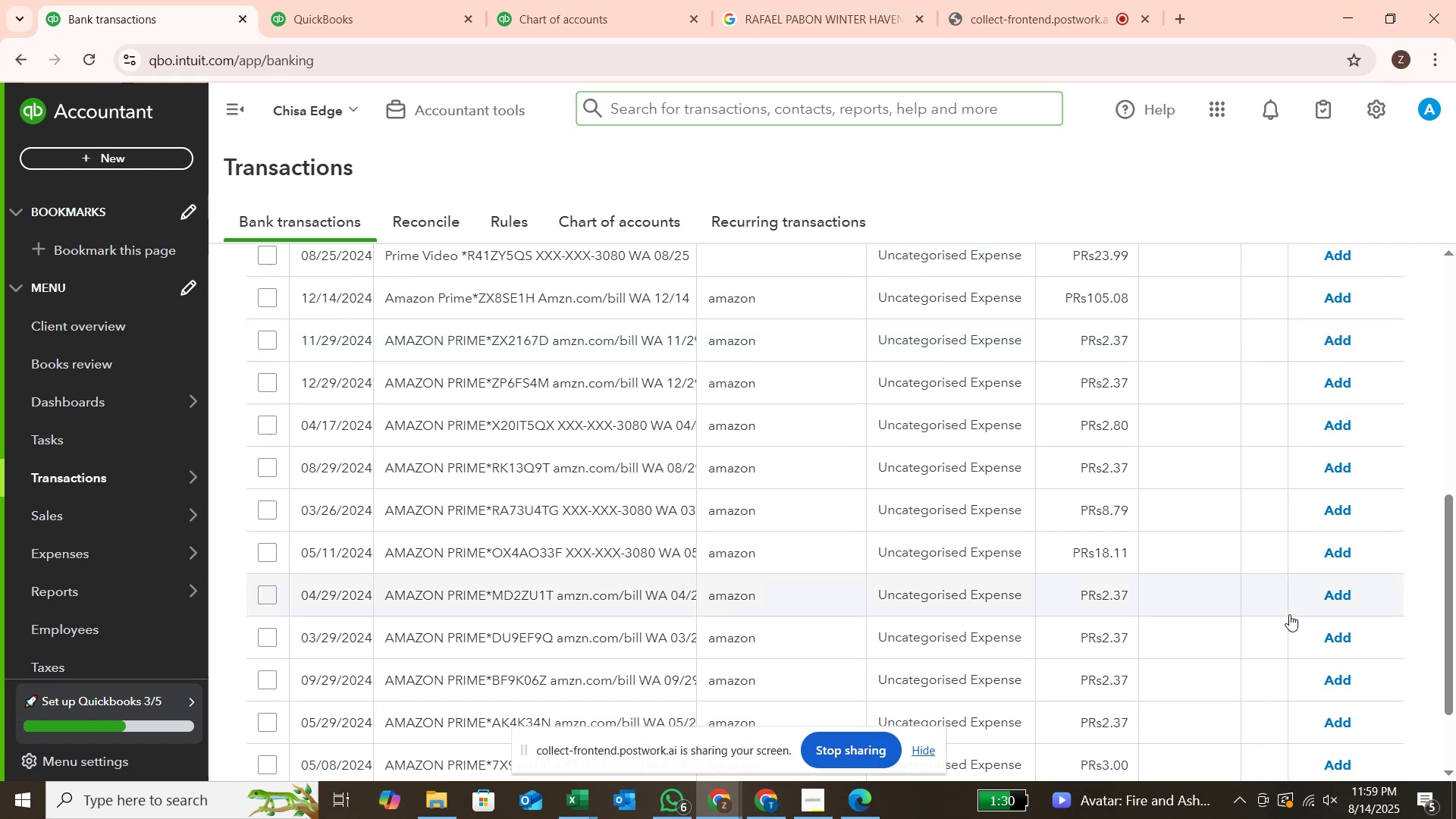 
scroll: coordinate [1277, 599], scroll_direction: up, amount: 1.0
 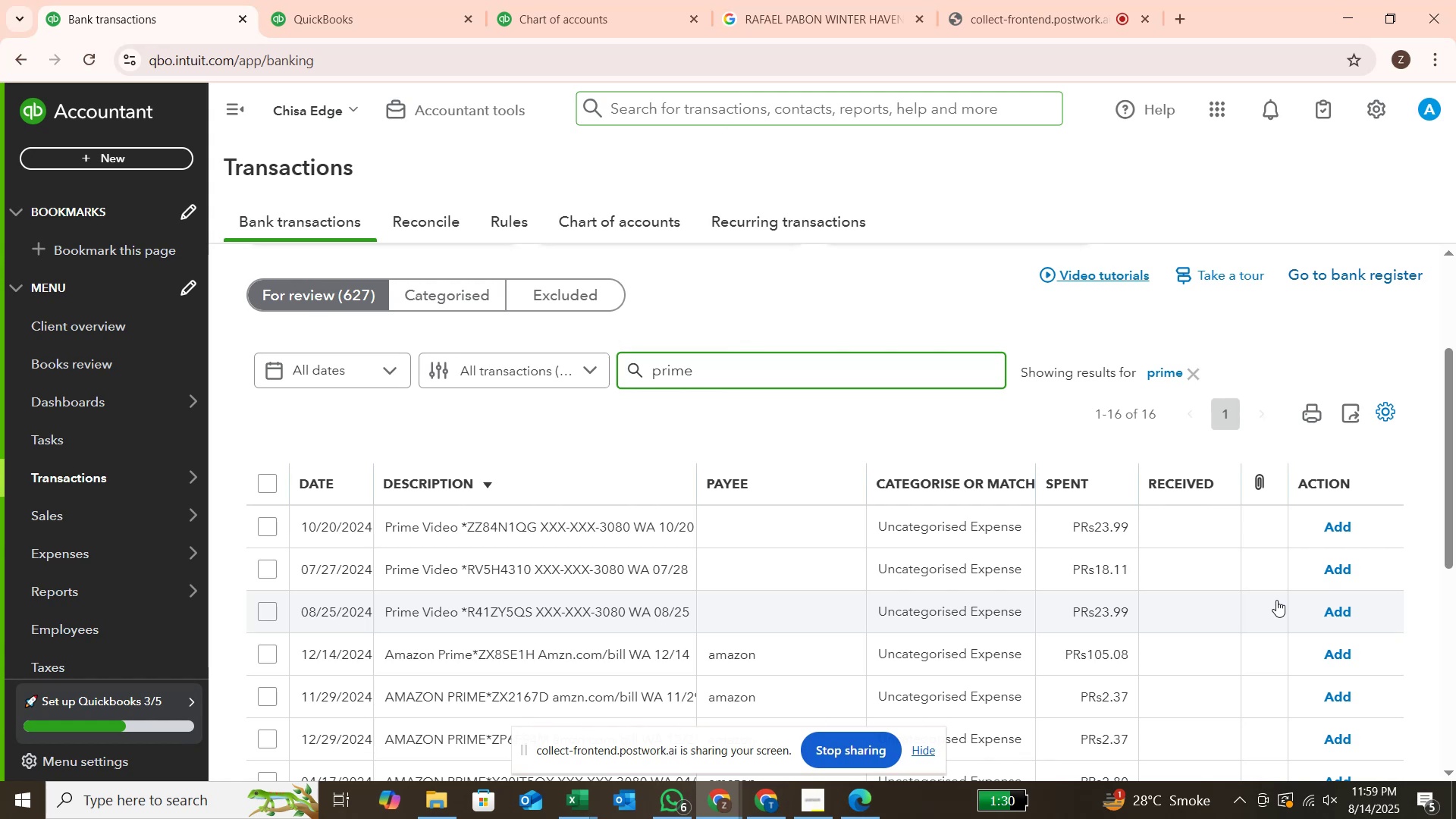 
wait(22.86)
 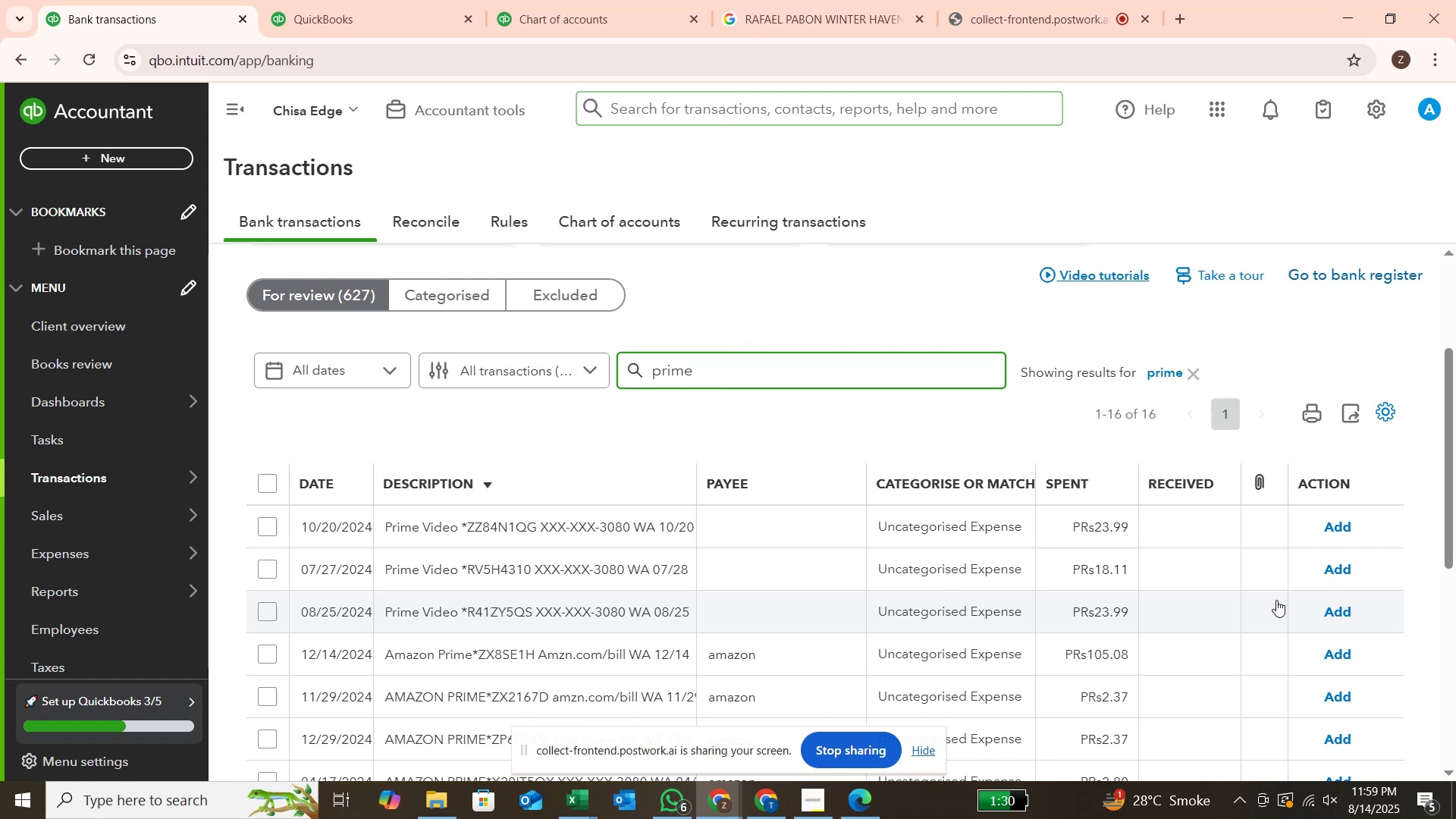 
scroll: coordinate [1274, 601], scroll_direction: down, amount: 4.0
 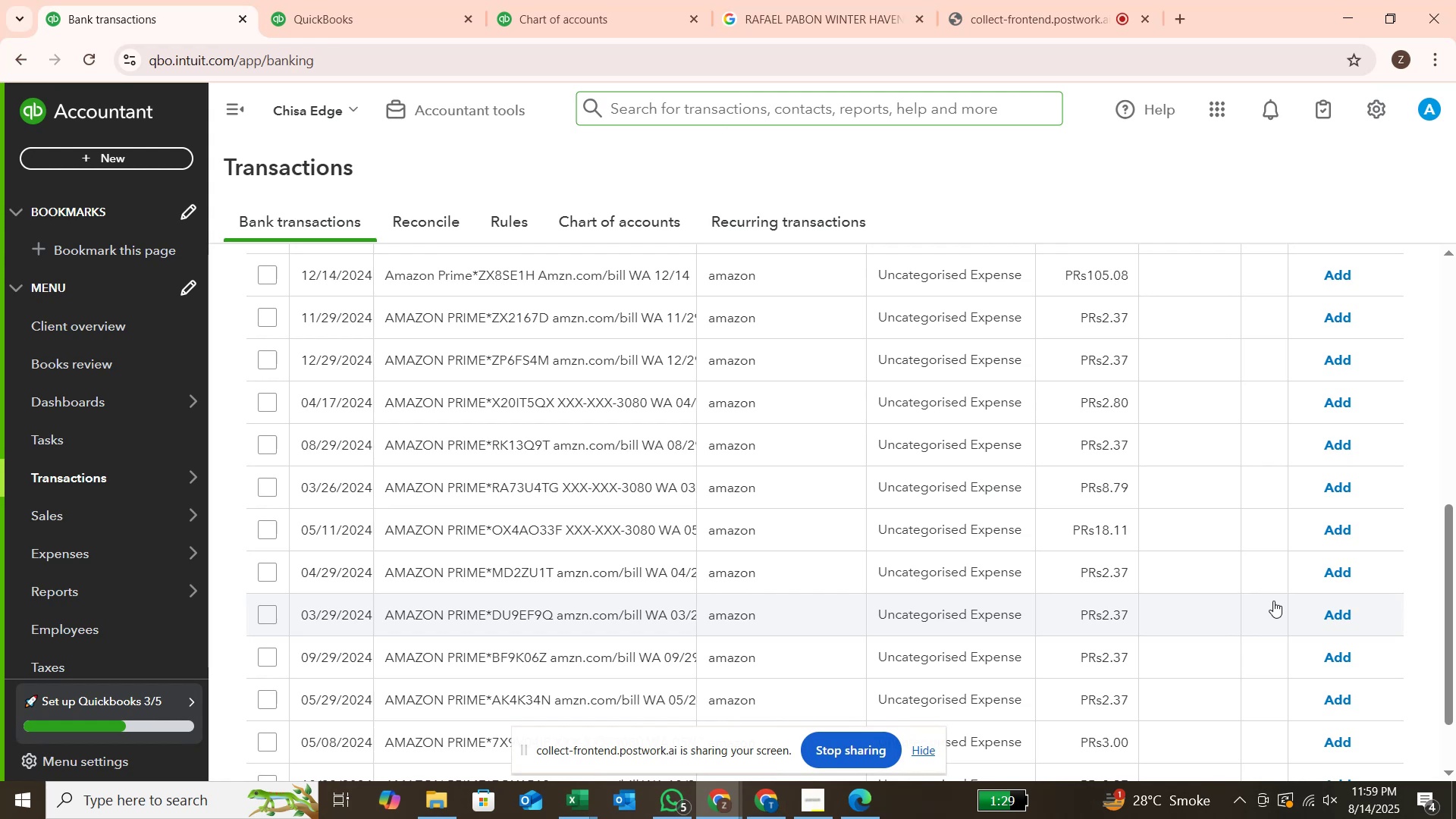 
wait(20.8)
 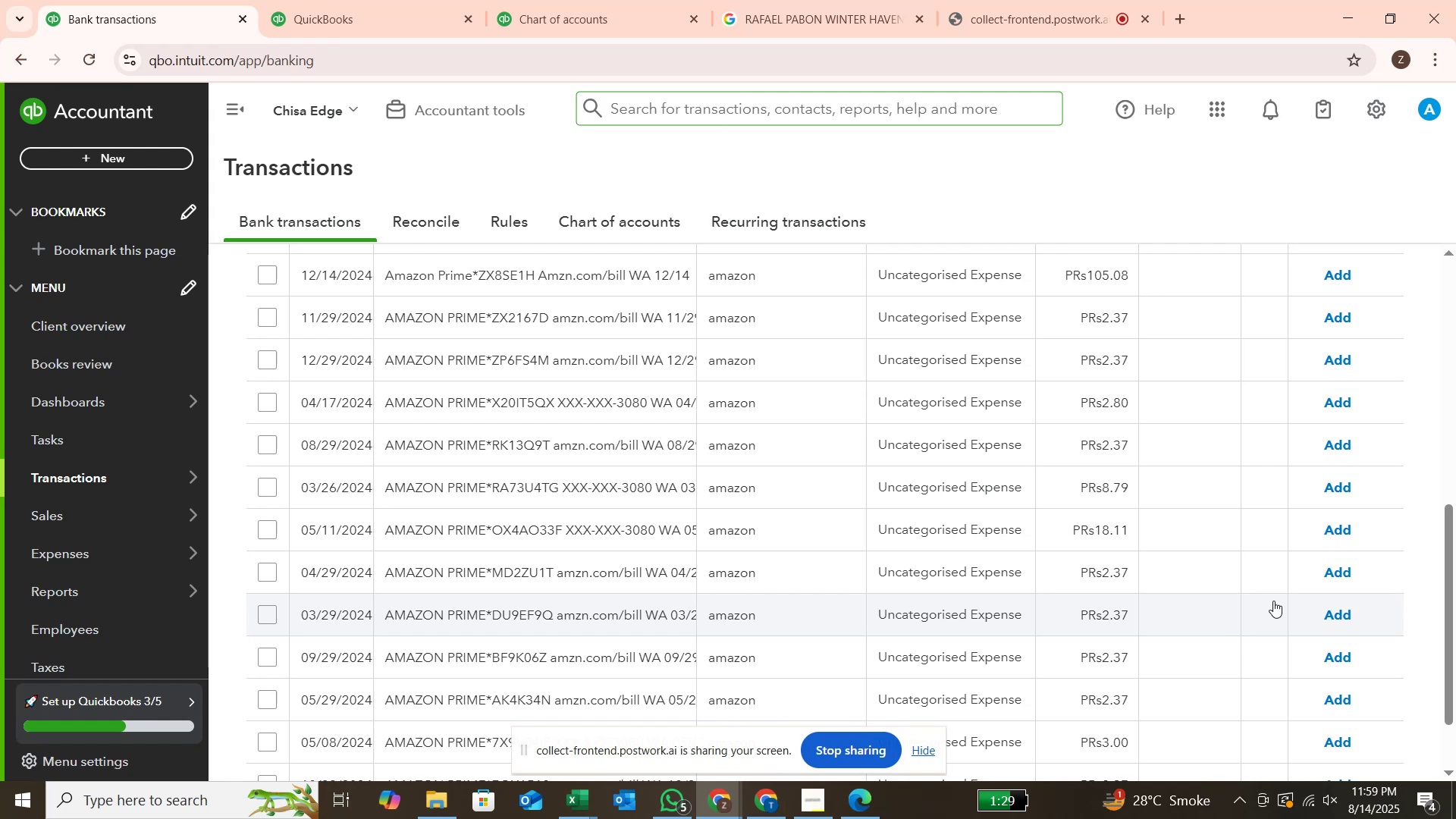 
scroll: coordinate [1282, 559], scroll_direction: up, amount: 2.0
 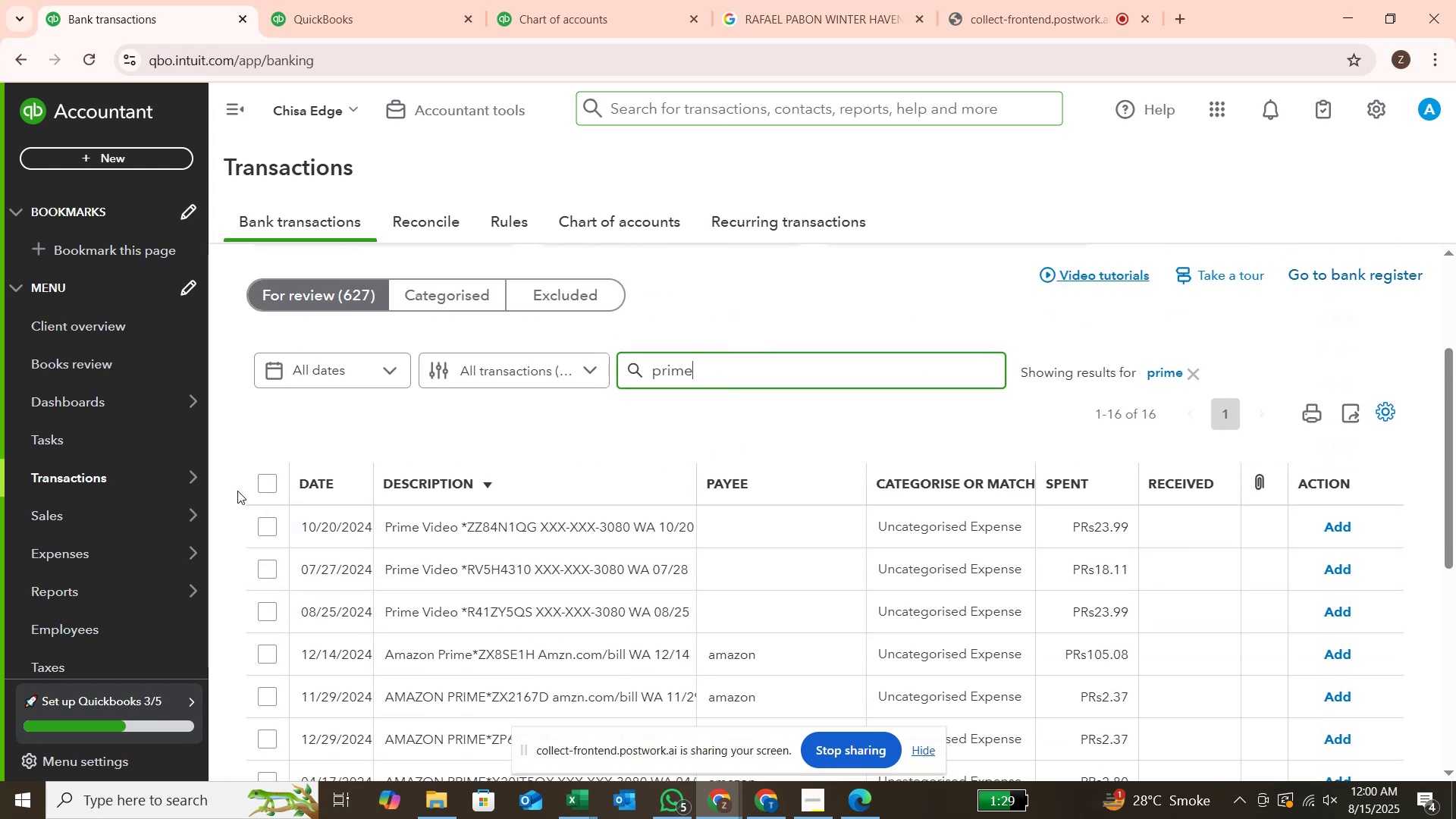 
left_click([267, 482])
 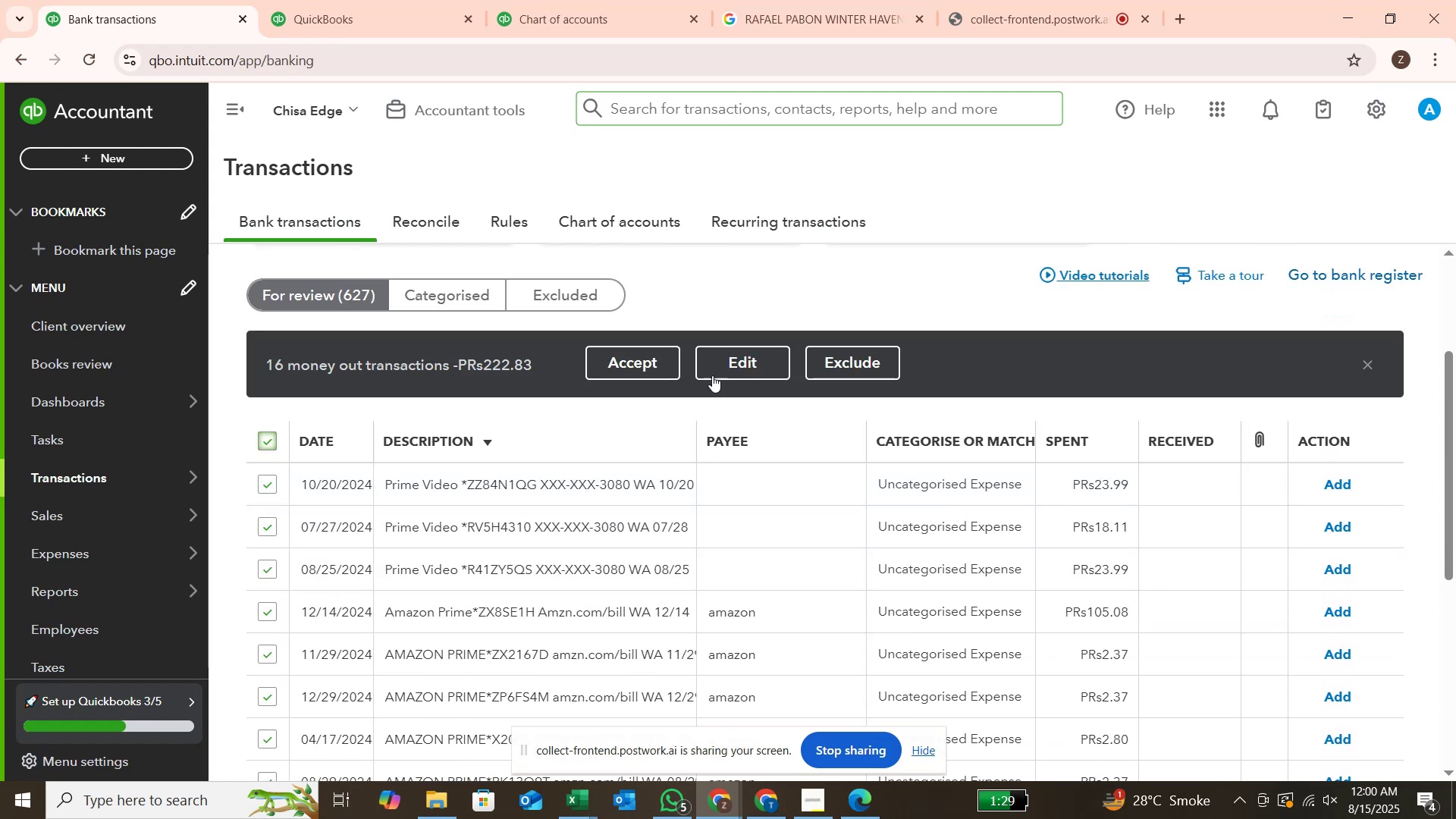 
left_click([736, 366])
 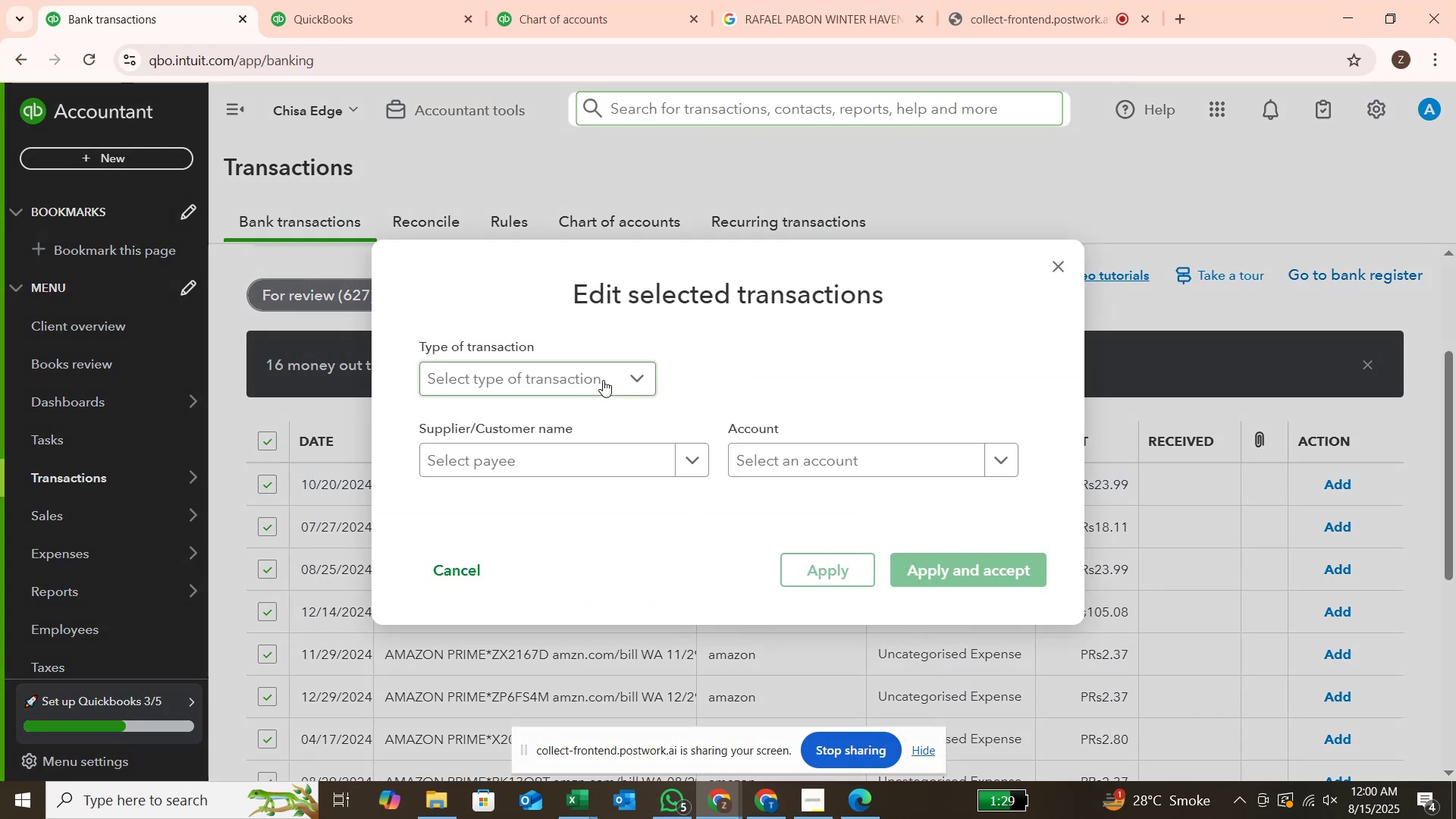 
left_click([633, 377])
 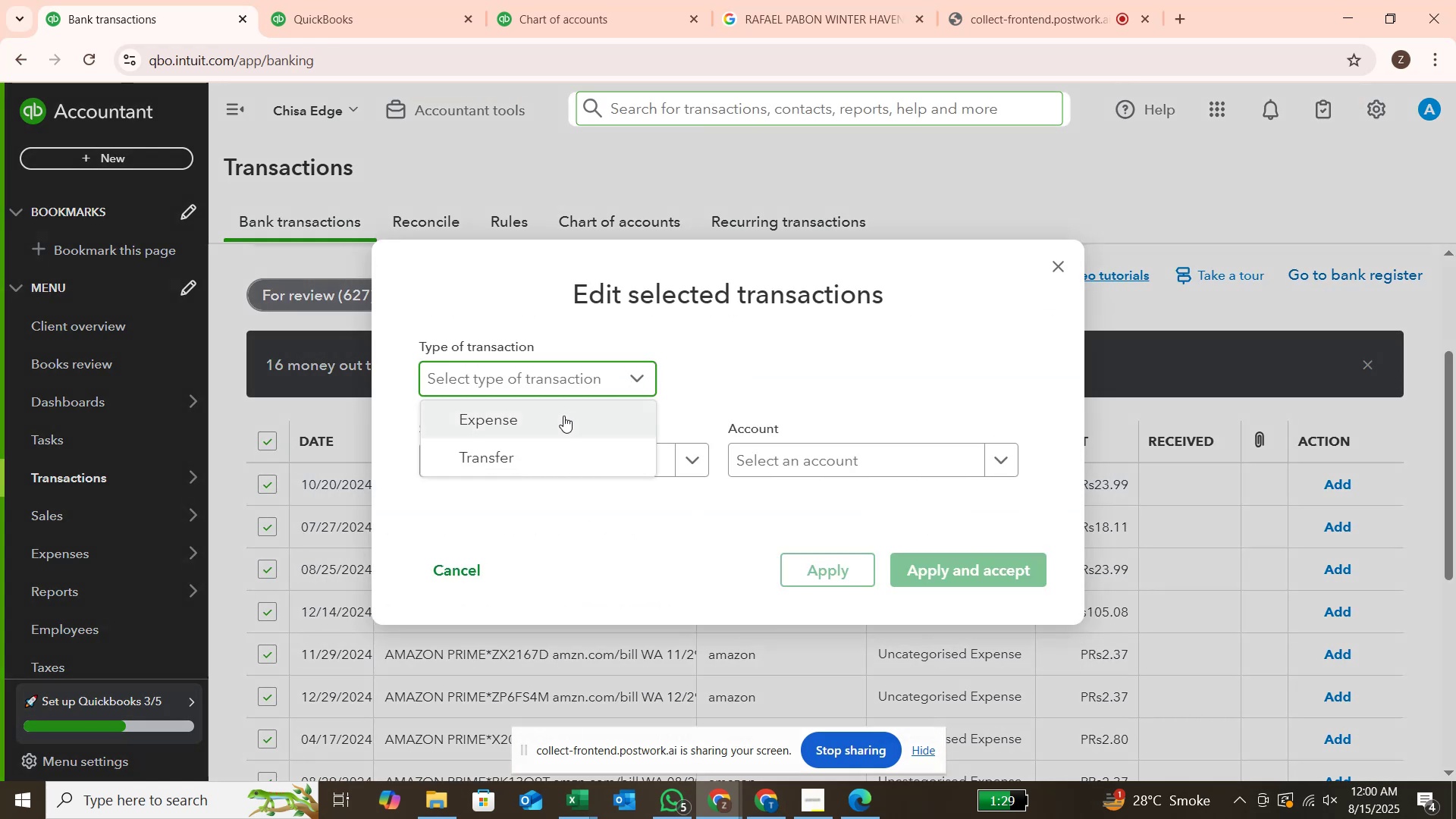 
left_click([564, 416])
 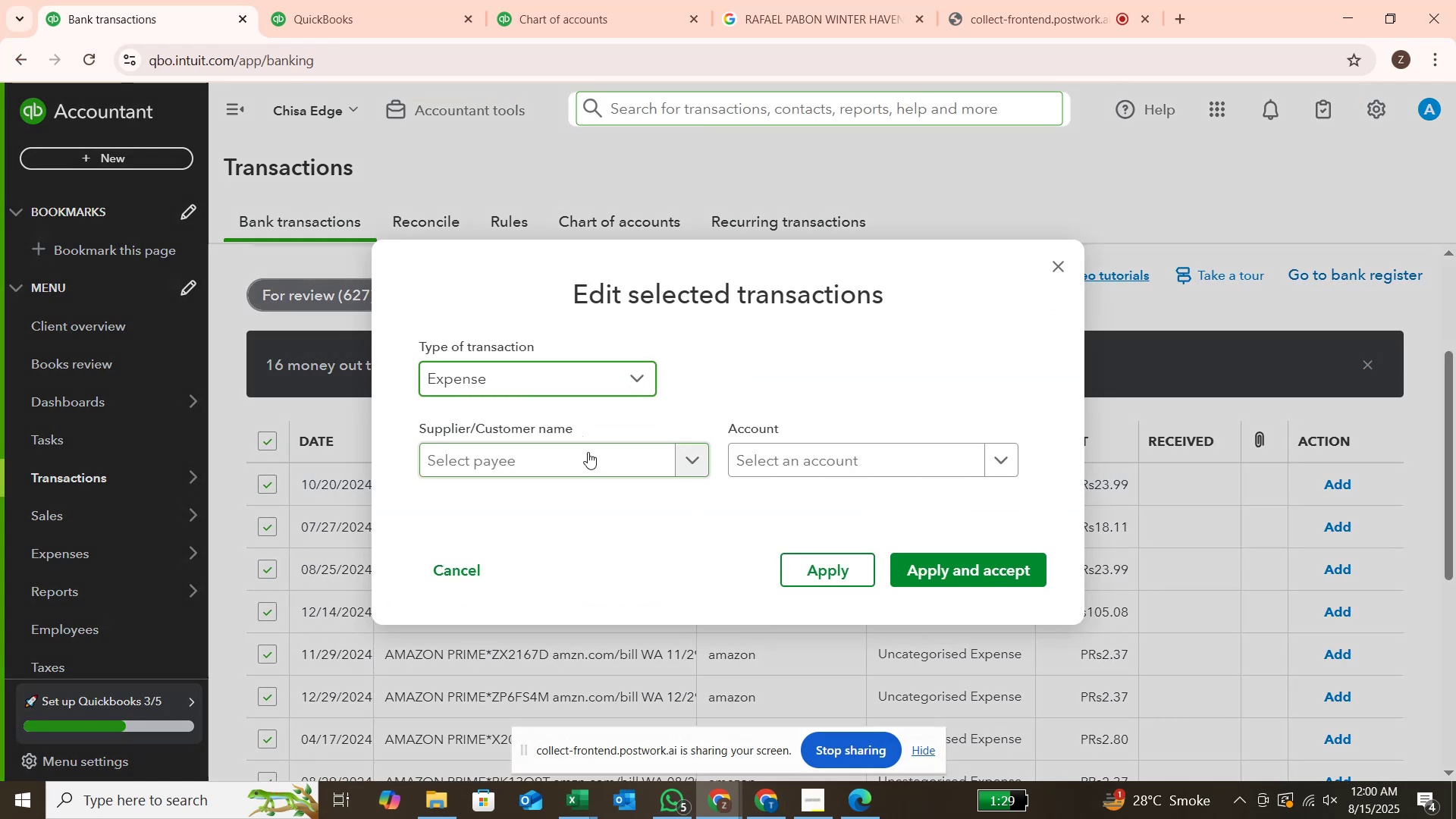 
left_click([588, 455])
 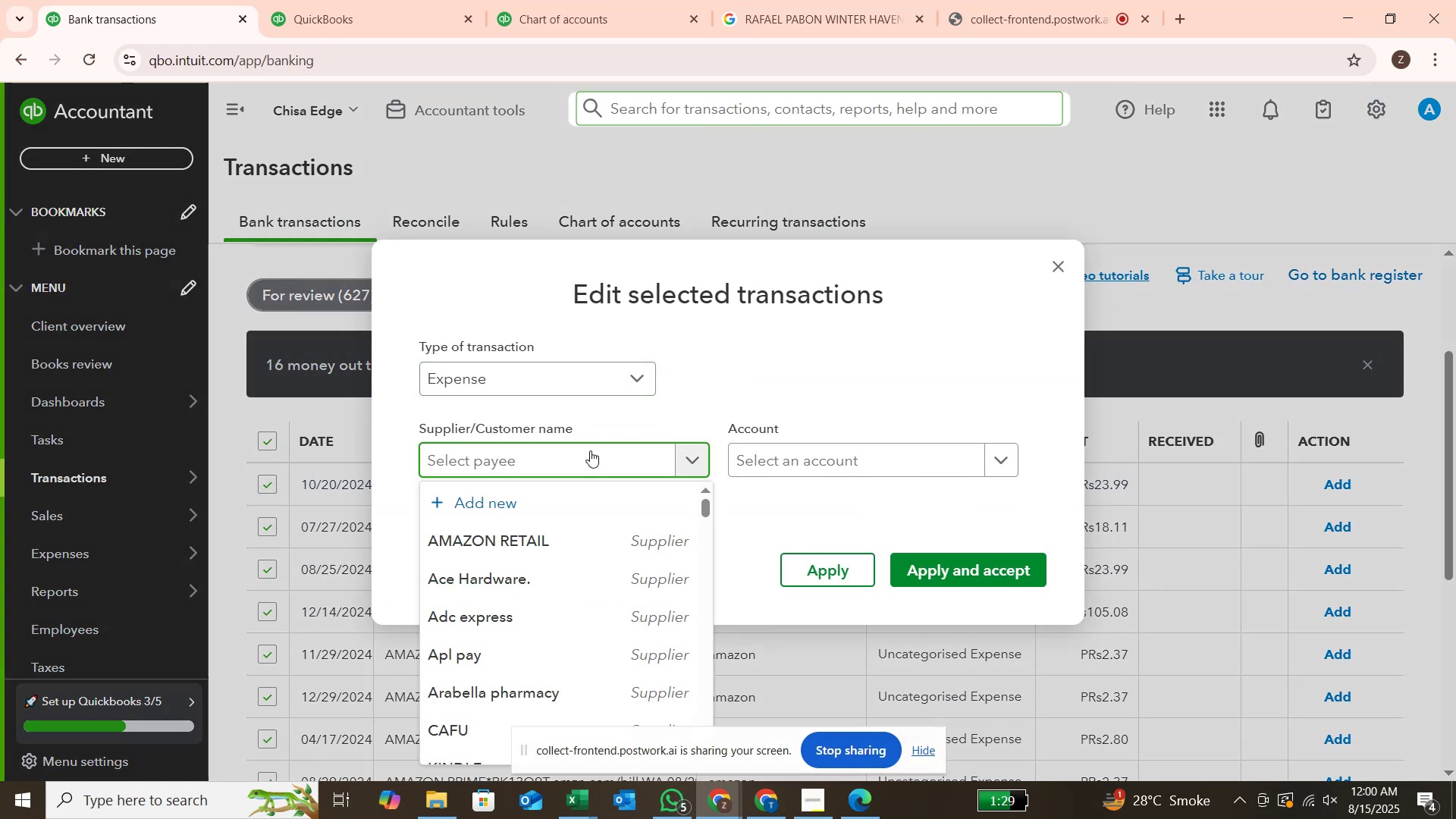 
type(prime )
 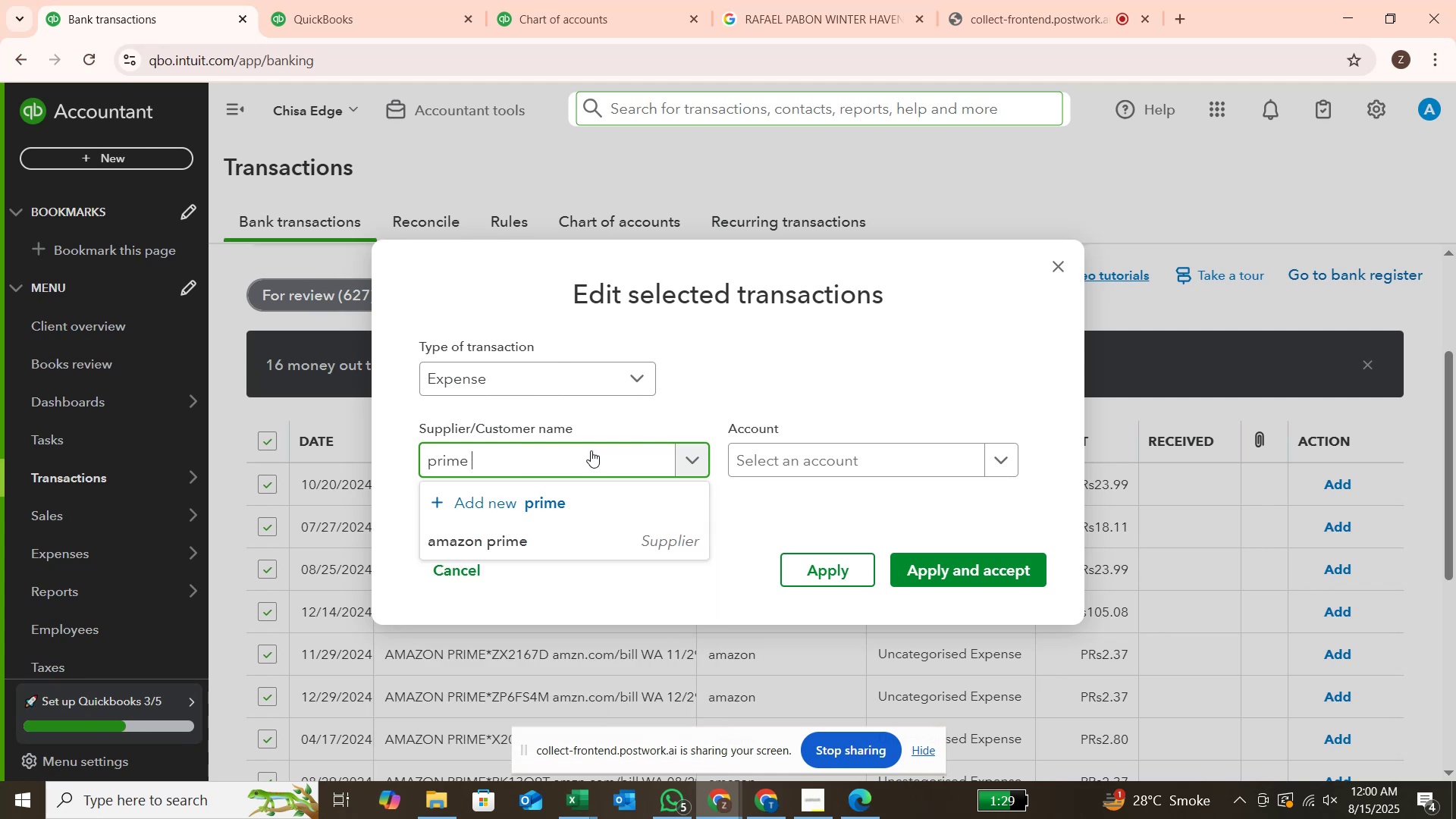 
wait(8.42)
 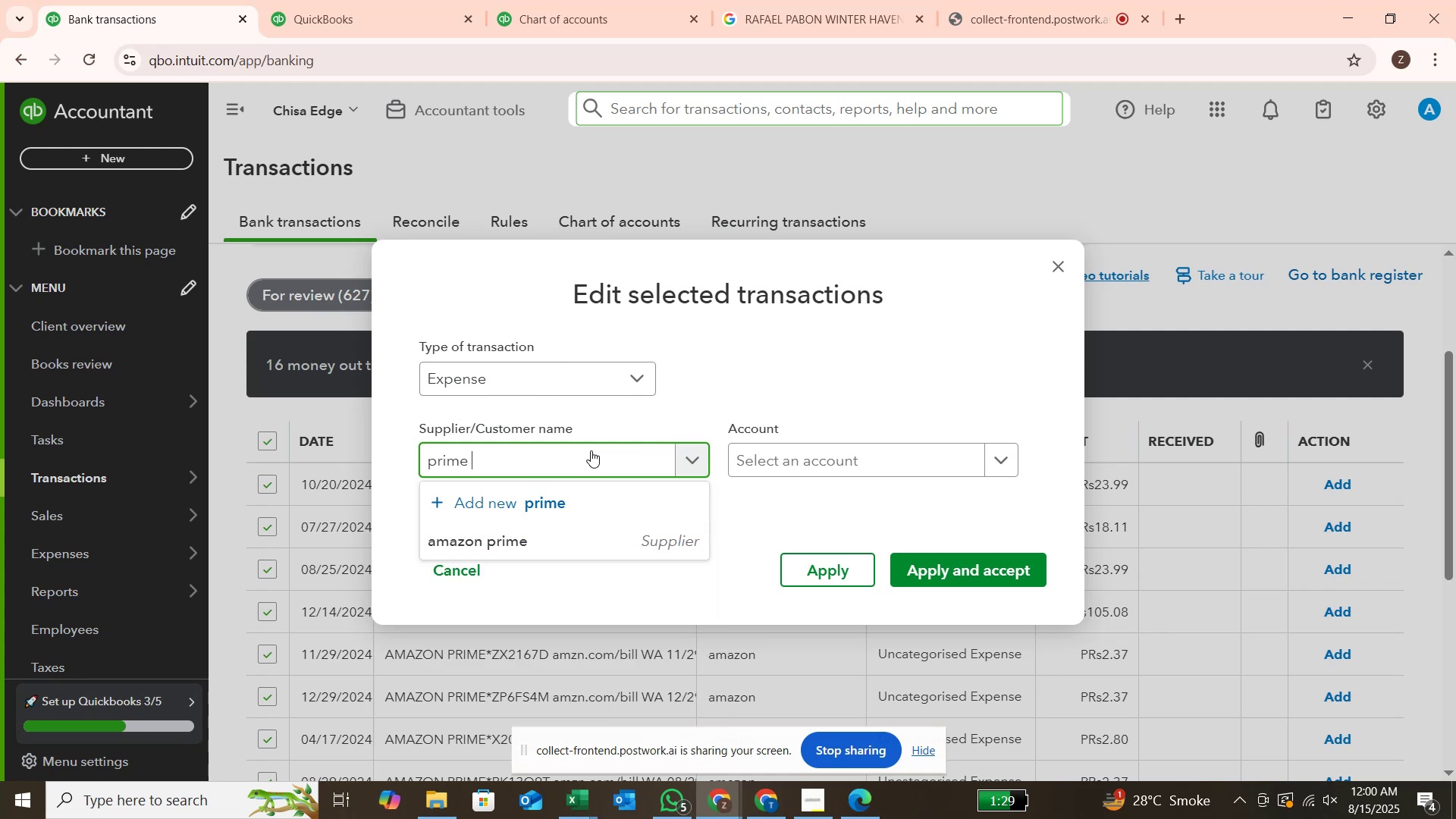 
type(subsc)
 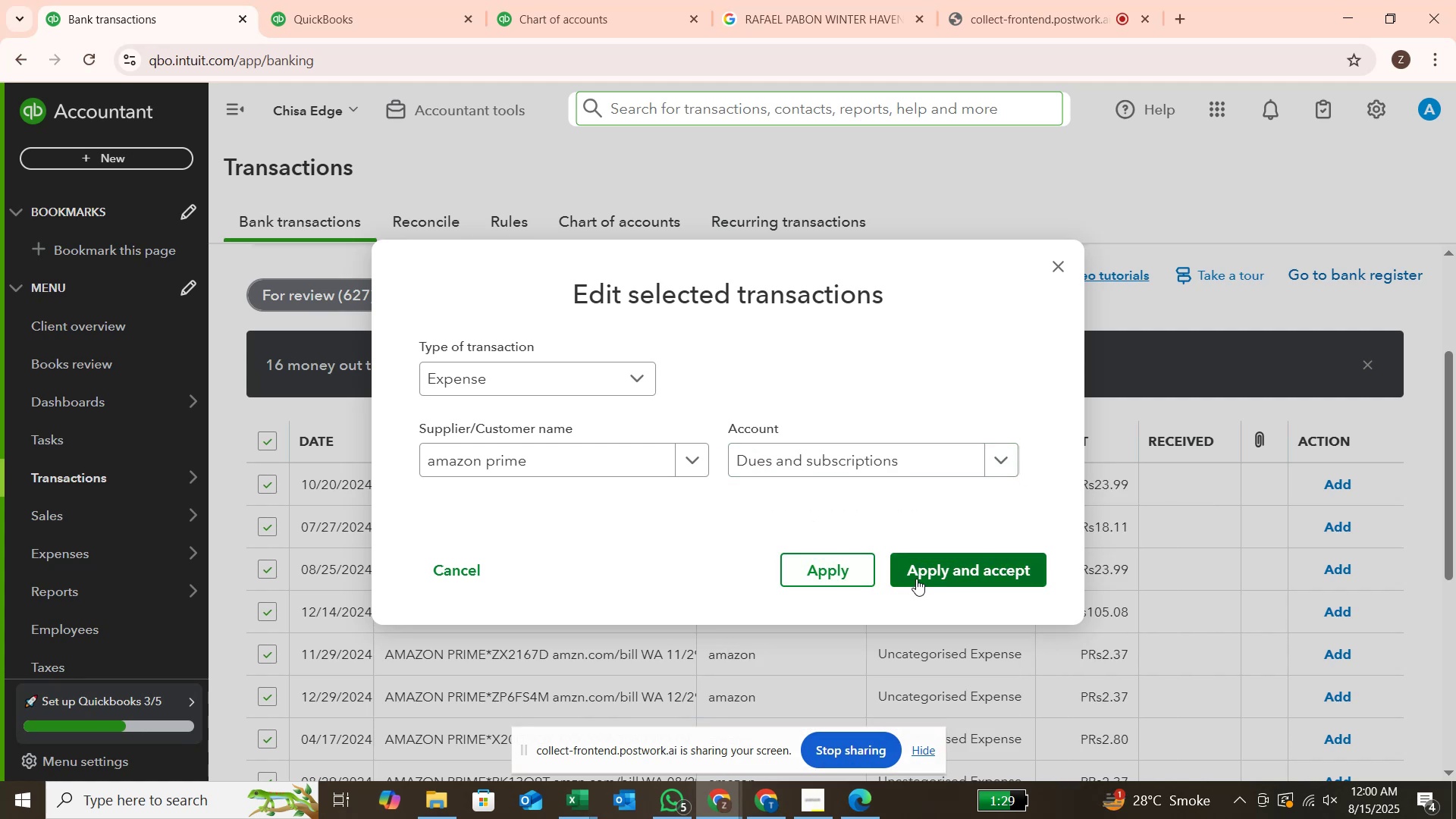 
left_click([1062, 265])
 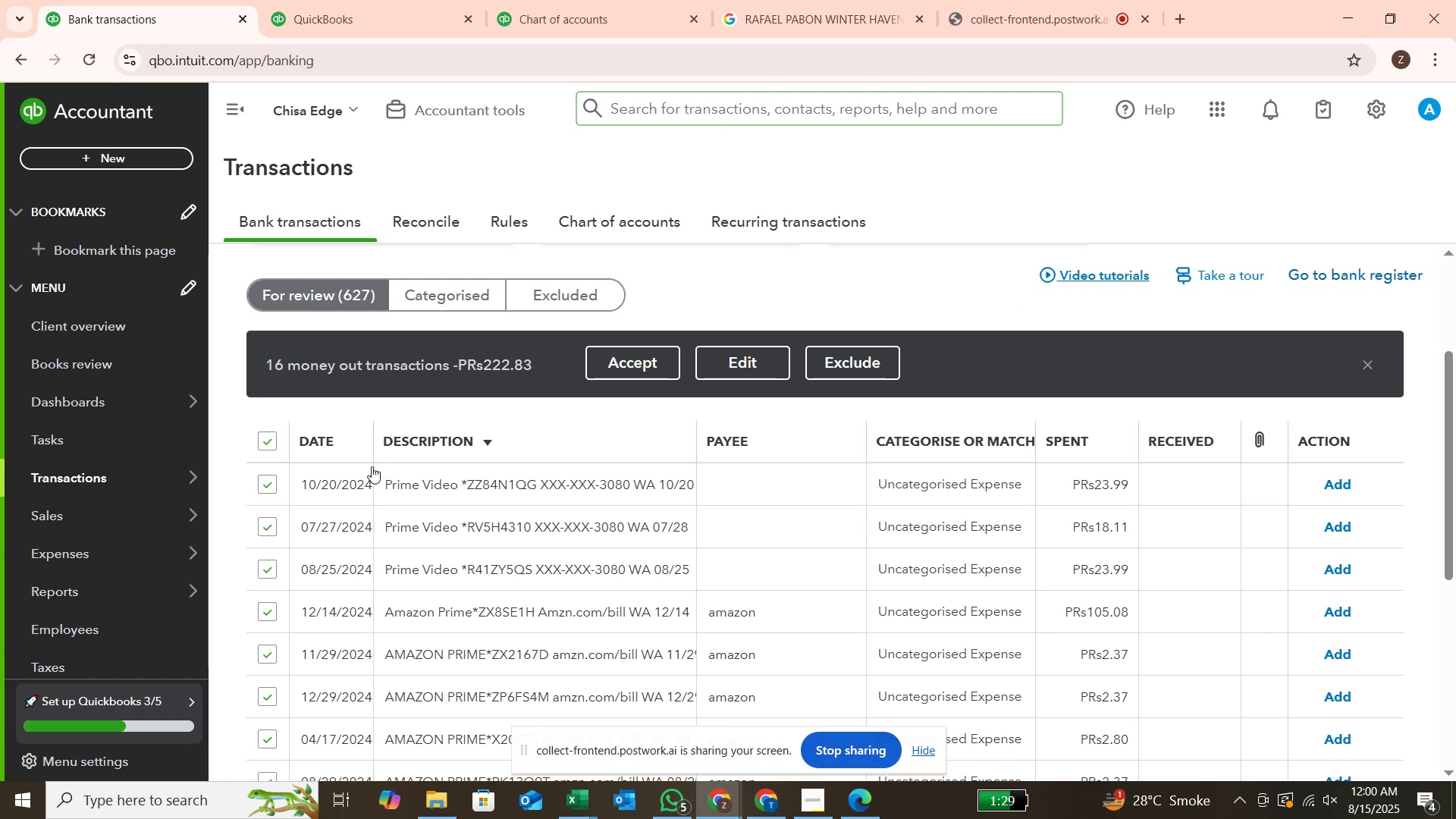 
left_click([269, 490])
 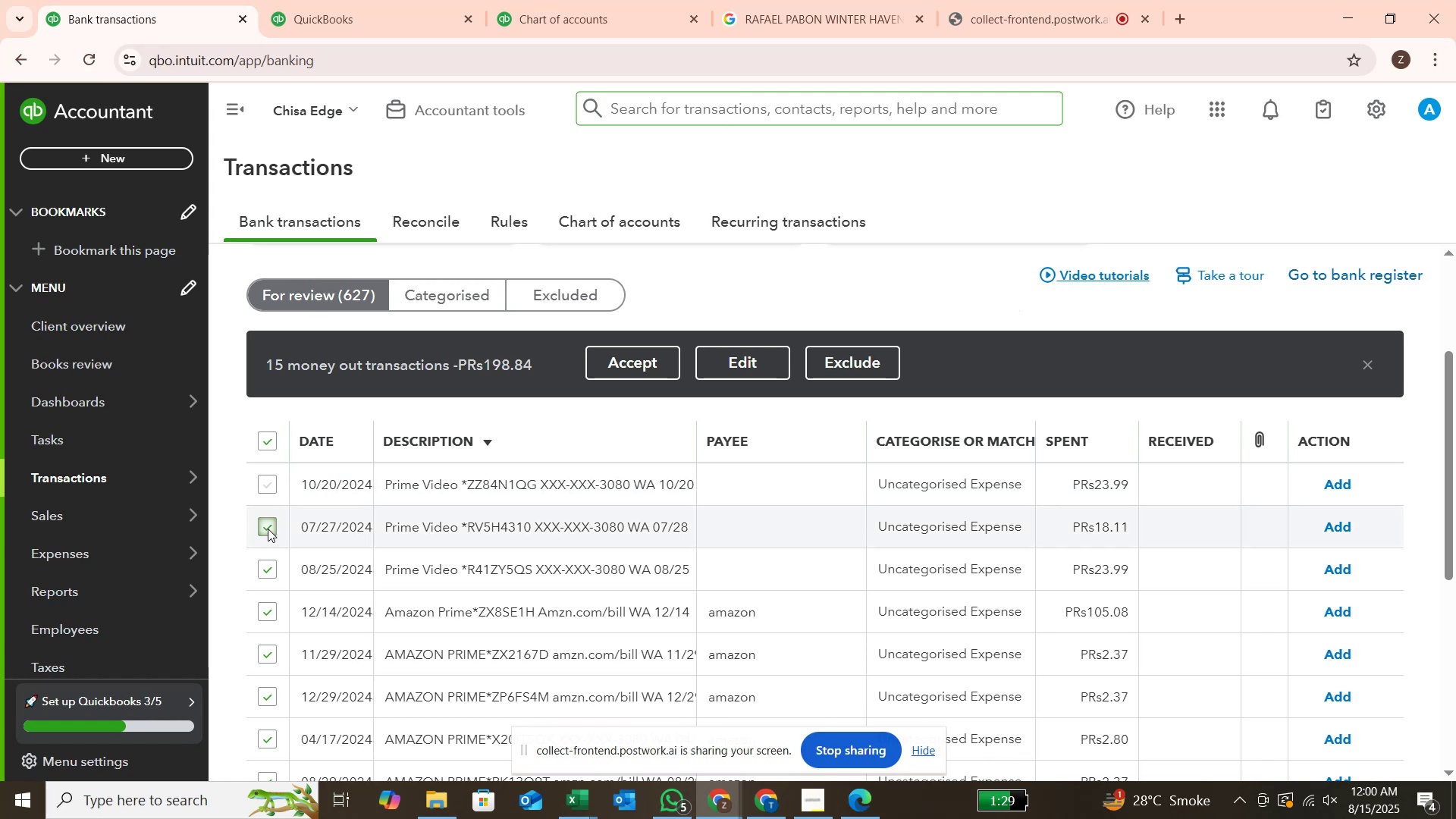 
left_click([268, 529])
 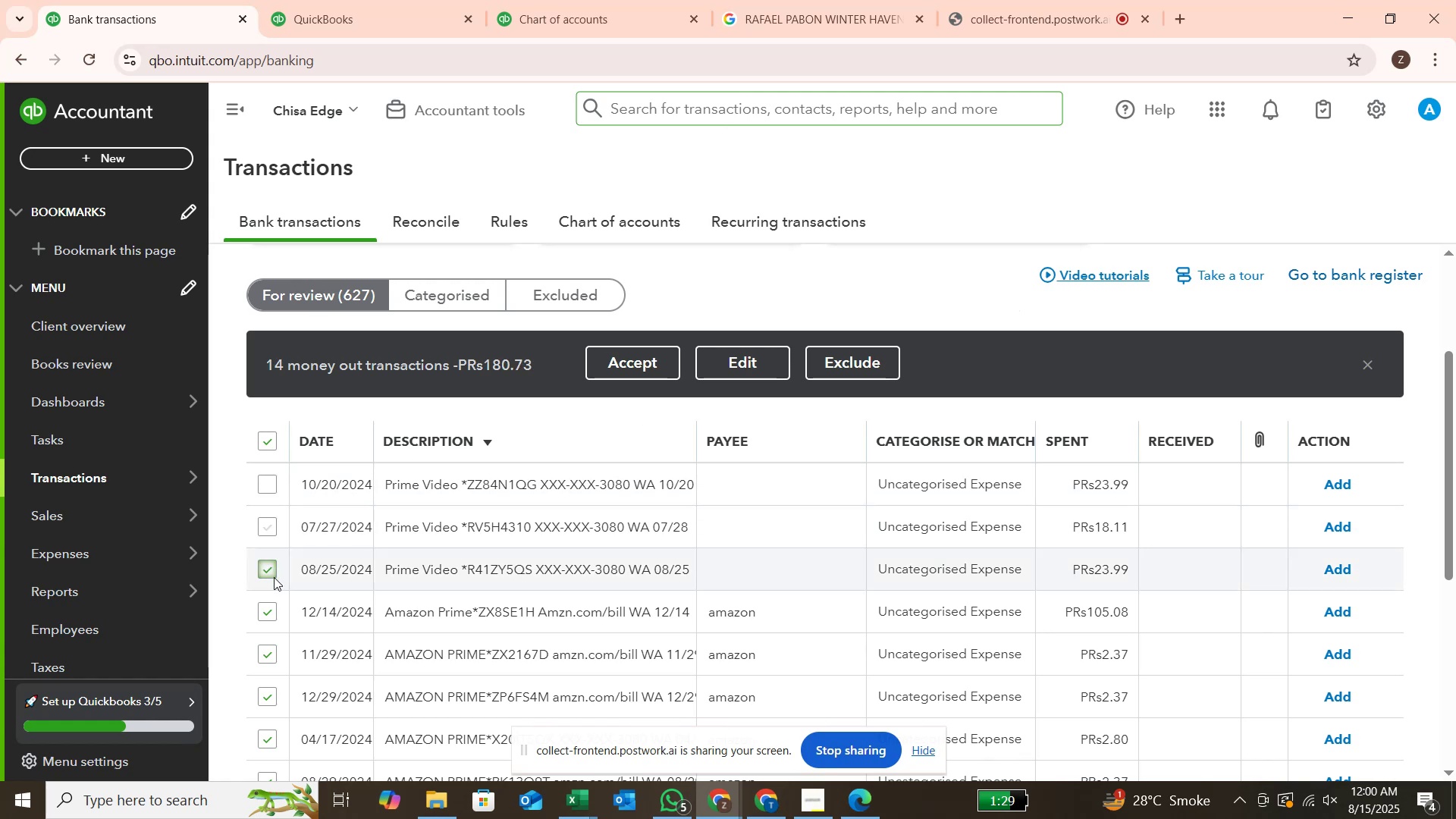 
left_click([274, 577])
 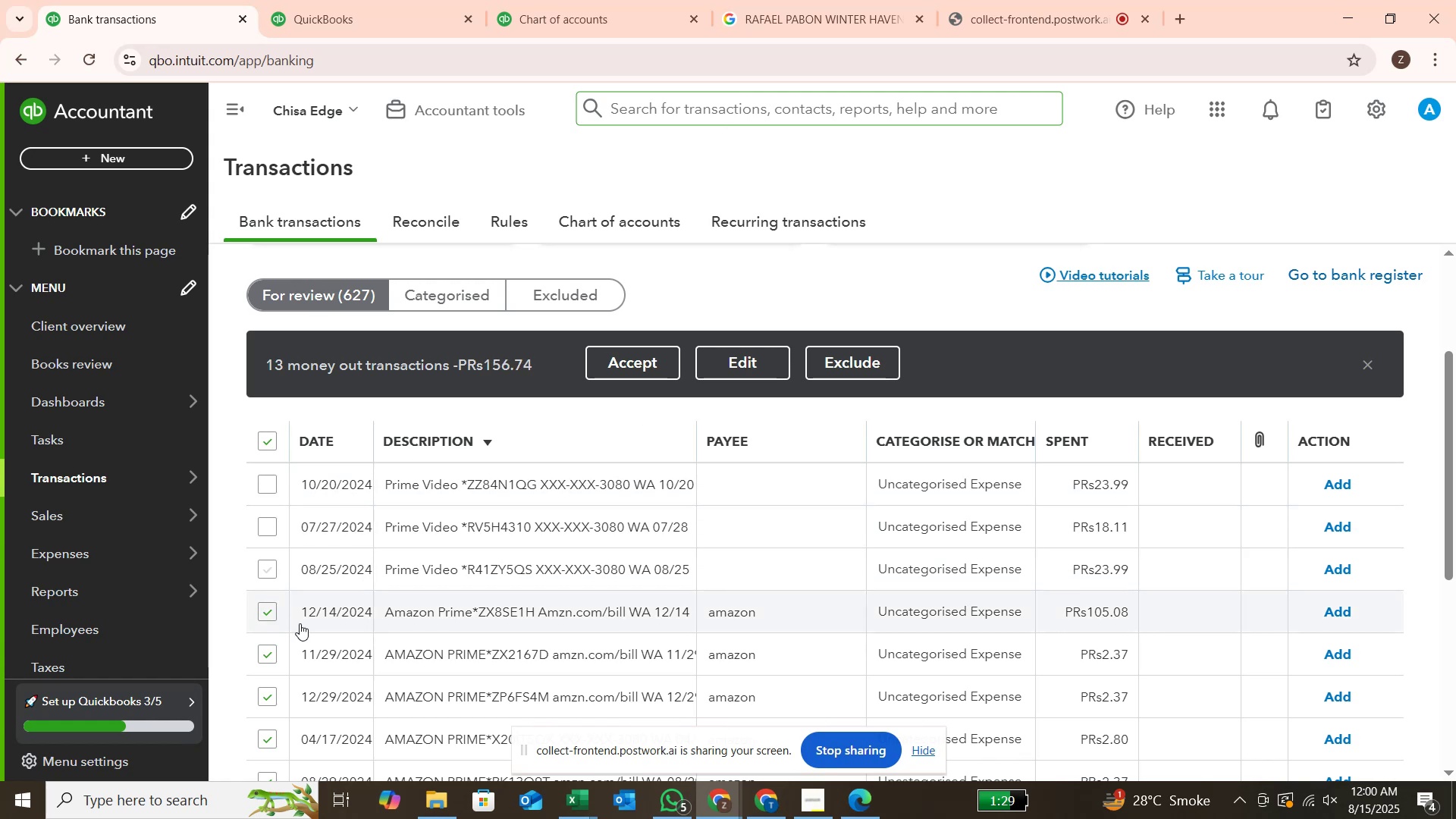 
scroll: coordinate [302, 618], scroll_direction: down, amount: 7.0
 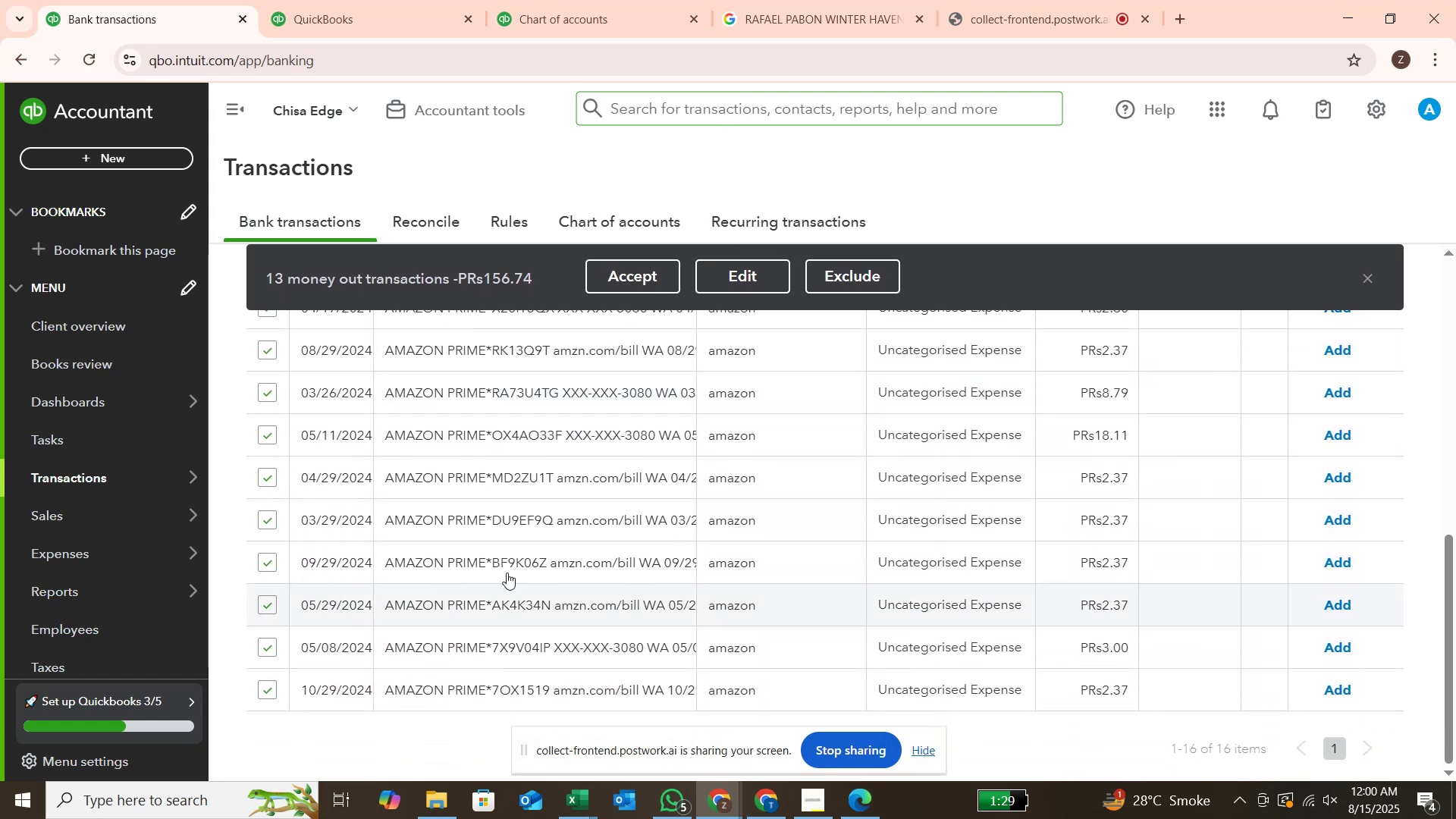 
scroll: coordinate [548, 522], scroll_direction: up, amount: 5.0
 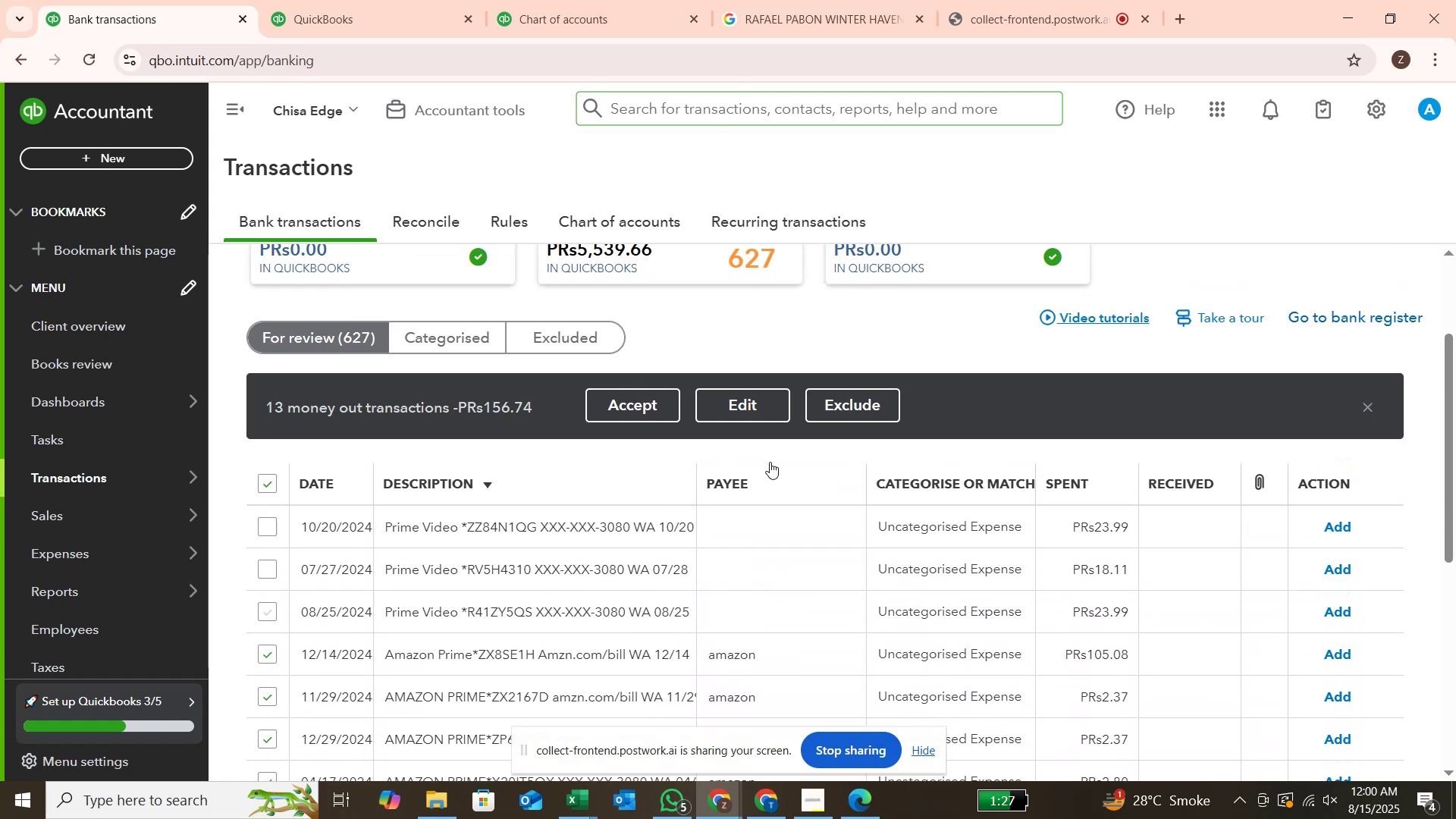 
left_click([722, 410])
 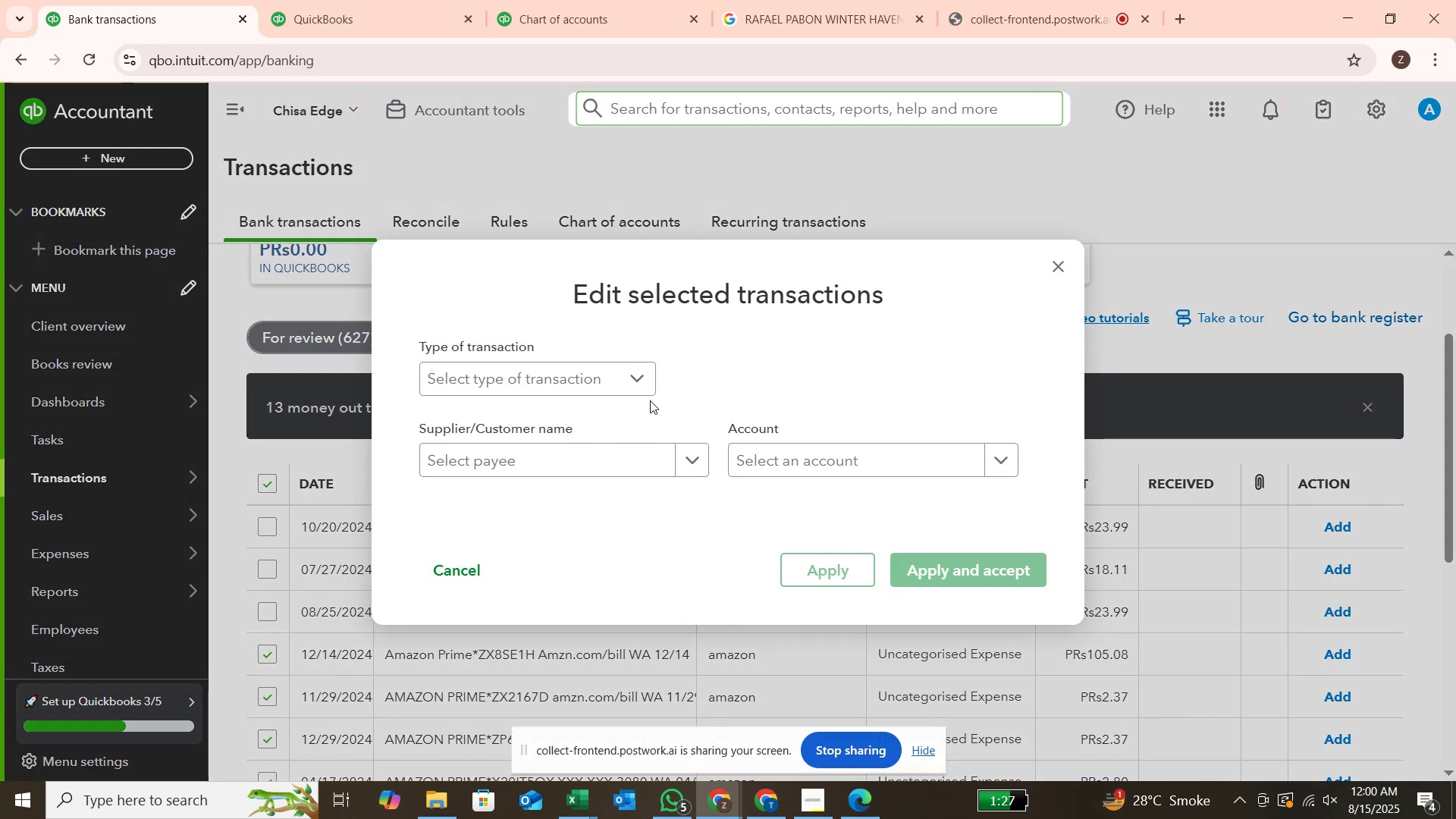 
left_click([647, 392])
 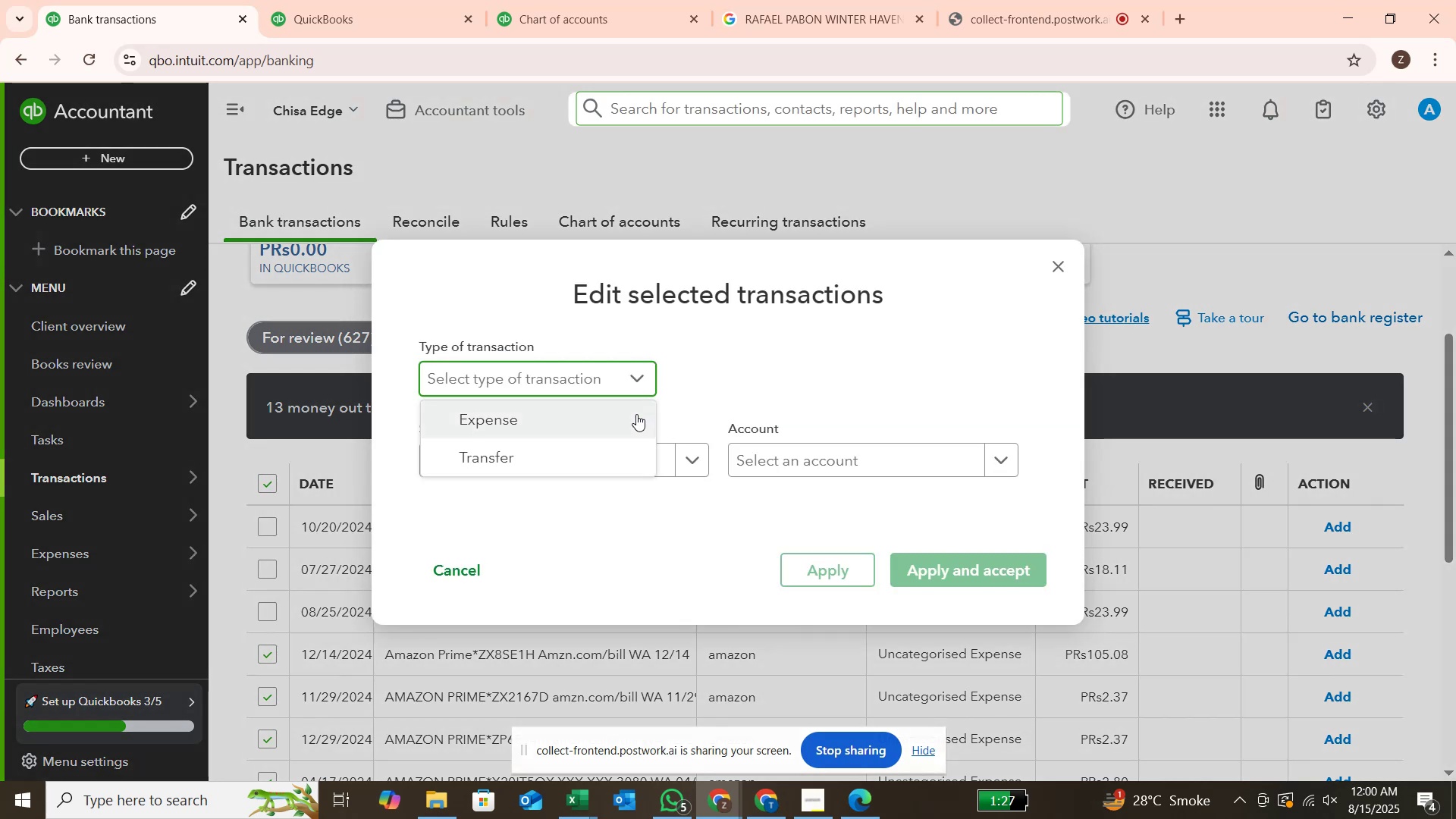 
left_click([636, 422])
 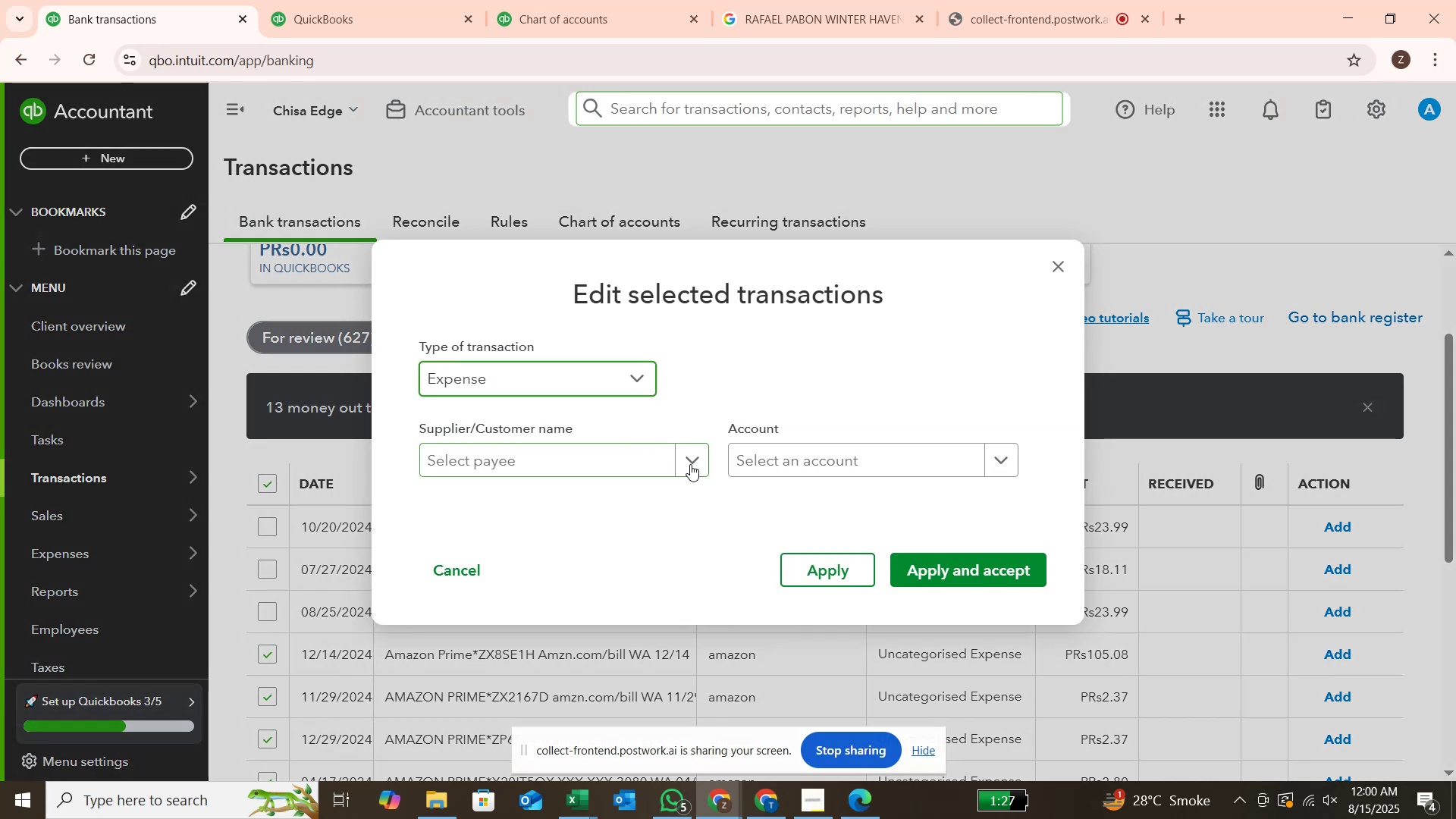 
left_click([690, 464])
 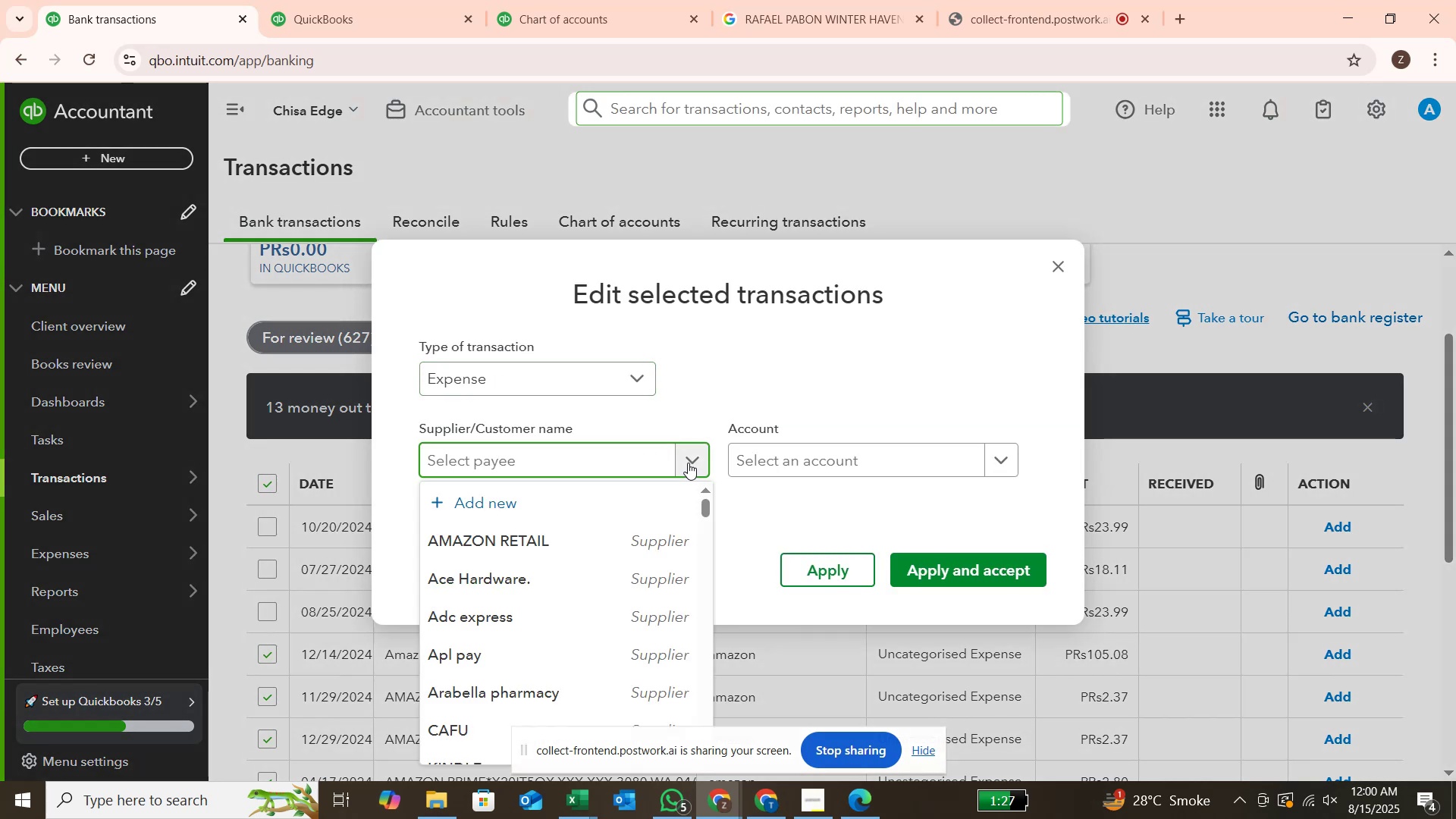 
type(amaz)
 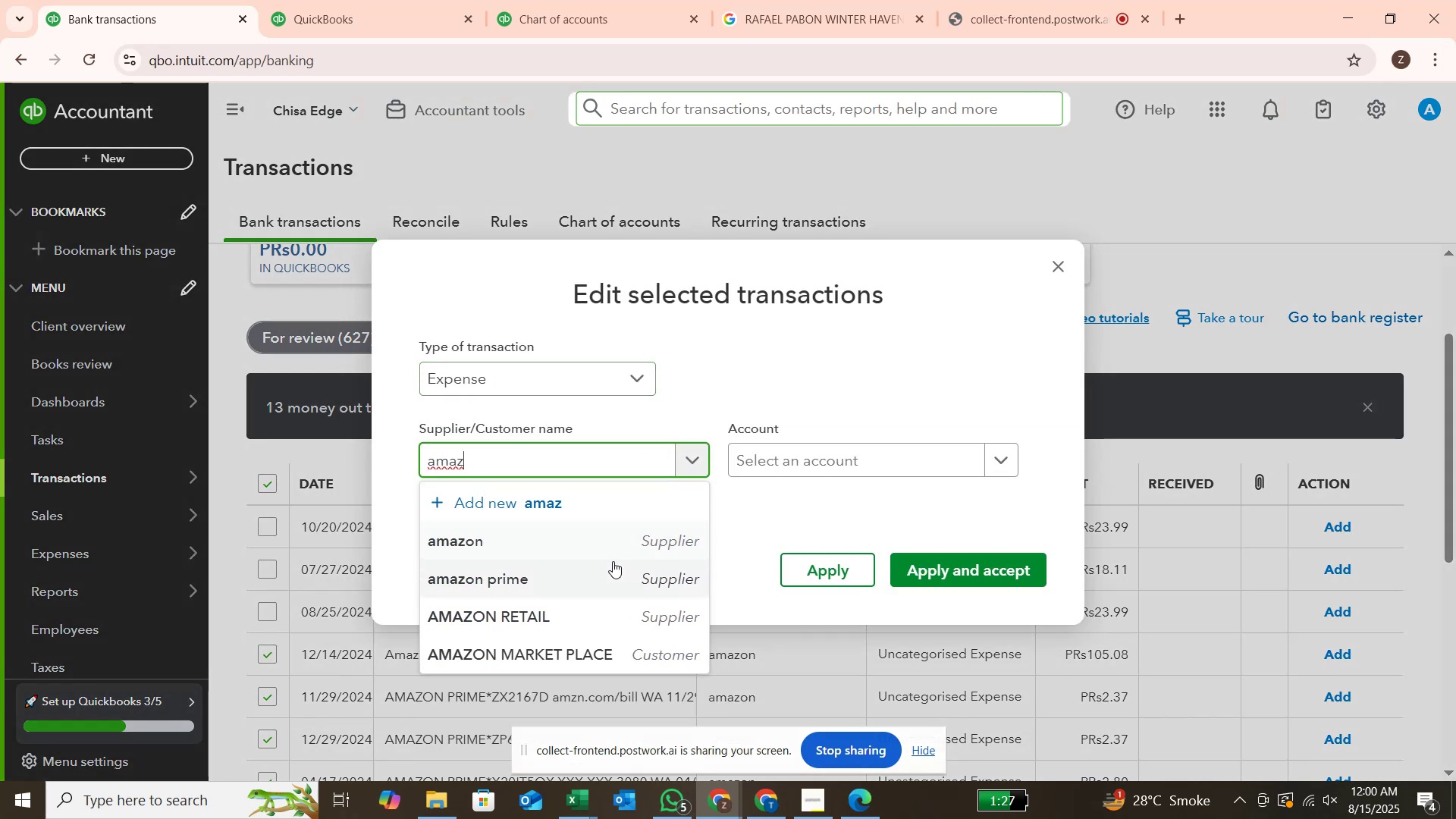 
left_click([613, 563])
 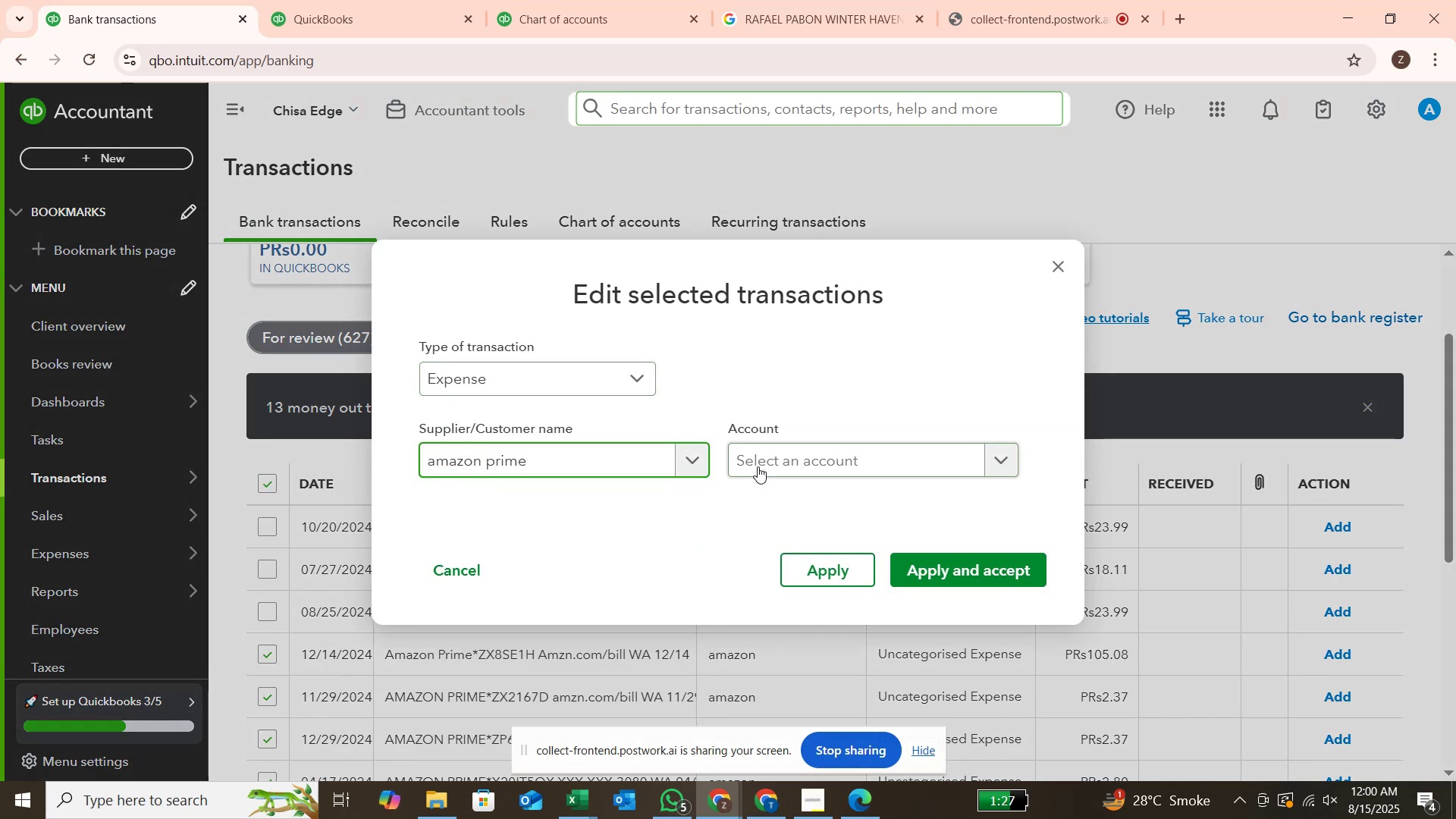 
left_click([758, 465])
 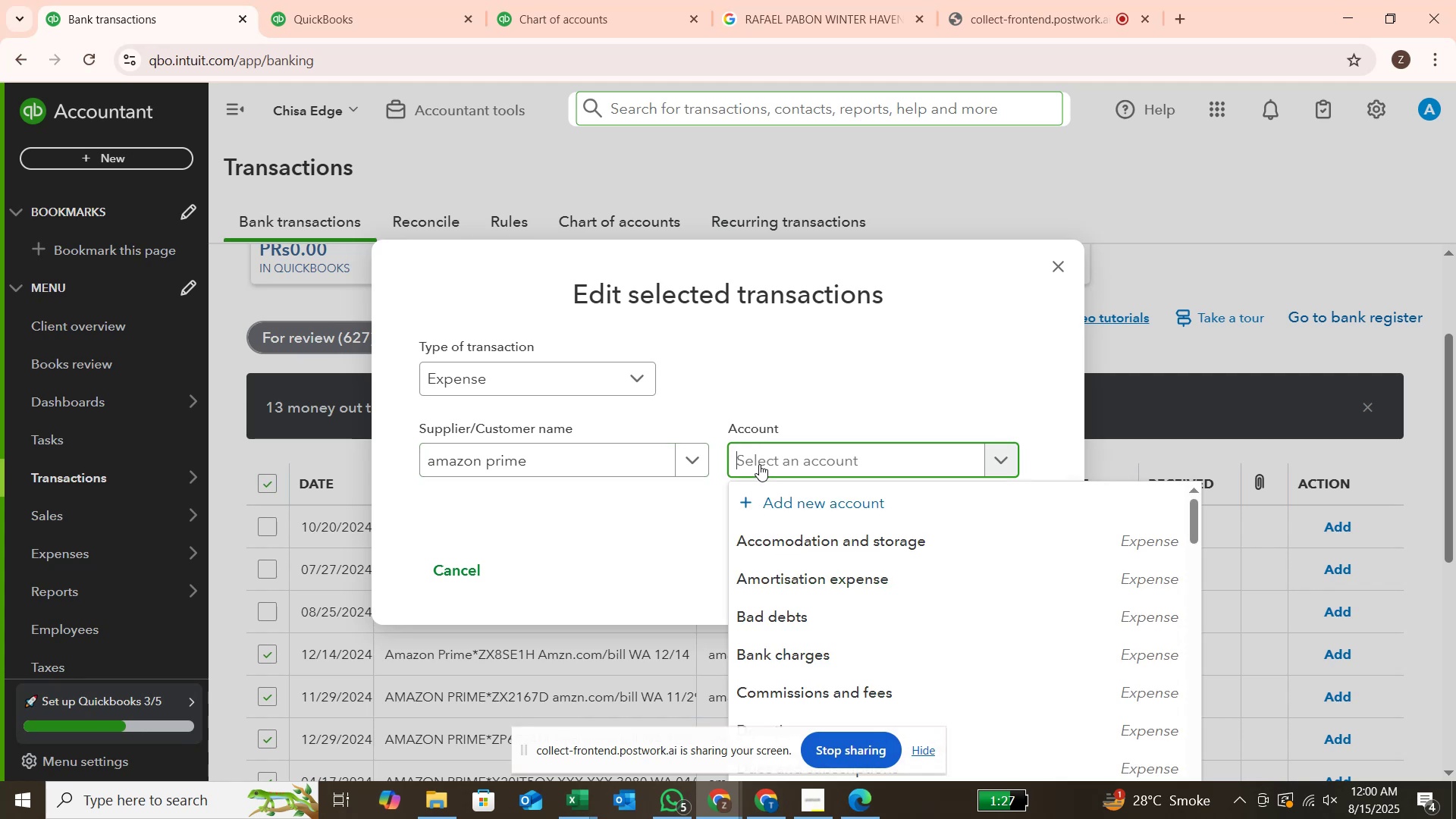 
wait(7.43)
 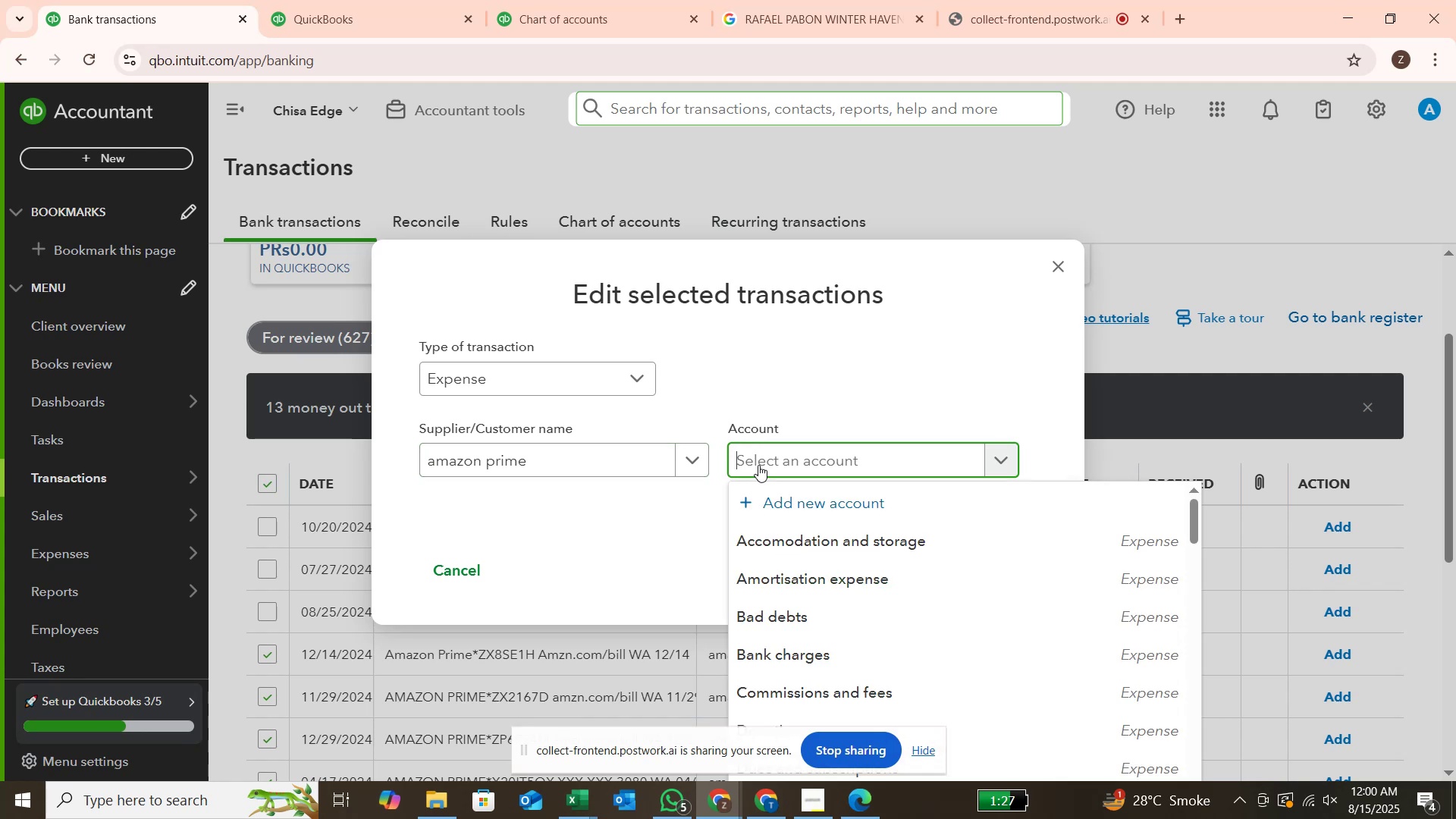 
type(sub)
 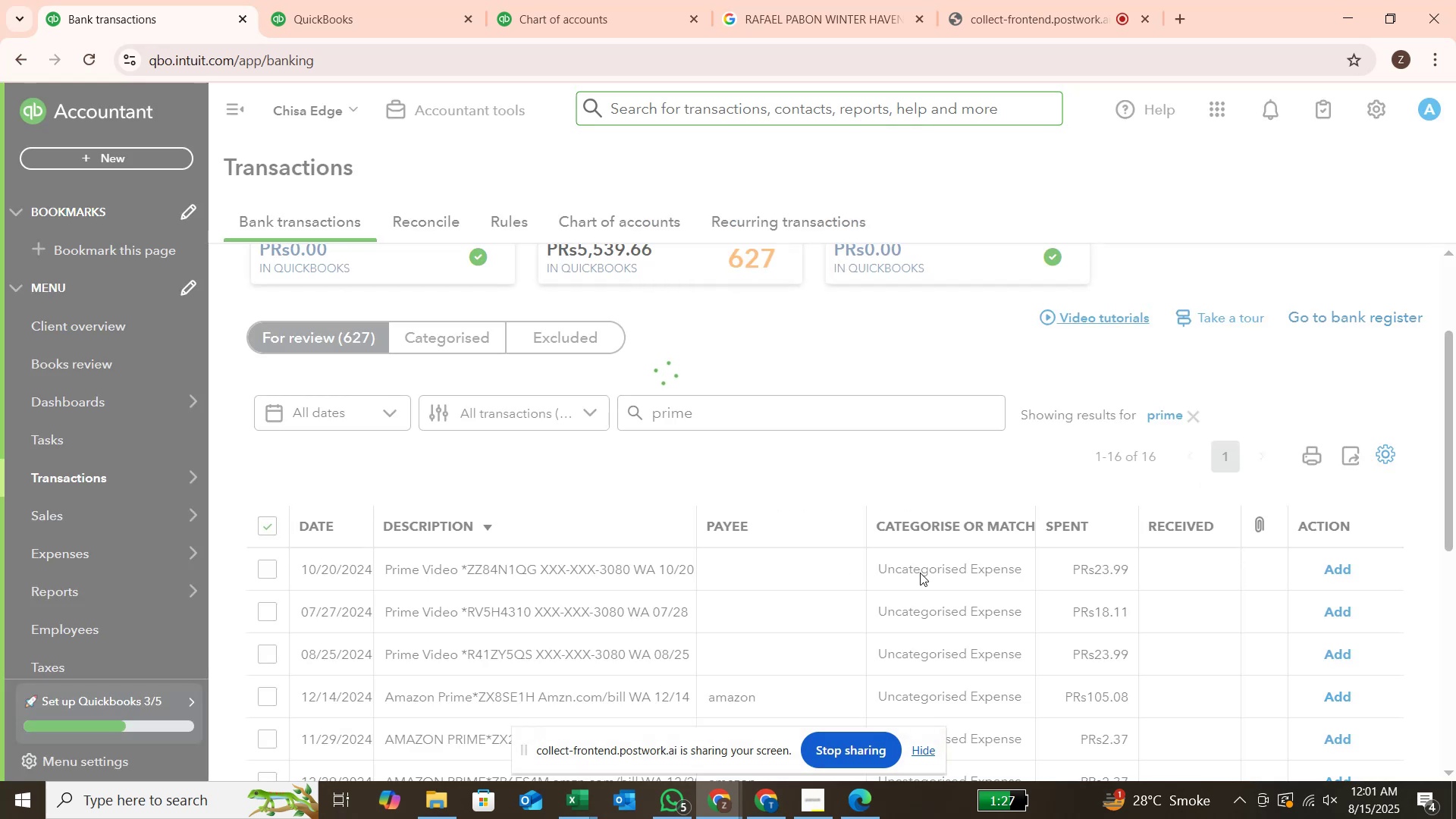 
wait(10.57)
 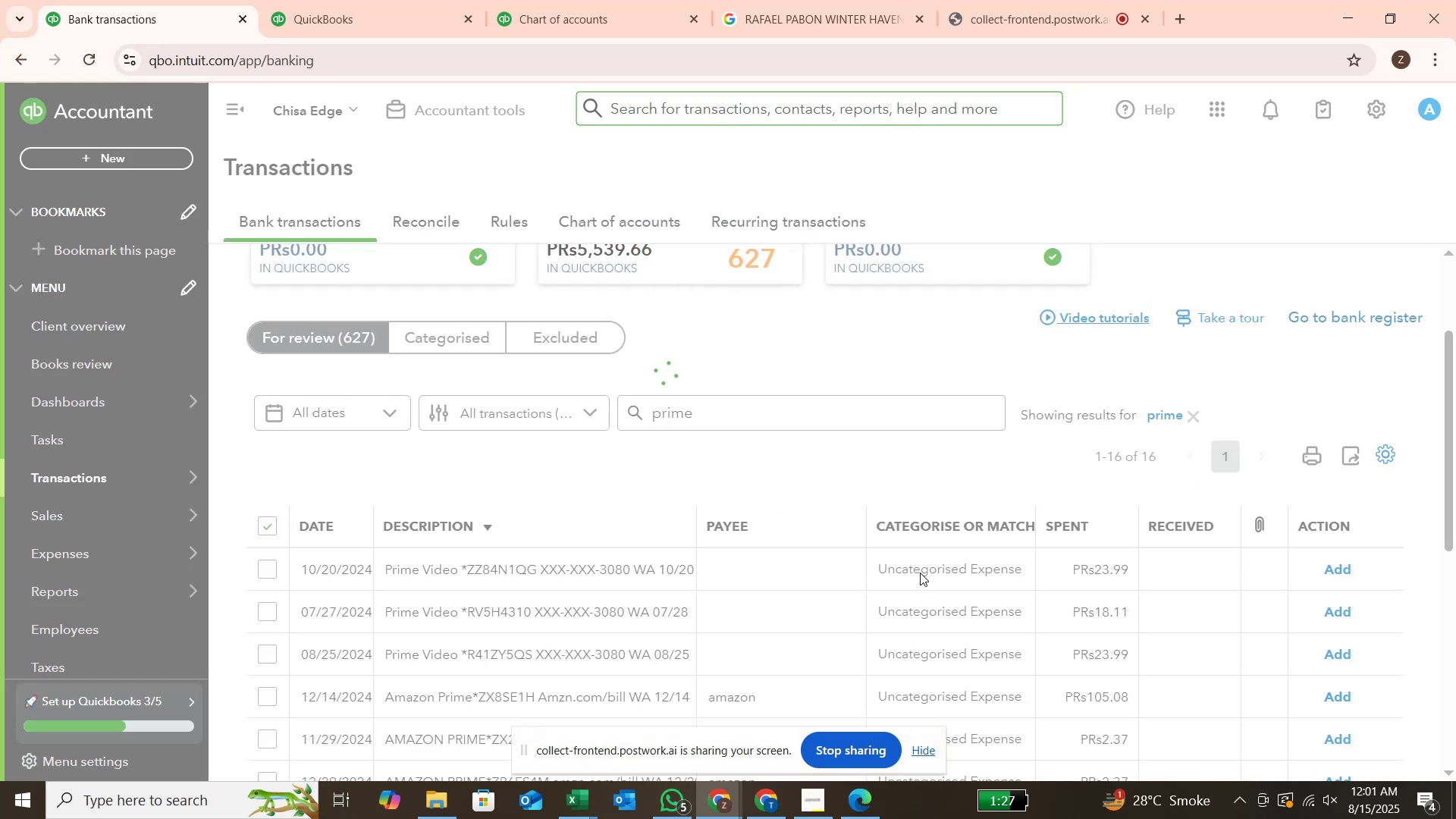 
scroll: coordinate [965, 610], scroll_direction: down, amount: 1.0
 